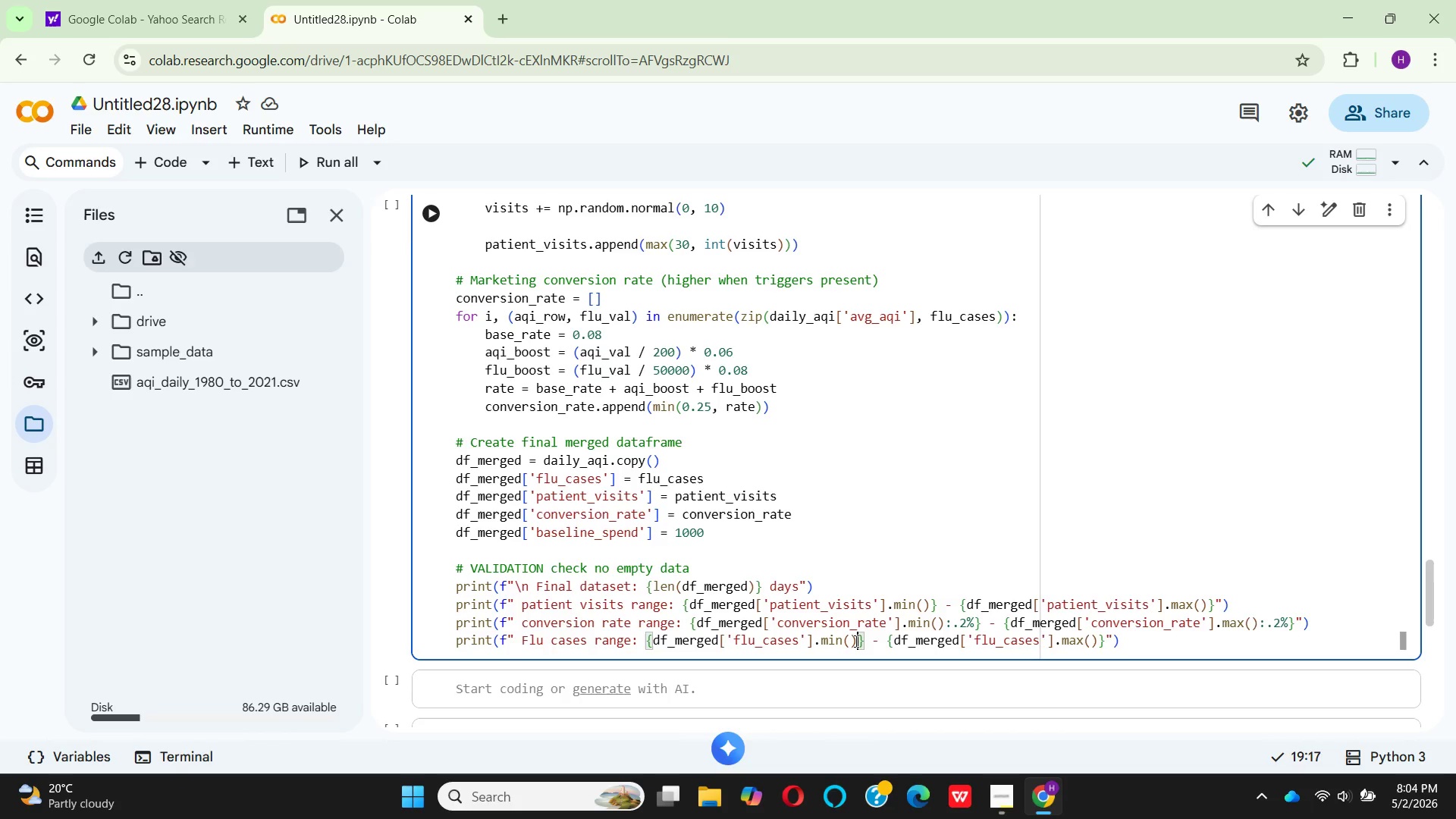 
type(:.0f)
 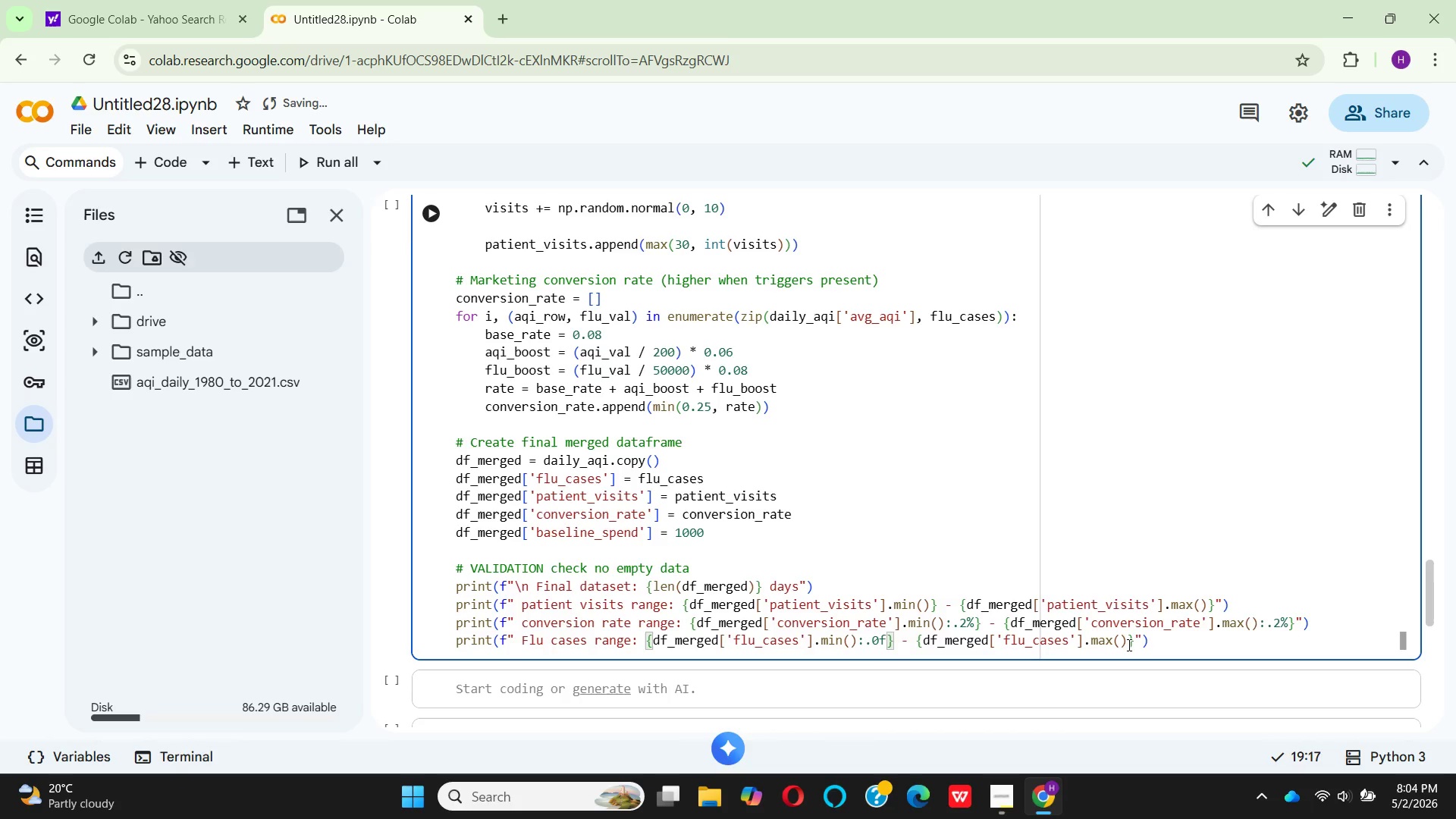 
wait(7.39)
 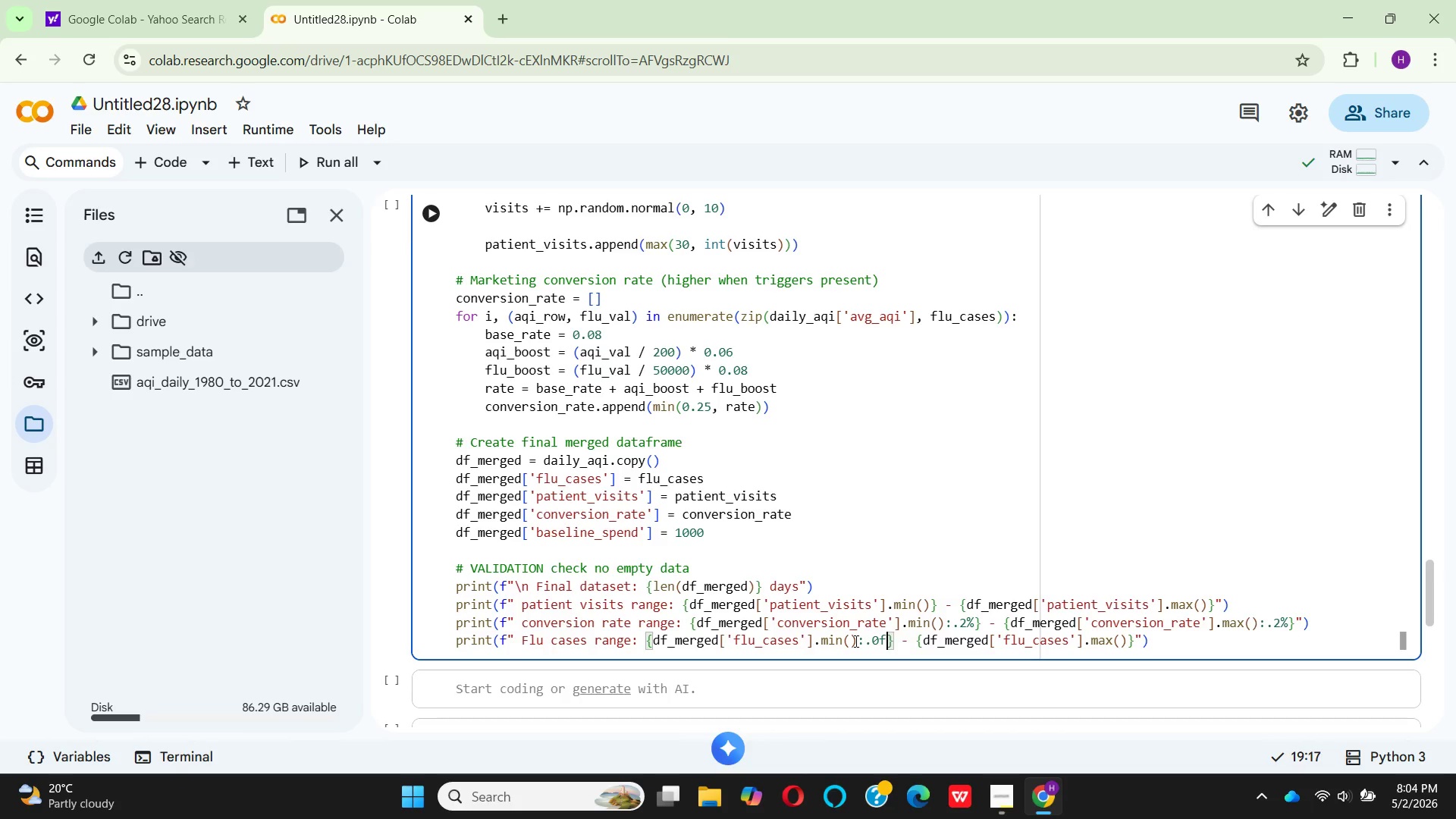 
left_click([1128, 643])
 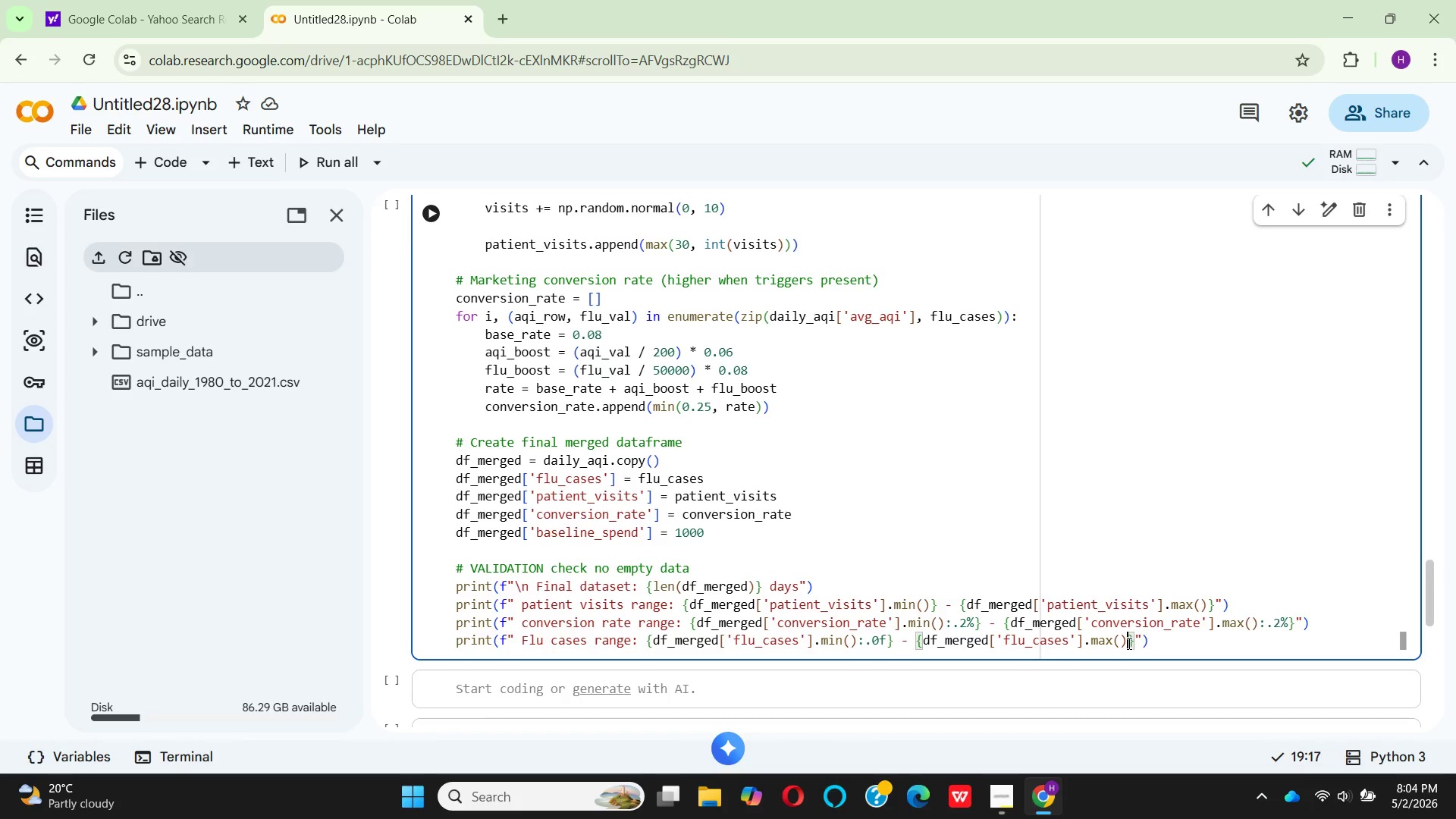 
type(:.0f)
 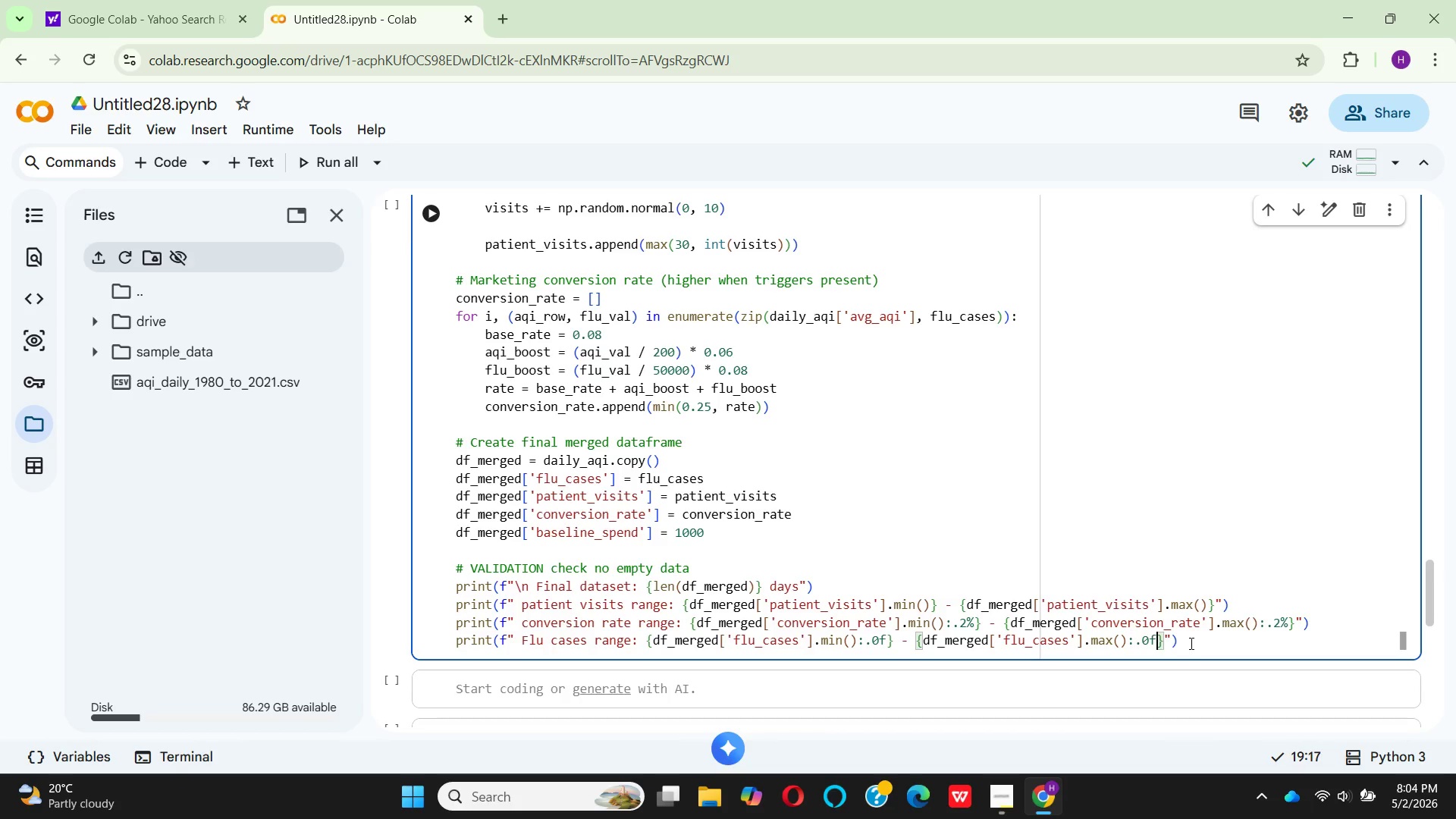 
left_click([1191, 639])
 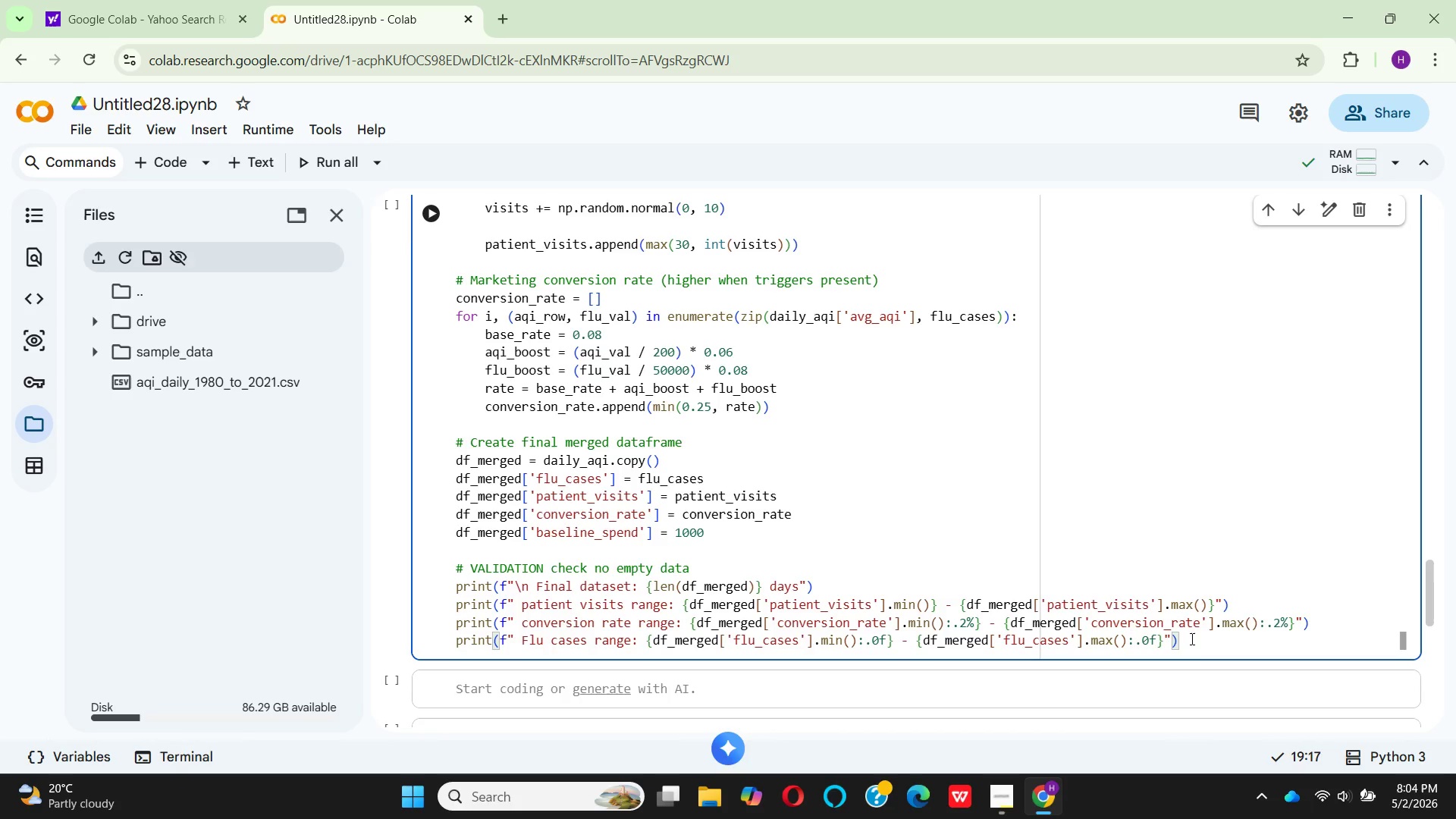 
key(Enter)
 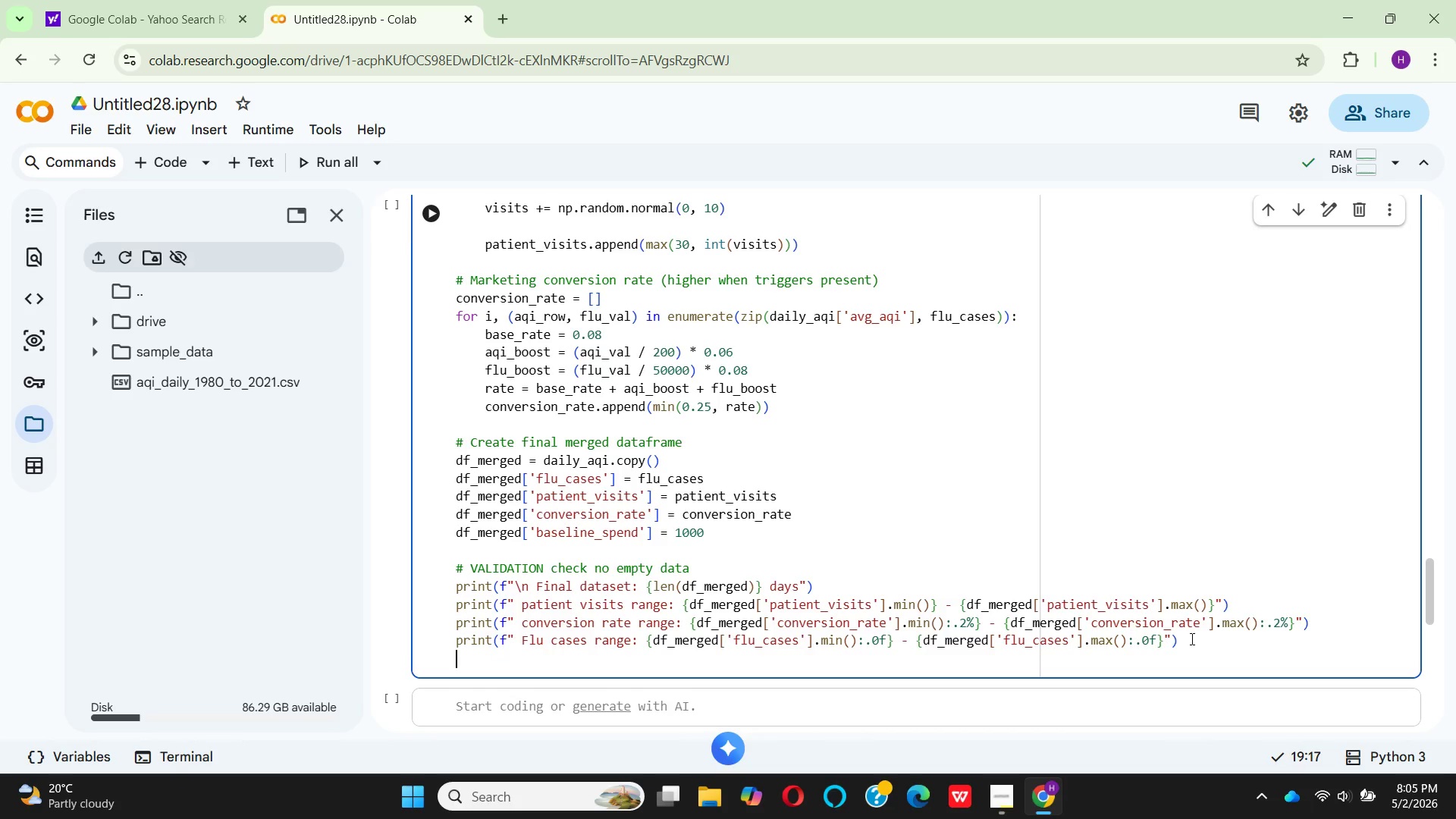 
type(print)
 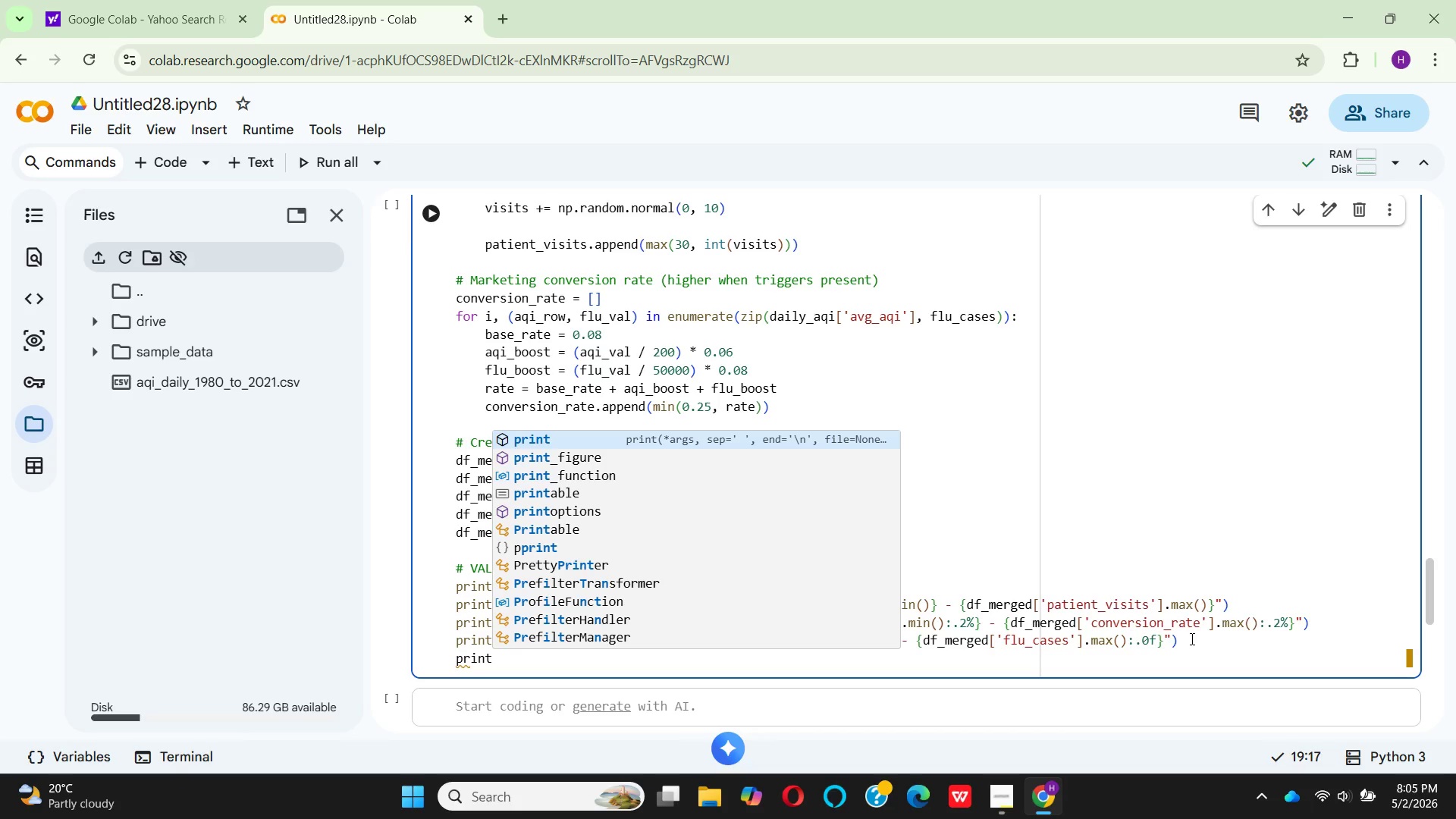 
key(Enter)
 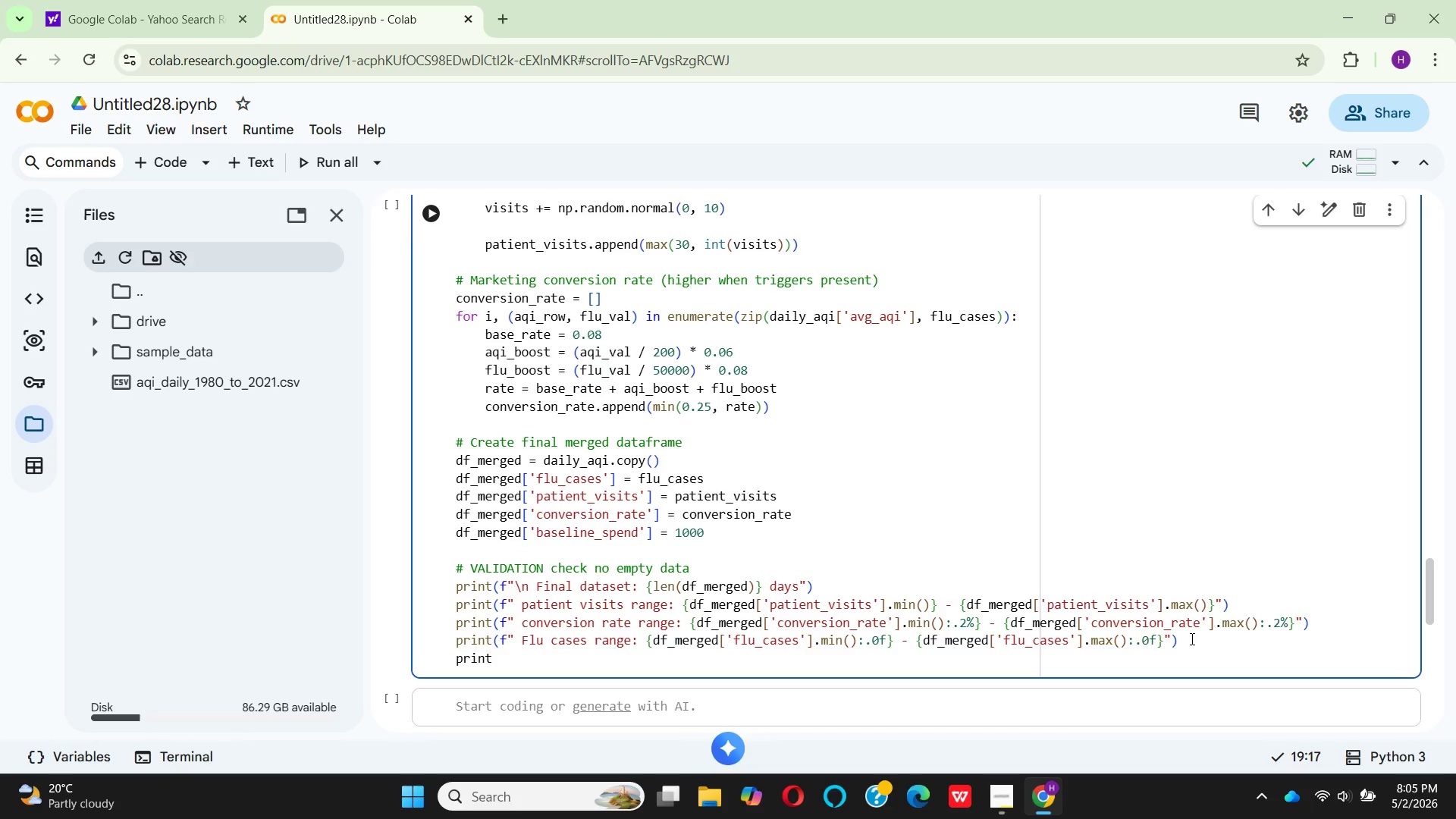 
key(Shift+9)
 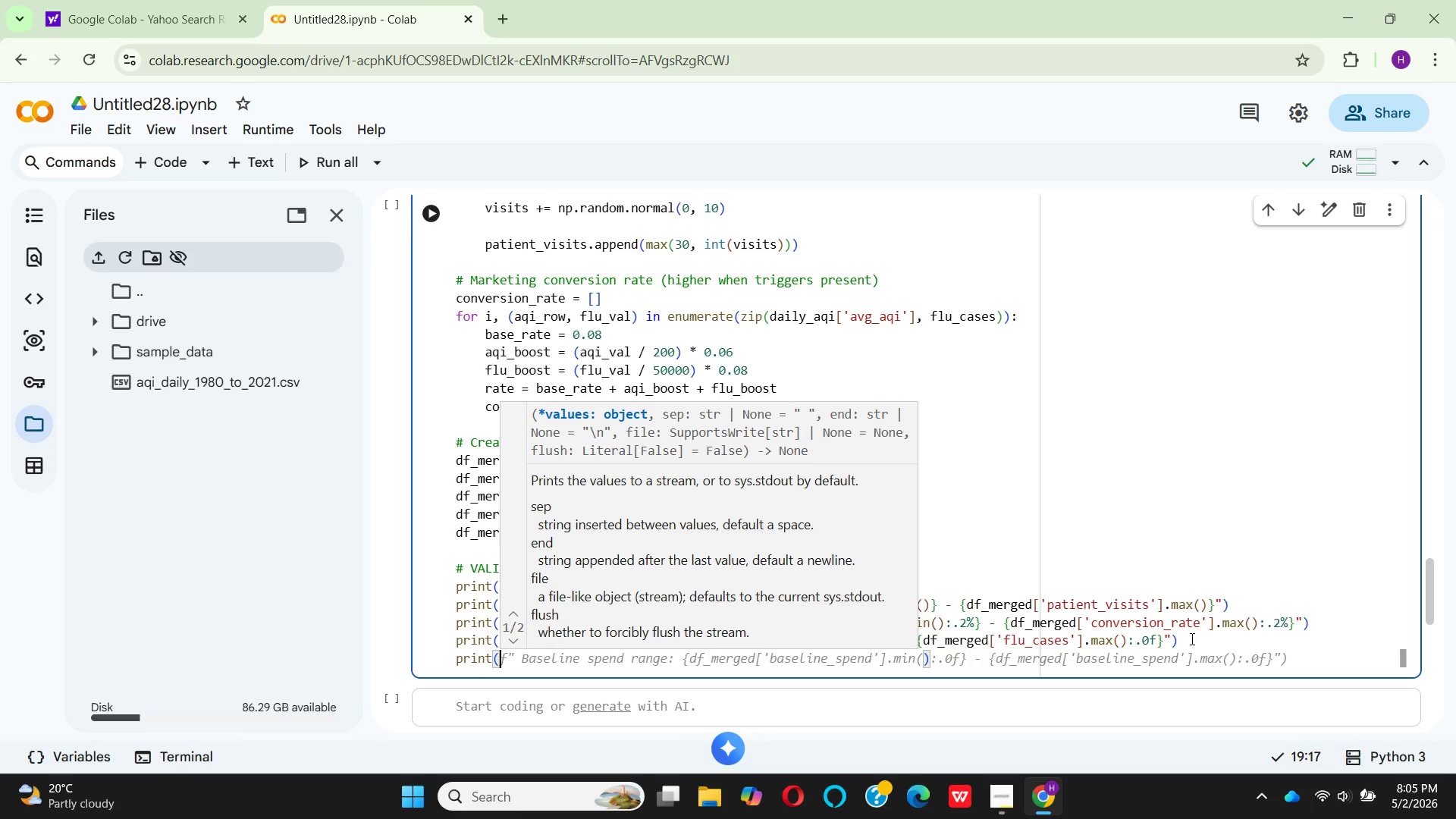 
type(f"\n EMPTY DATA CHECK)
 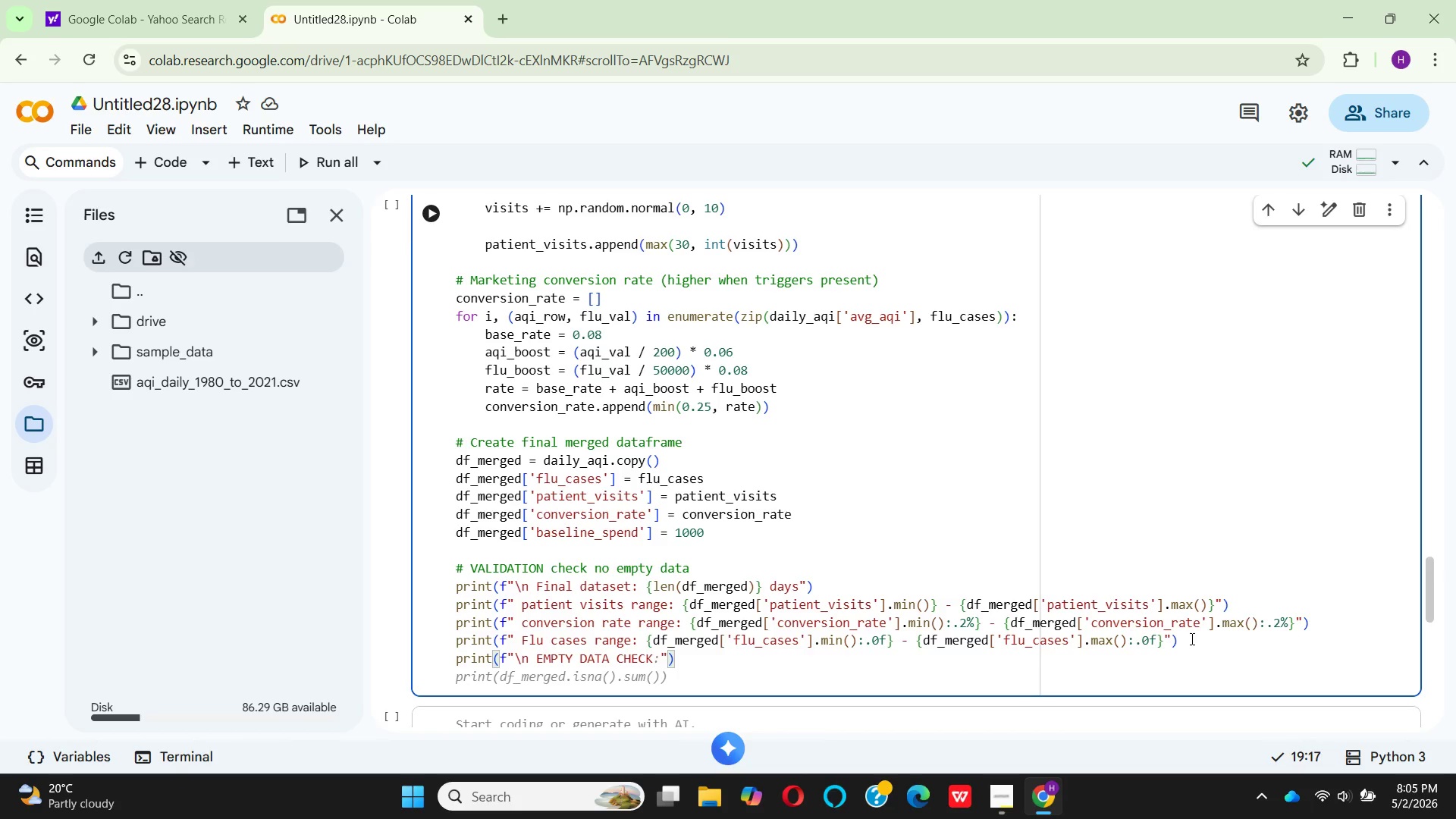 
type(: {df_)
 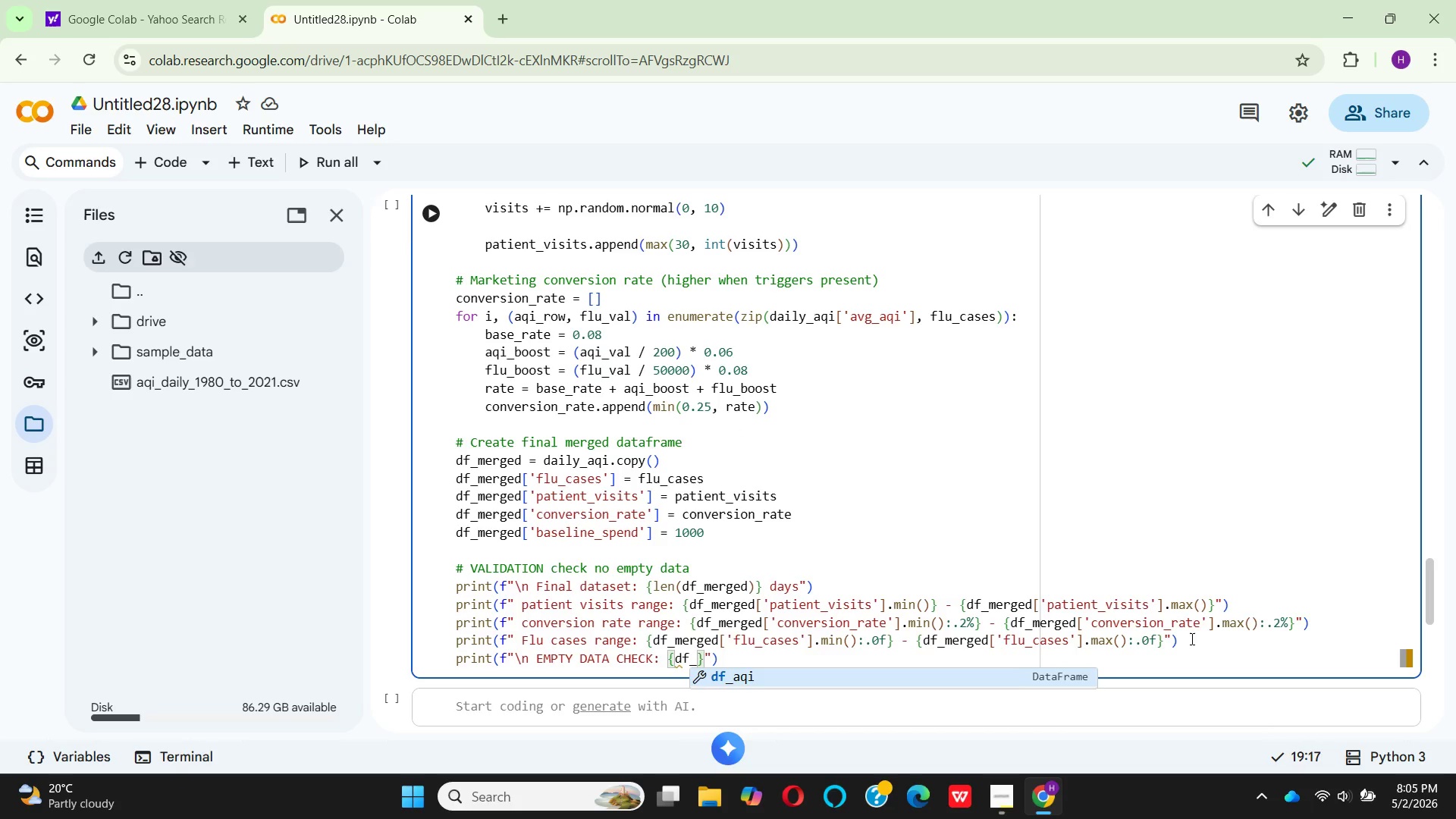 
wait(101.91)
 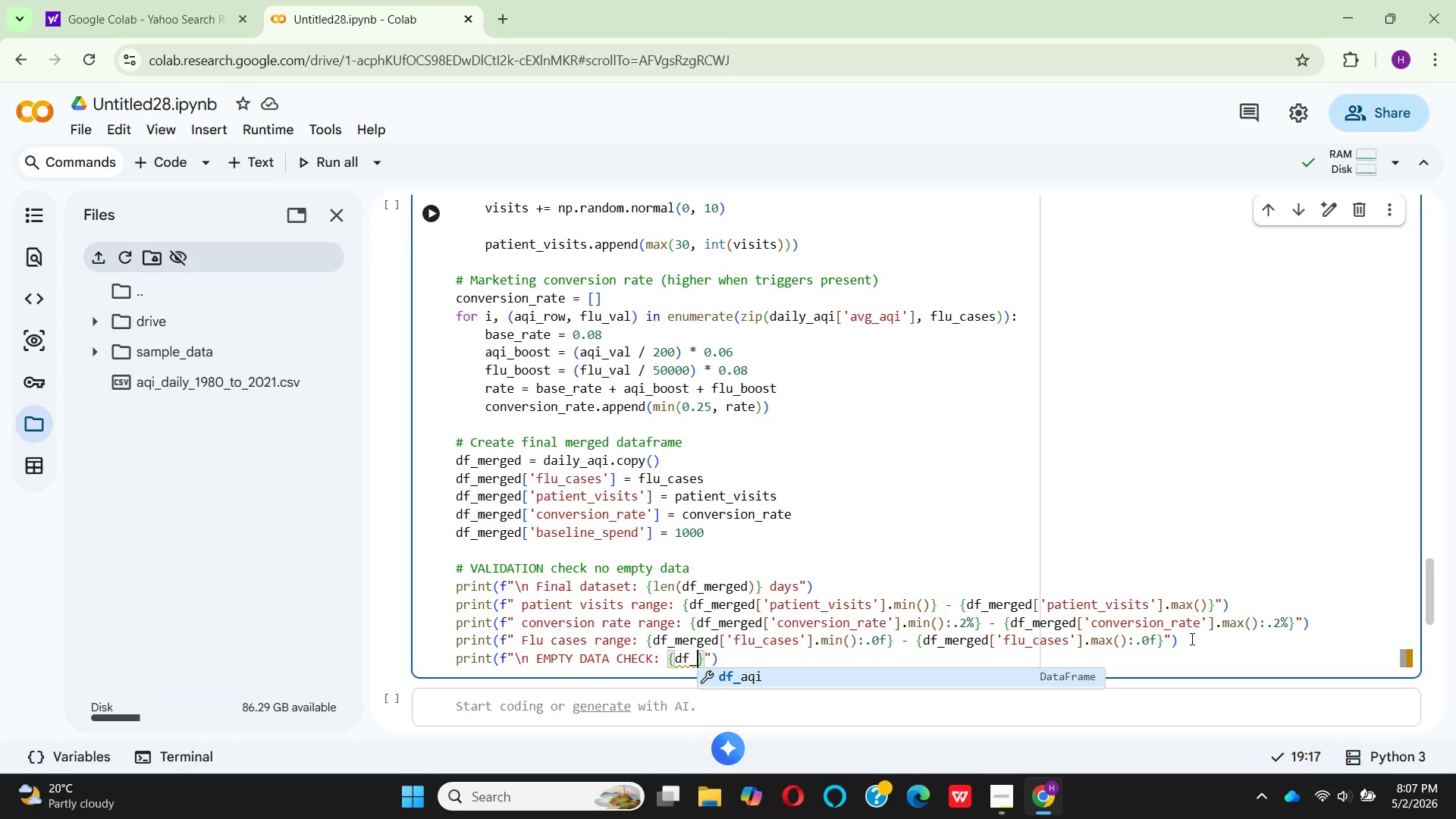 
key(M)
 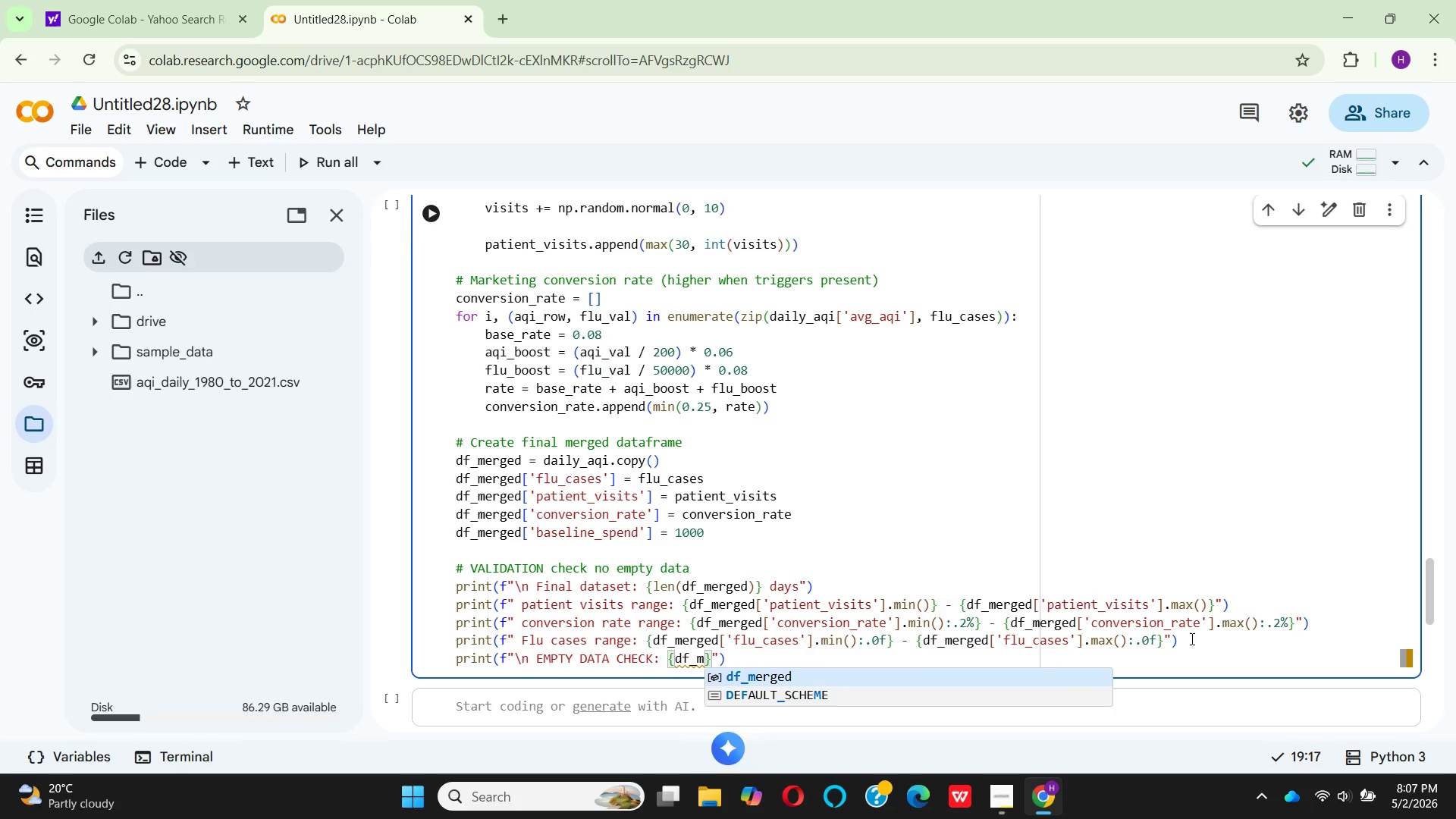 
key(Enter)
 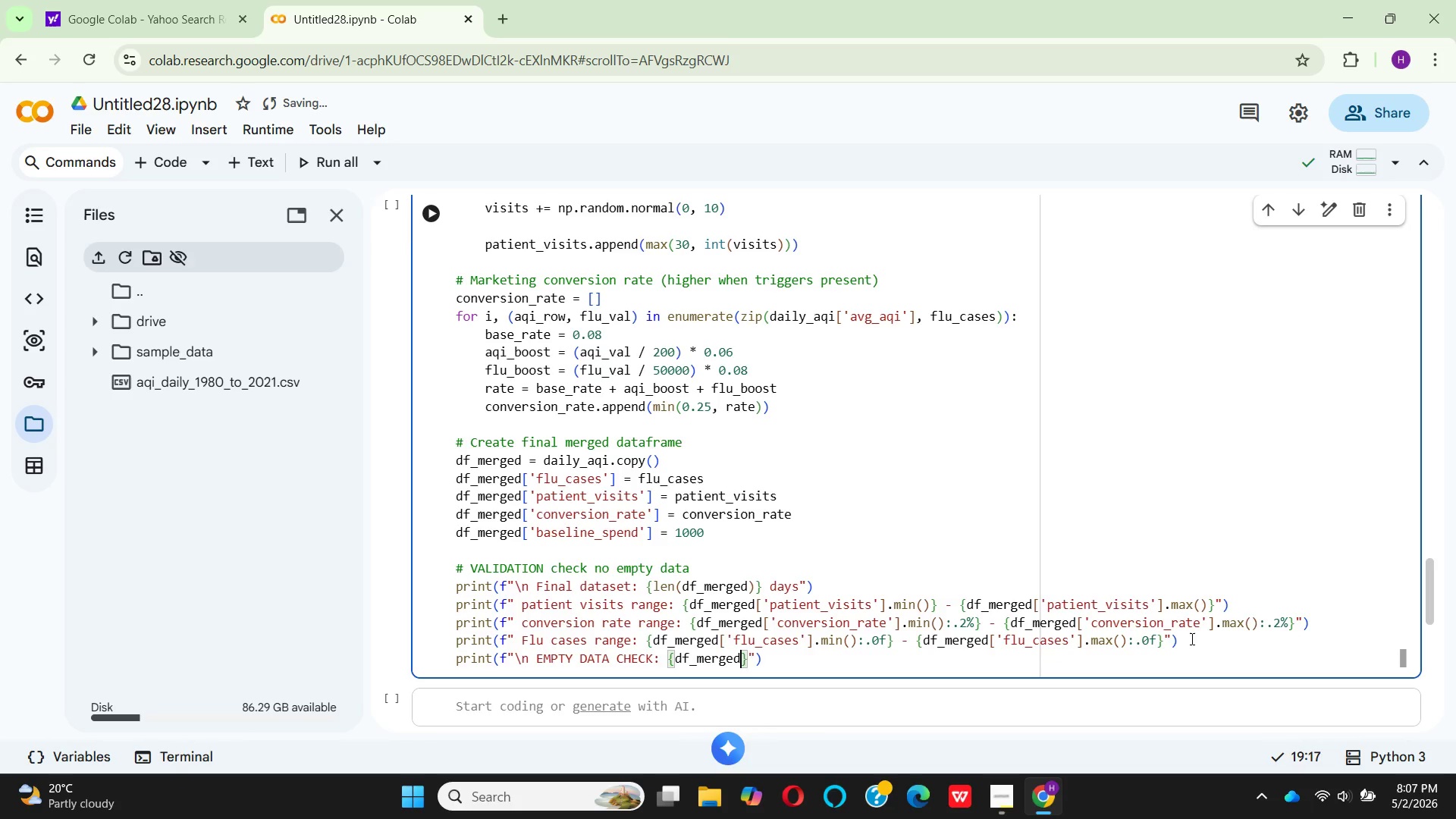 
type(.isnu)
 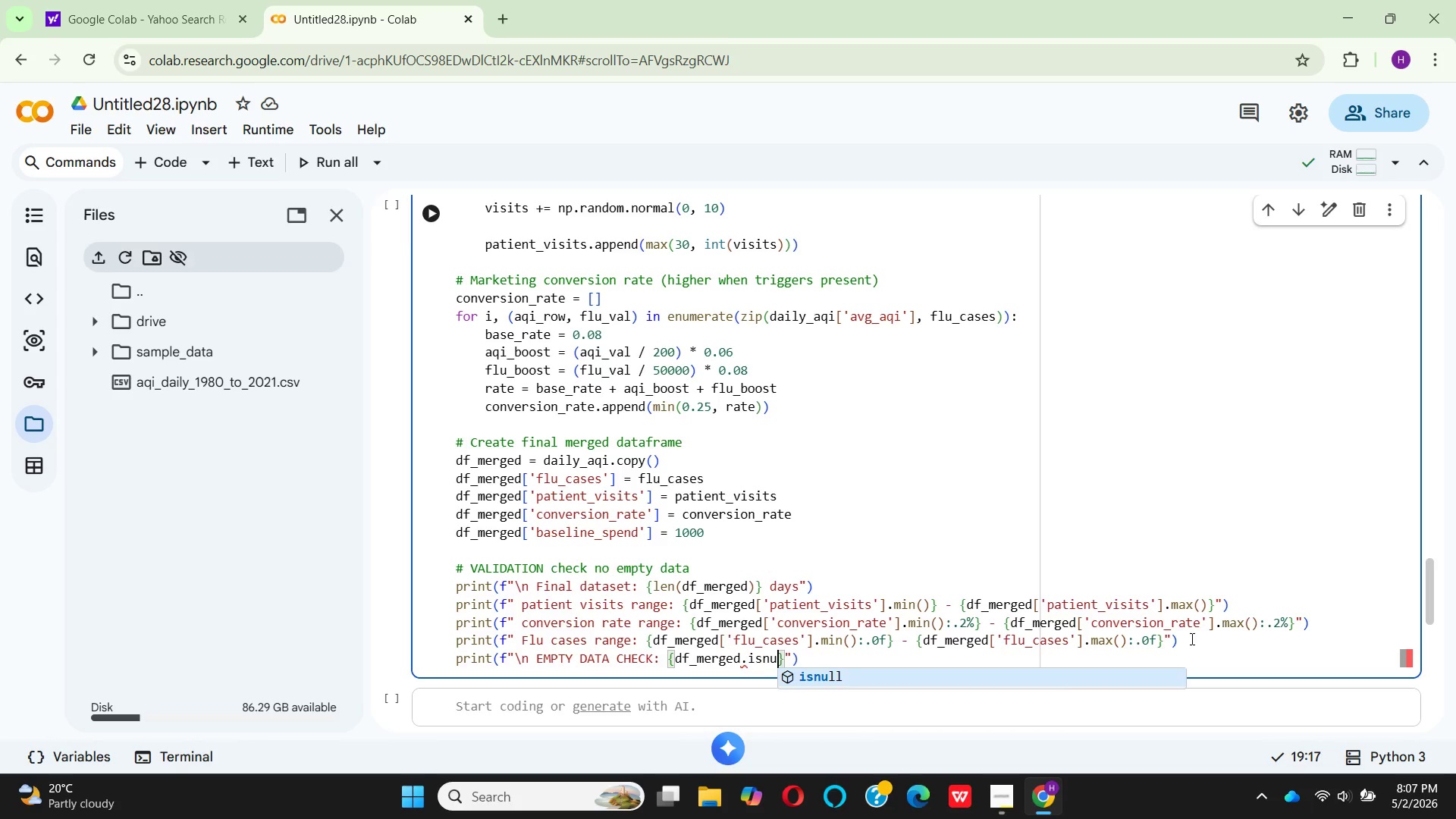 
key(Enter)
 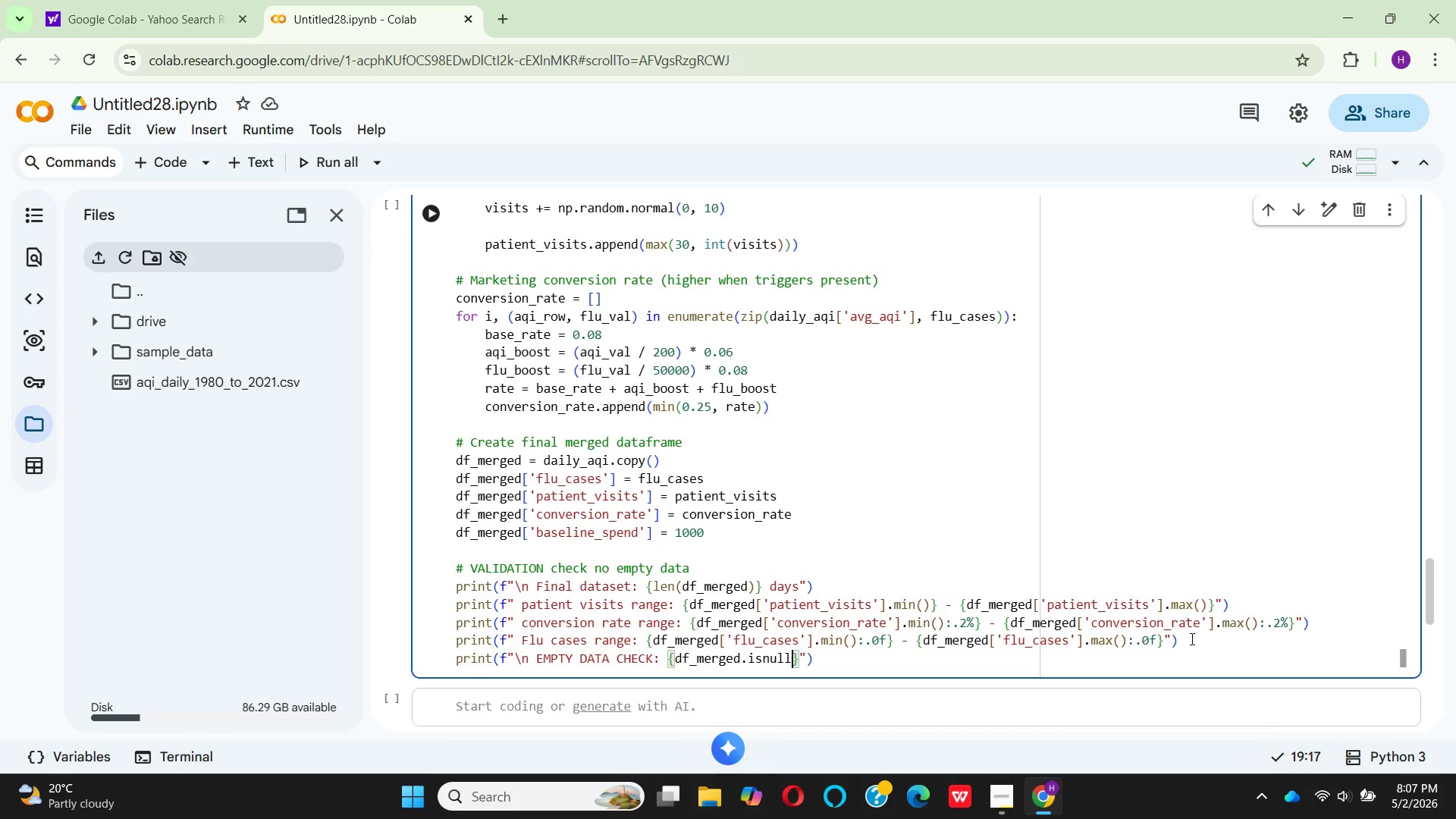 
key(Shift+9)
 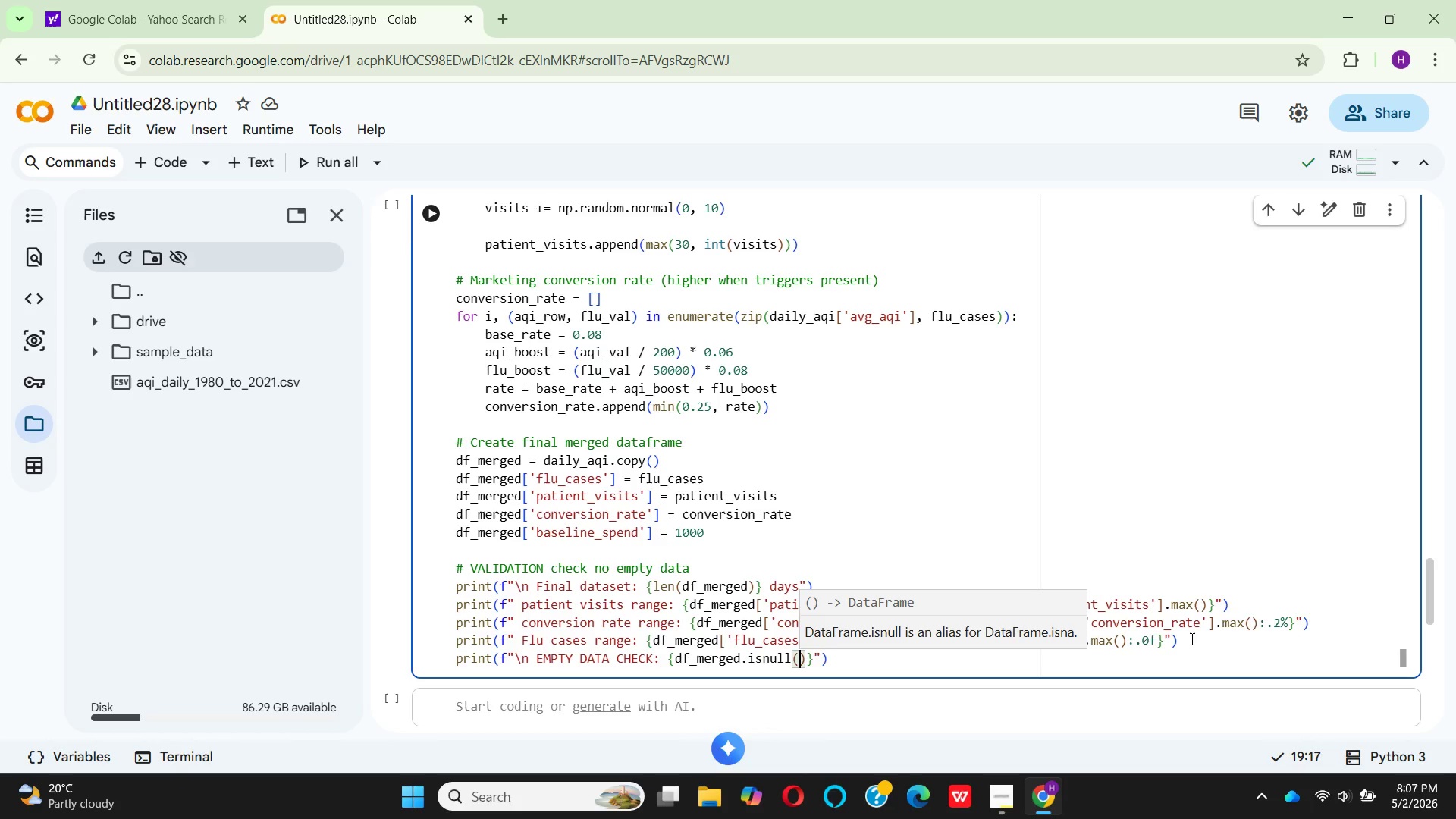 
key(ArrowRight)
 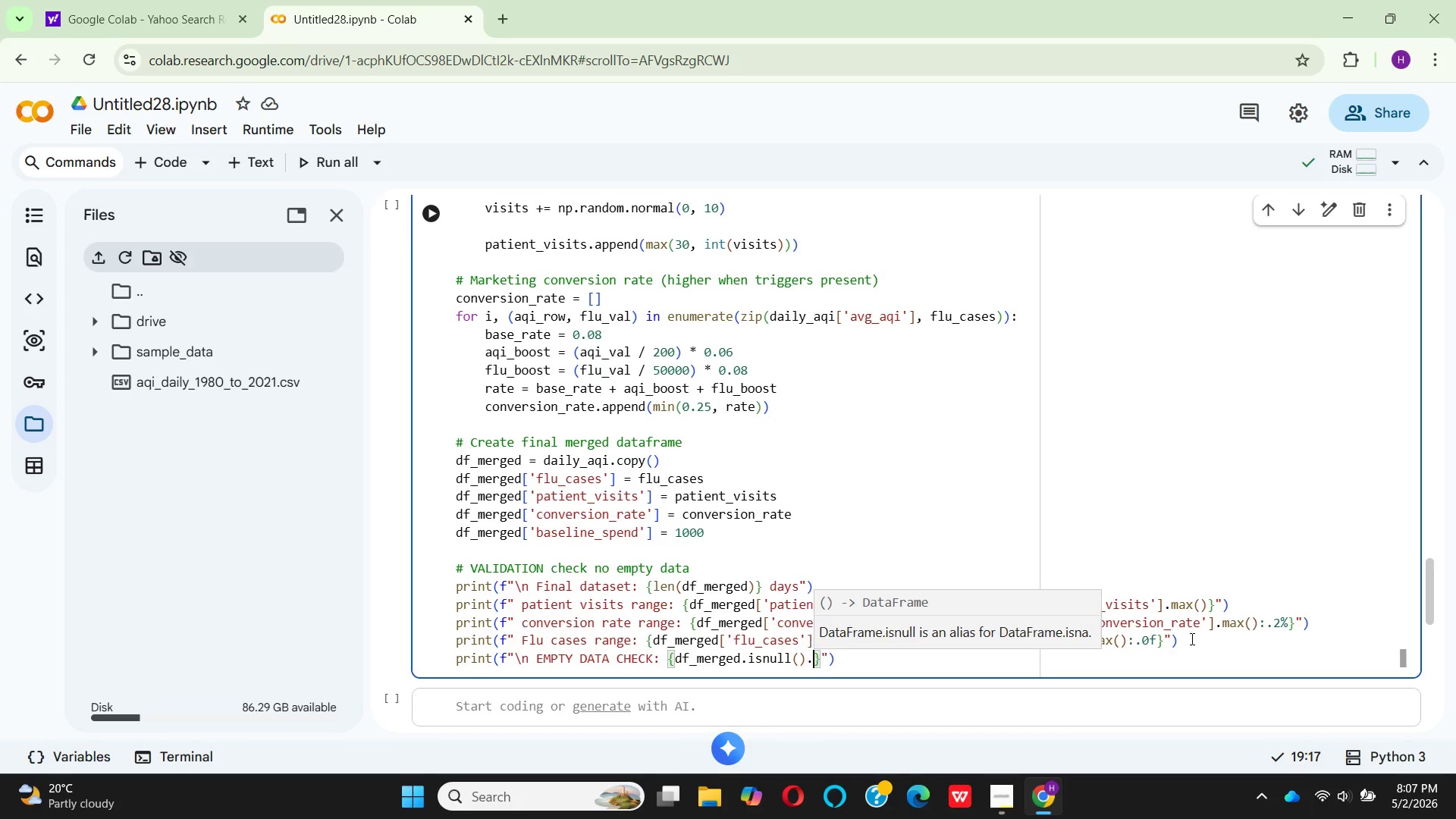 
type(.sum()
 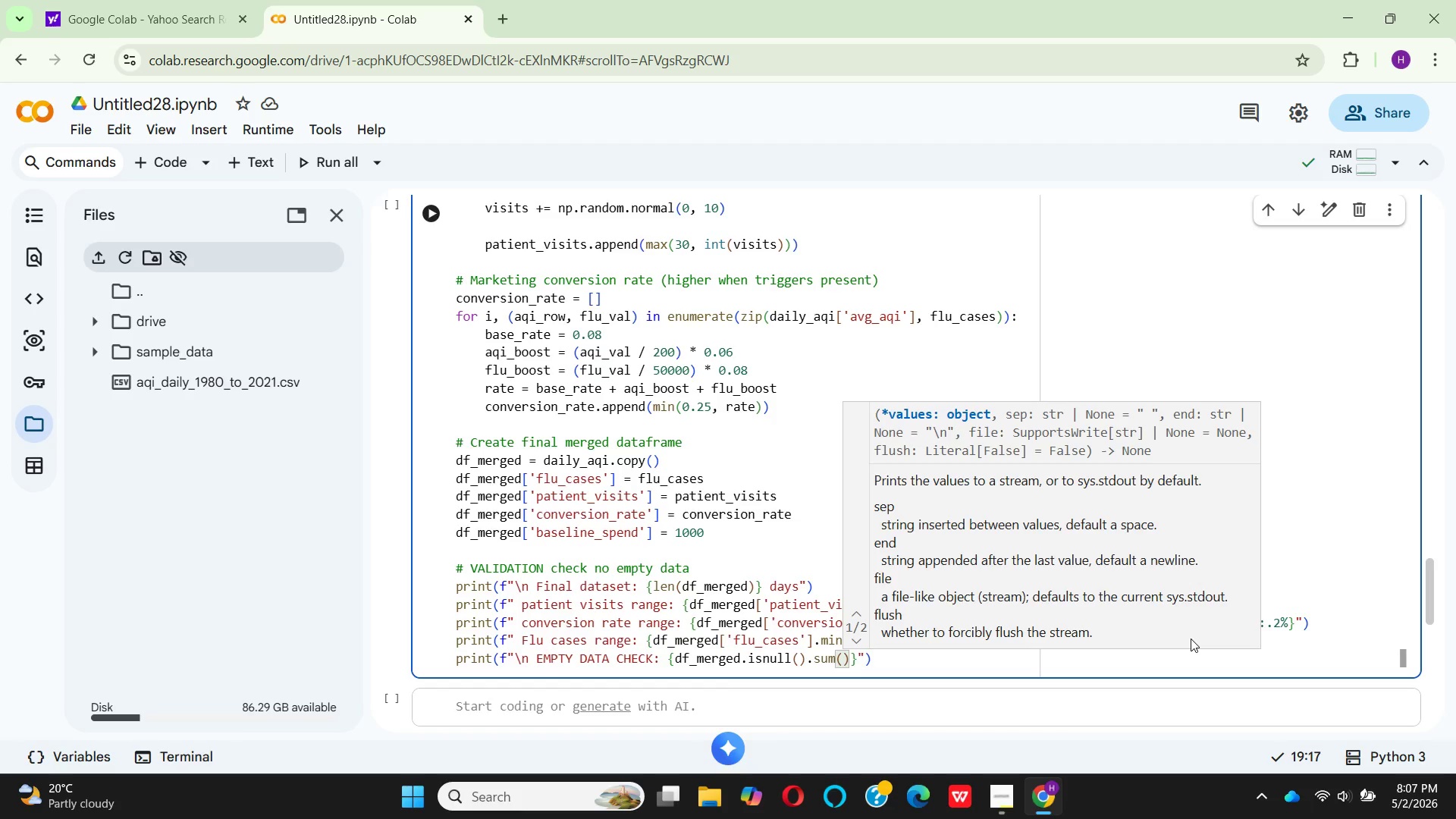 
key(ArrowRight)
 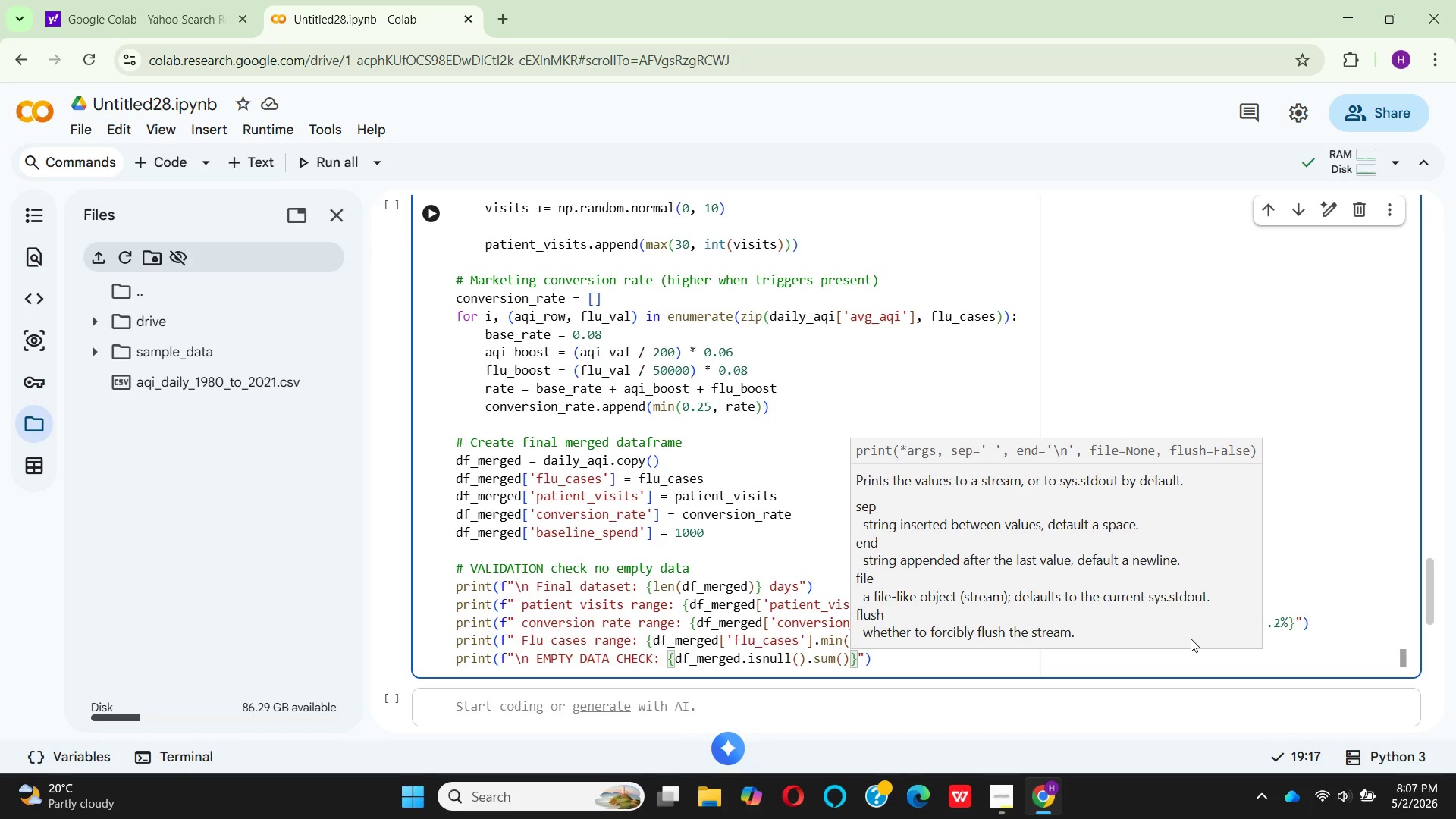 
type(.sun)
key(Backspace)
type(m)
 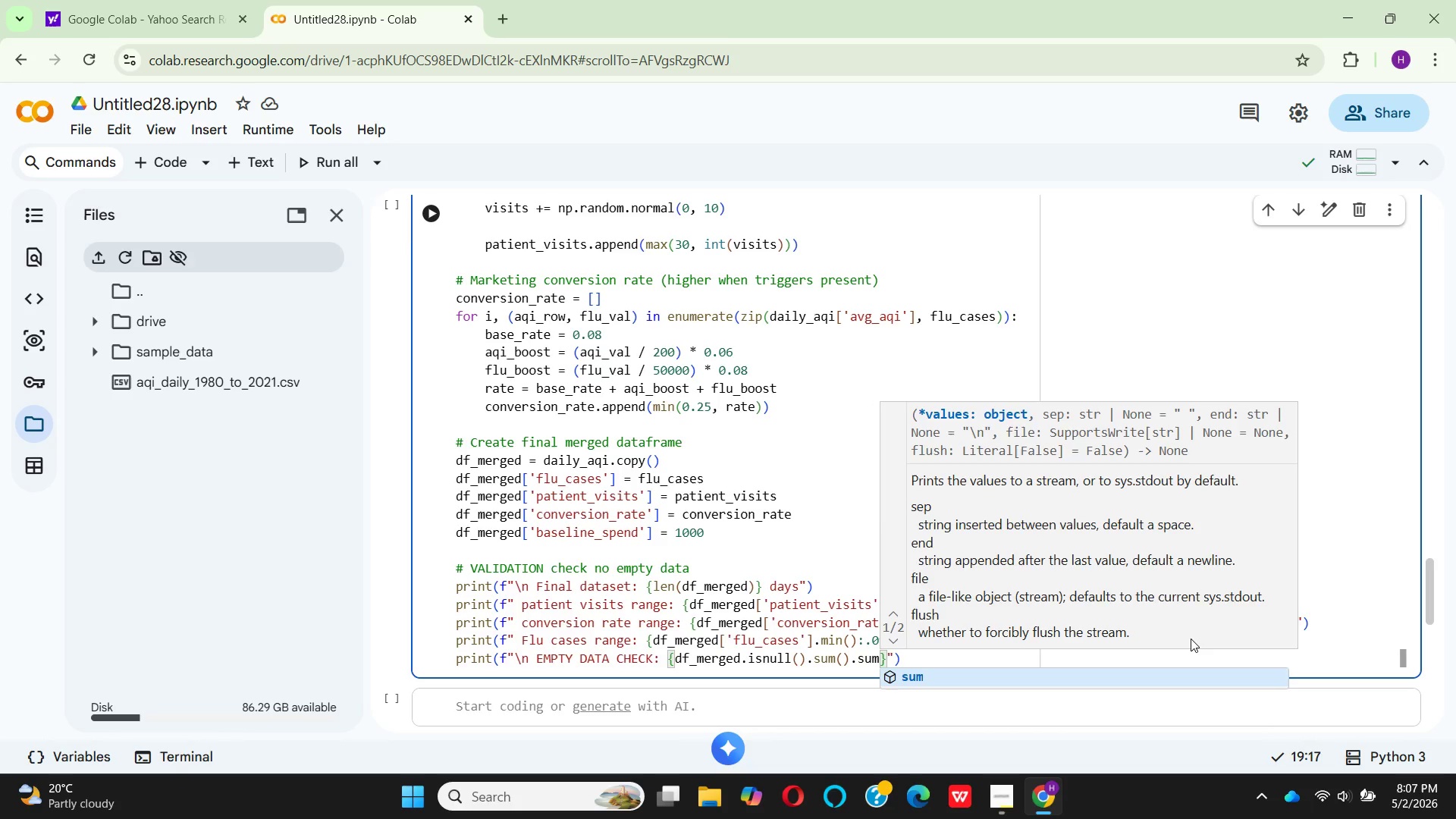 
key(Enter)
 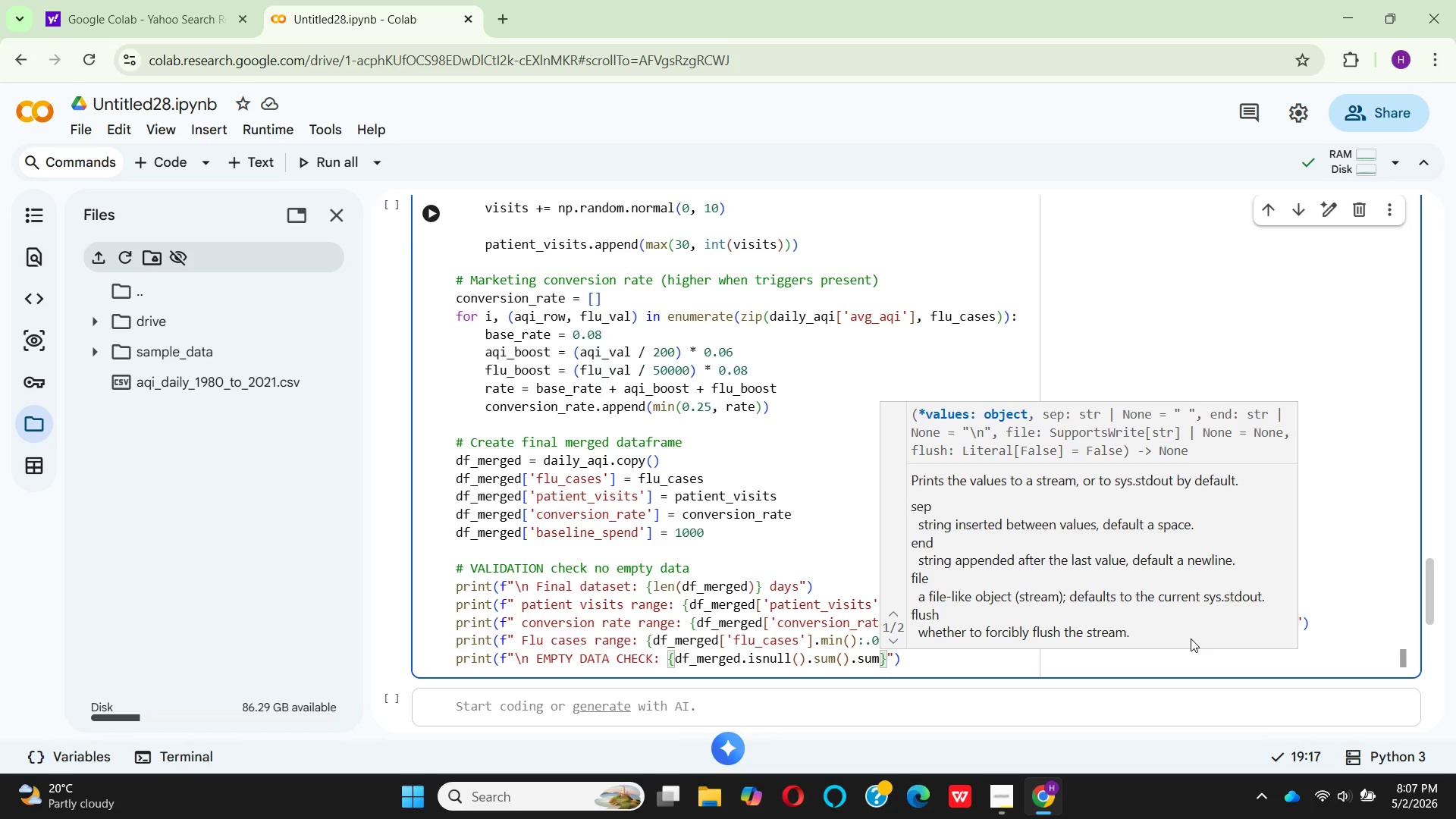 
type((9)
 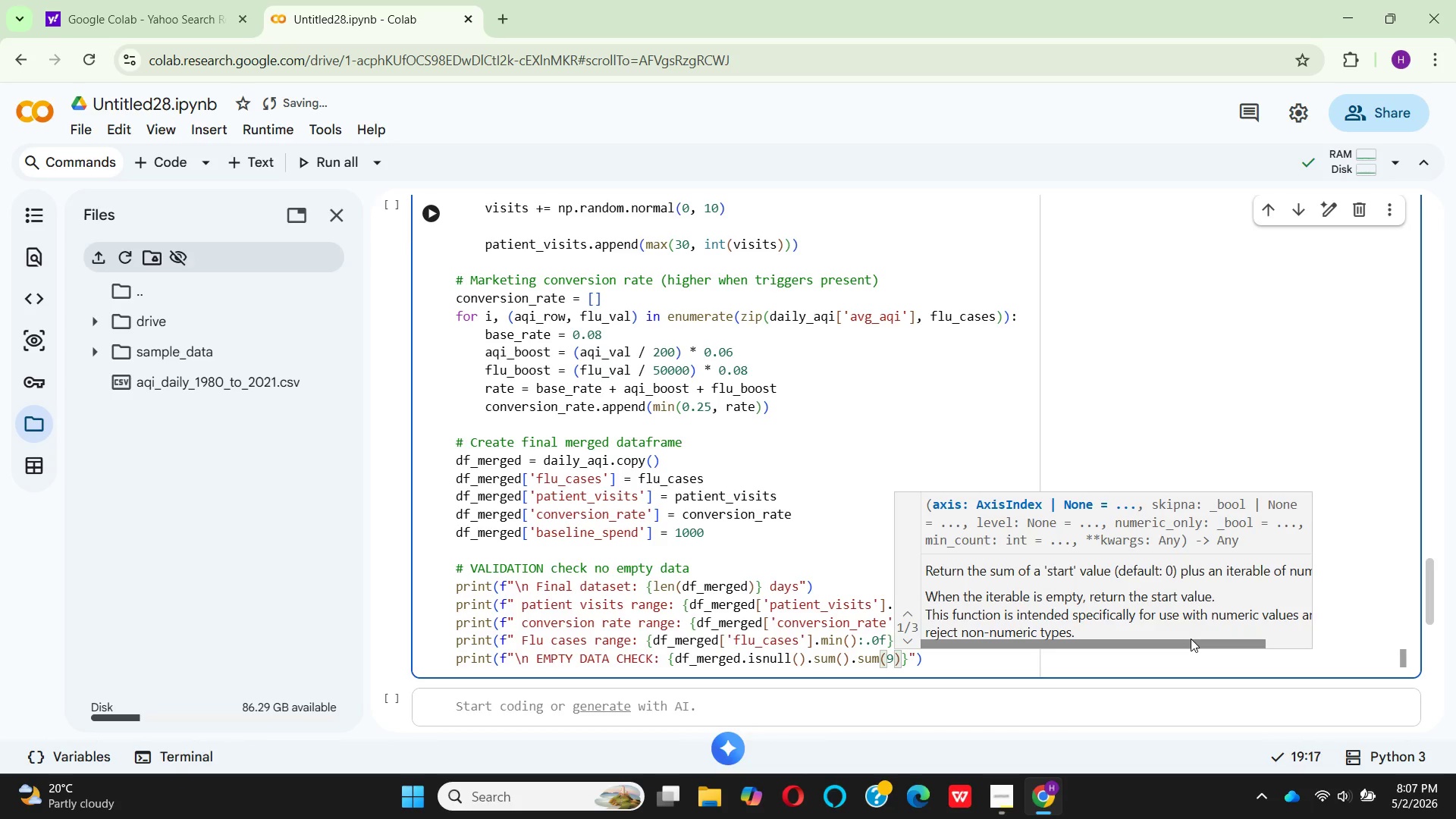 
key(Backspace)
 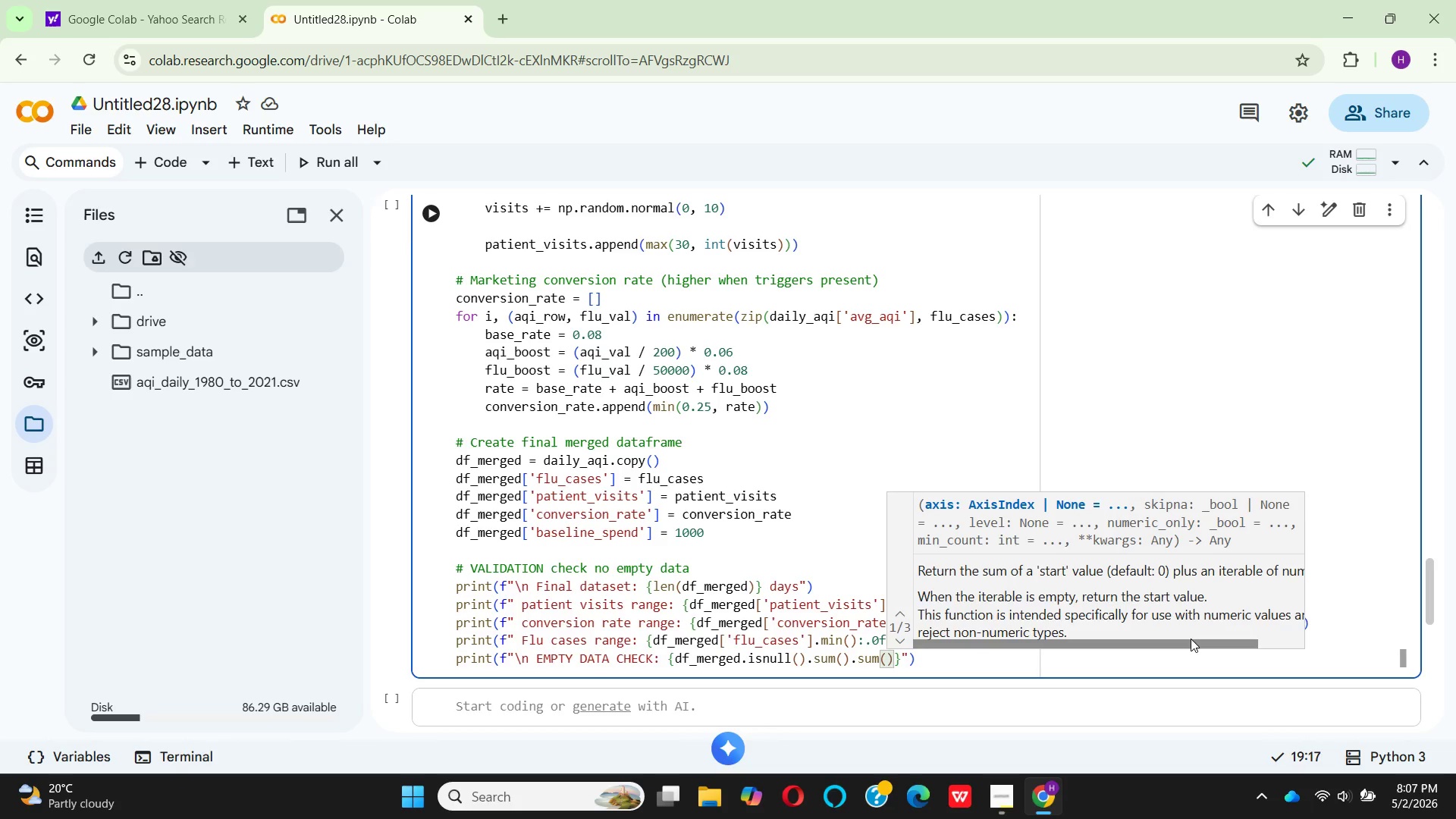 
key(ArrowRight)
 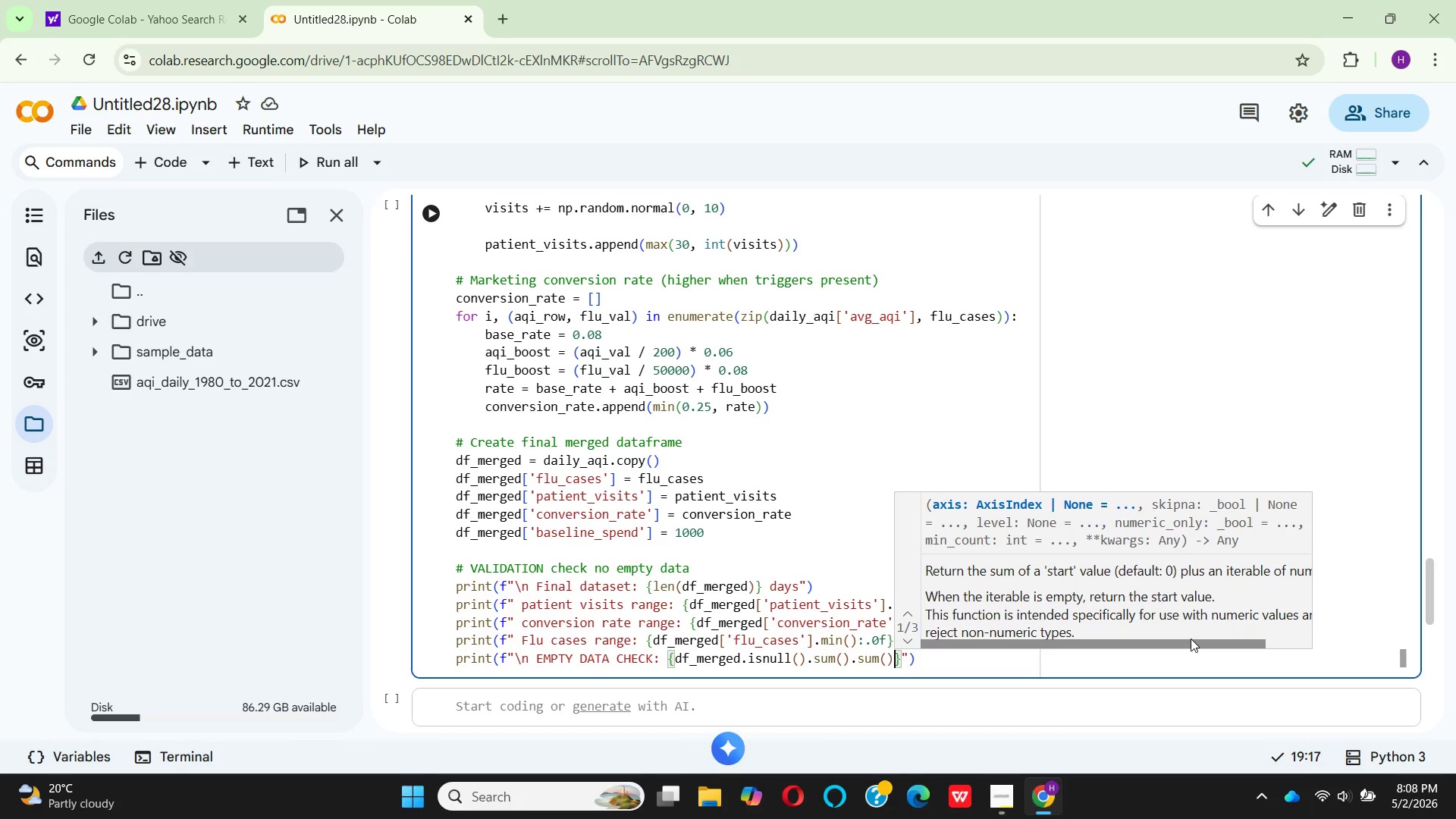 
key(ArrowRight)
 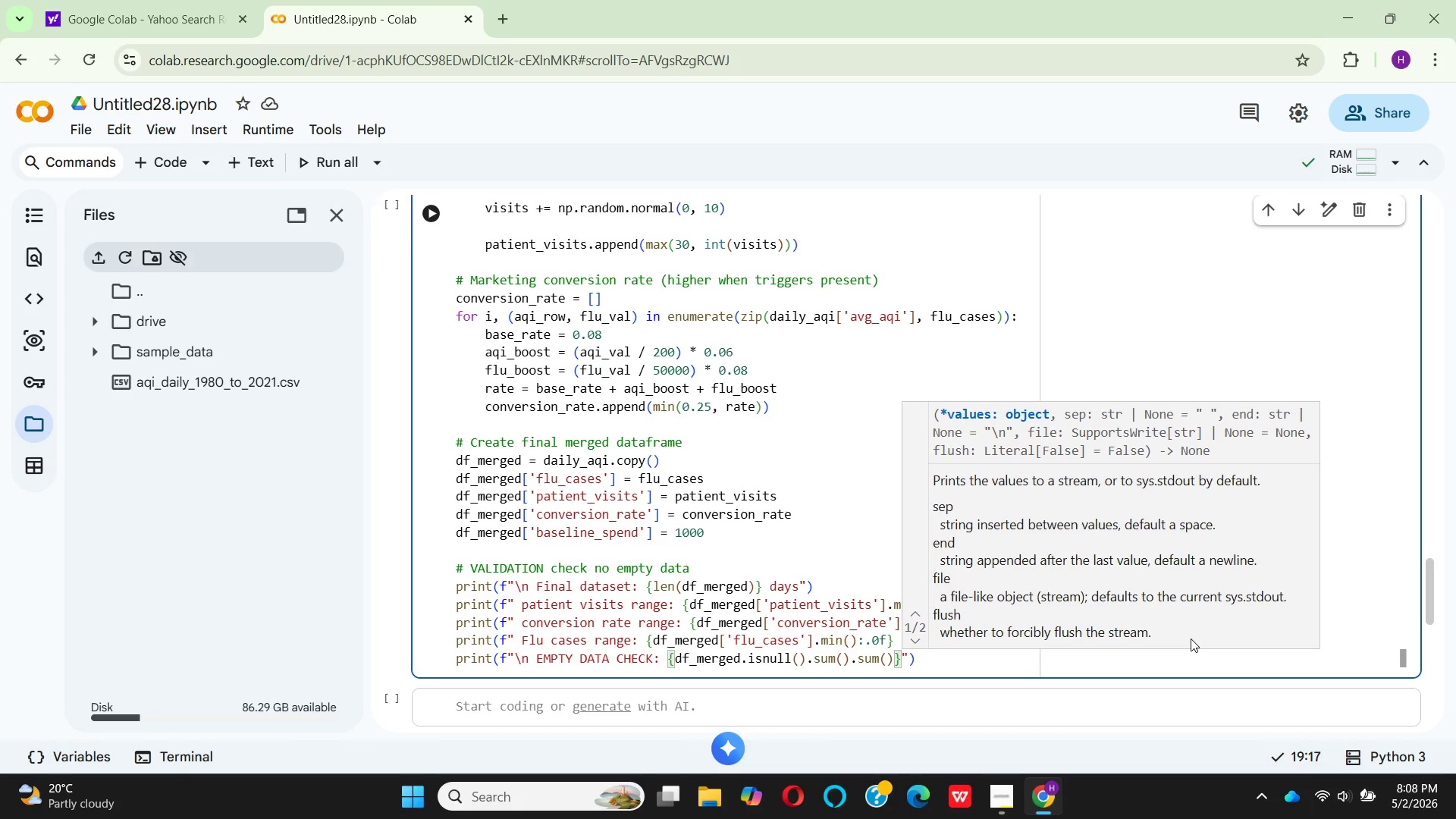 
type( missing values)
 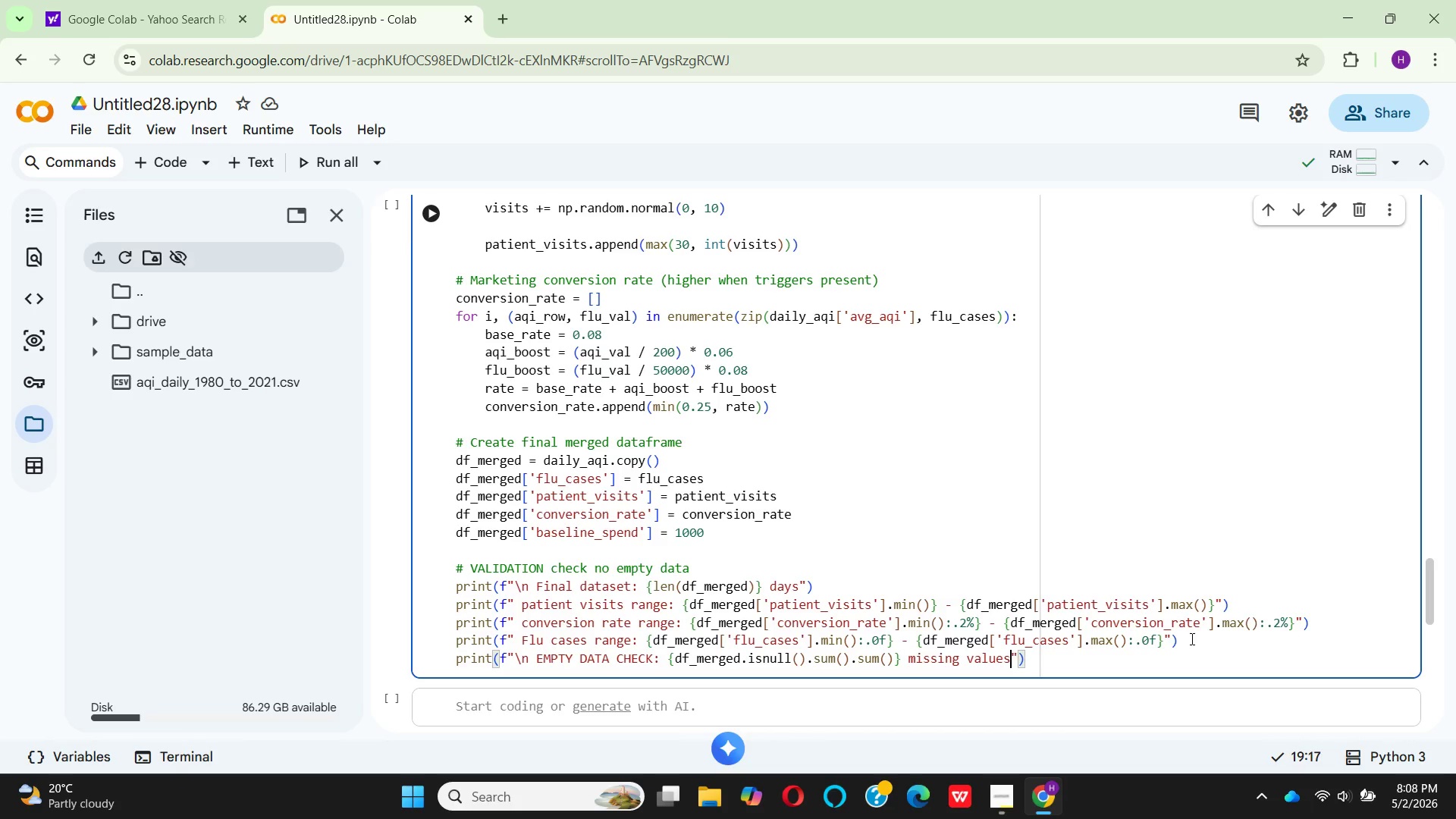 
key(ArrowRight)
 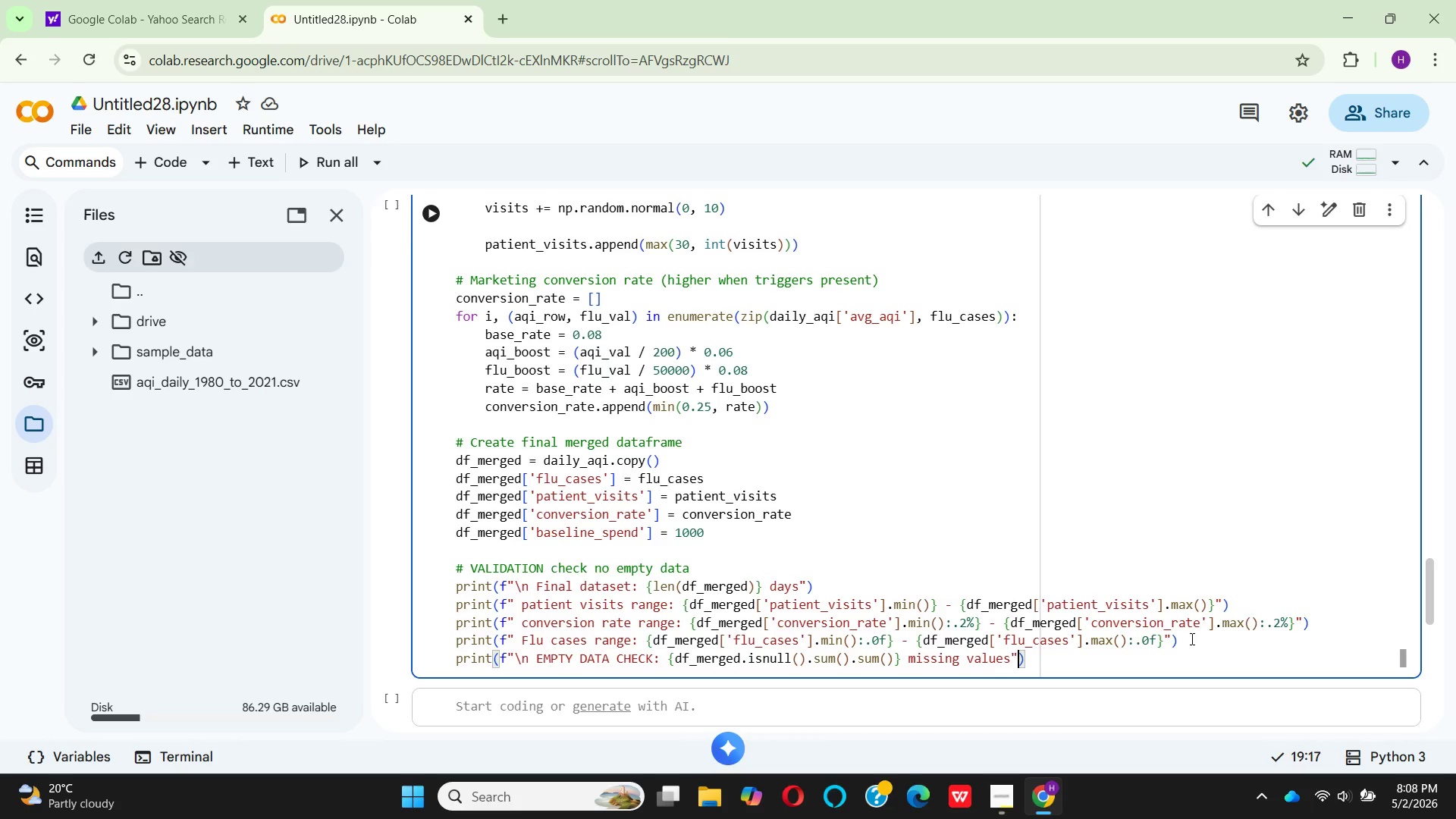 
key(ArrowRight)
 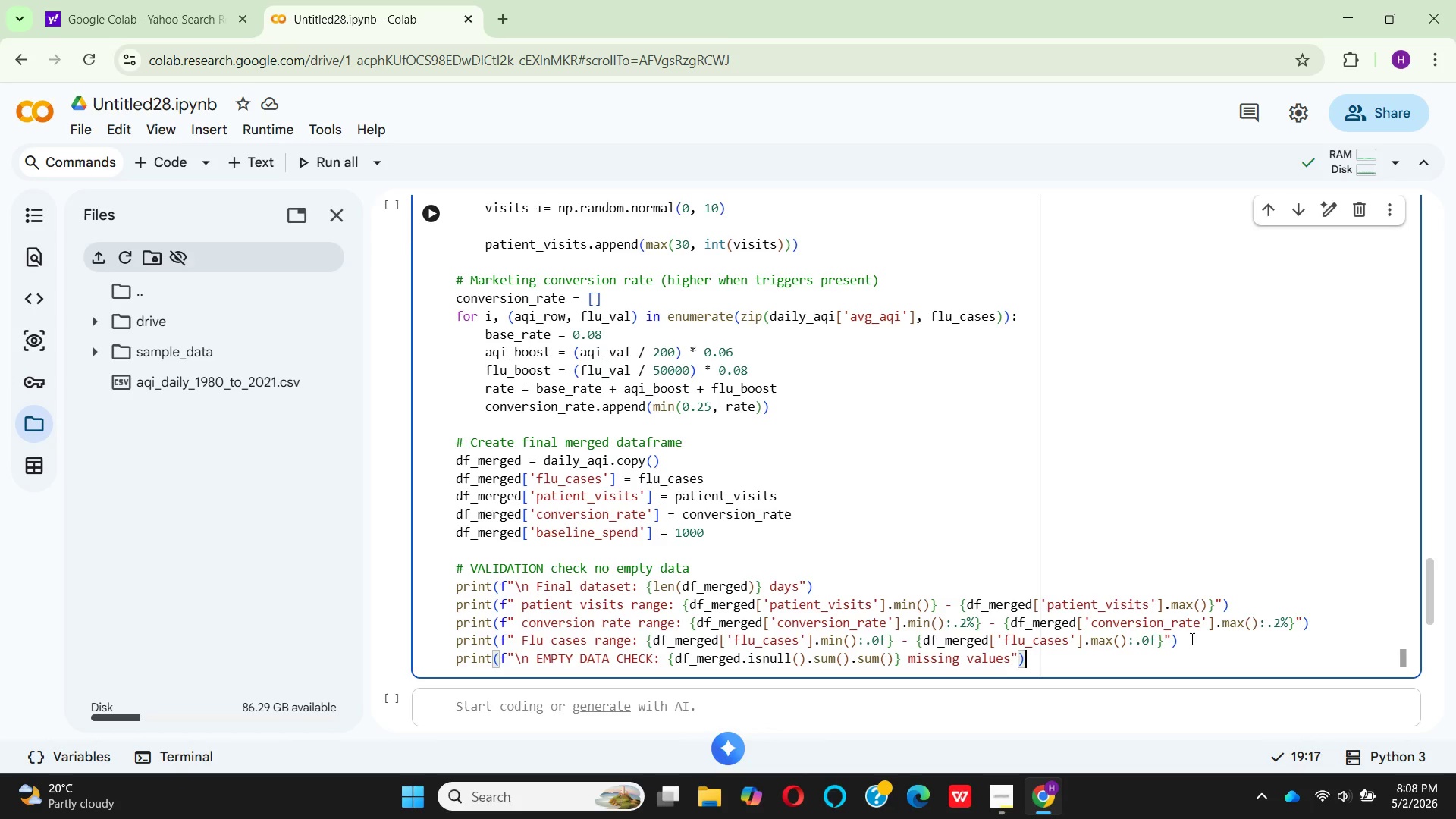 
wait(5.5)
 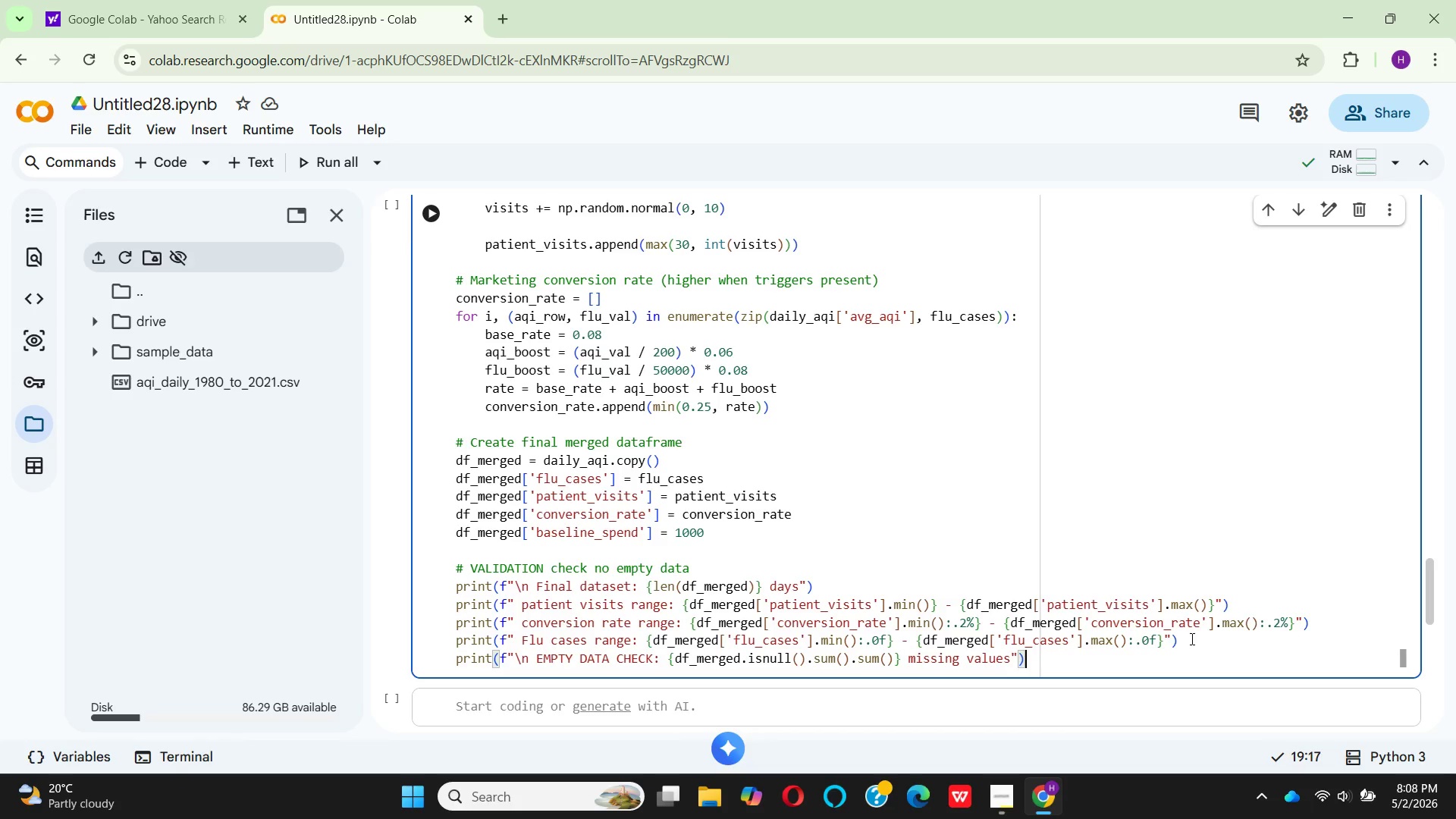 
scroll: coordinate [767, 405], scroll_direction: up, amount: 10.0
 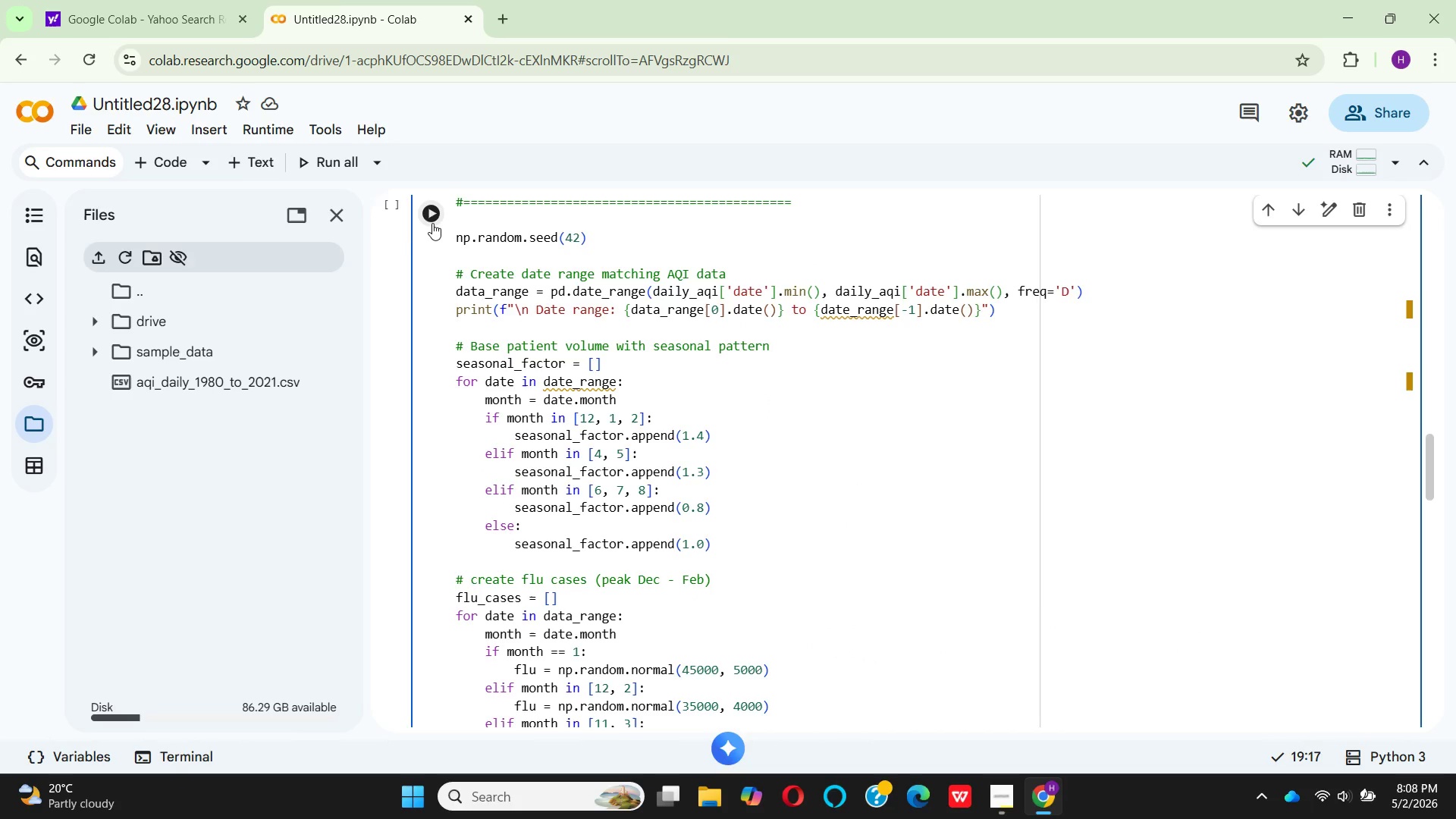 
left_click([432, 223])
 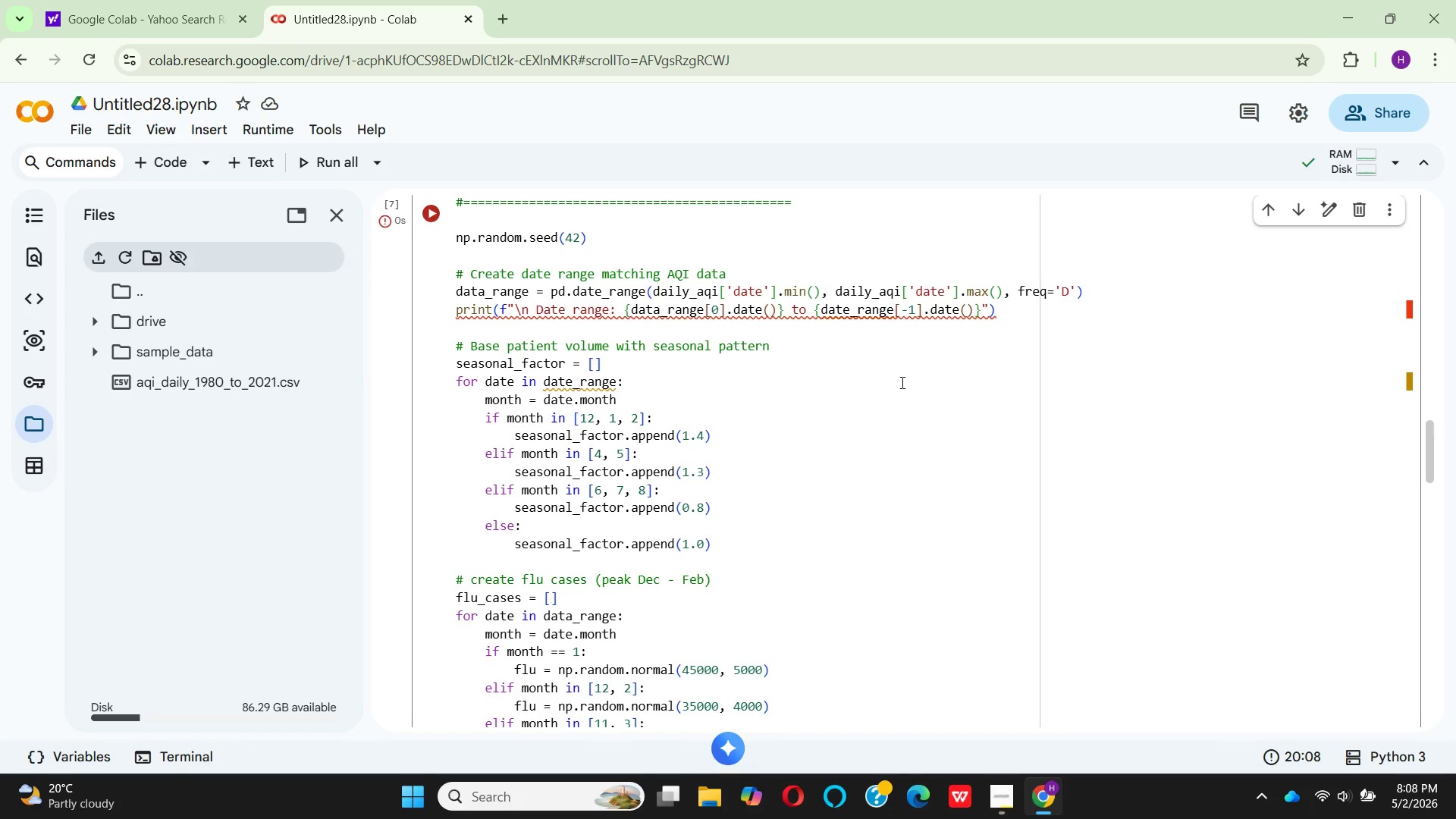 
wait(14.66)
 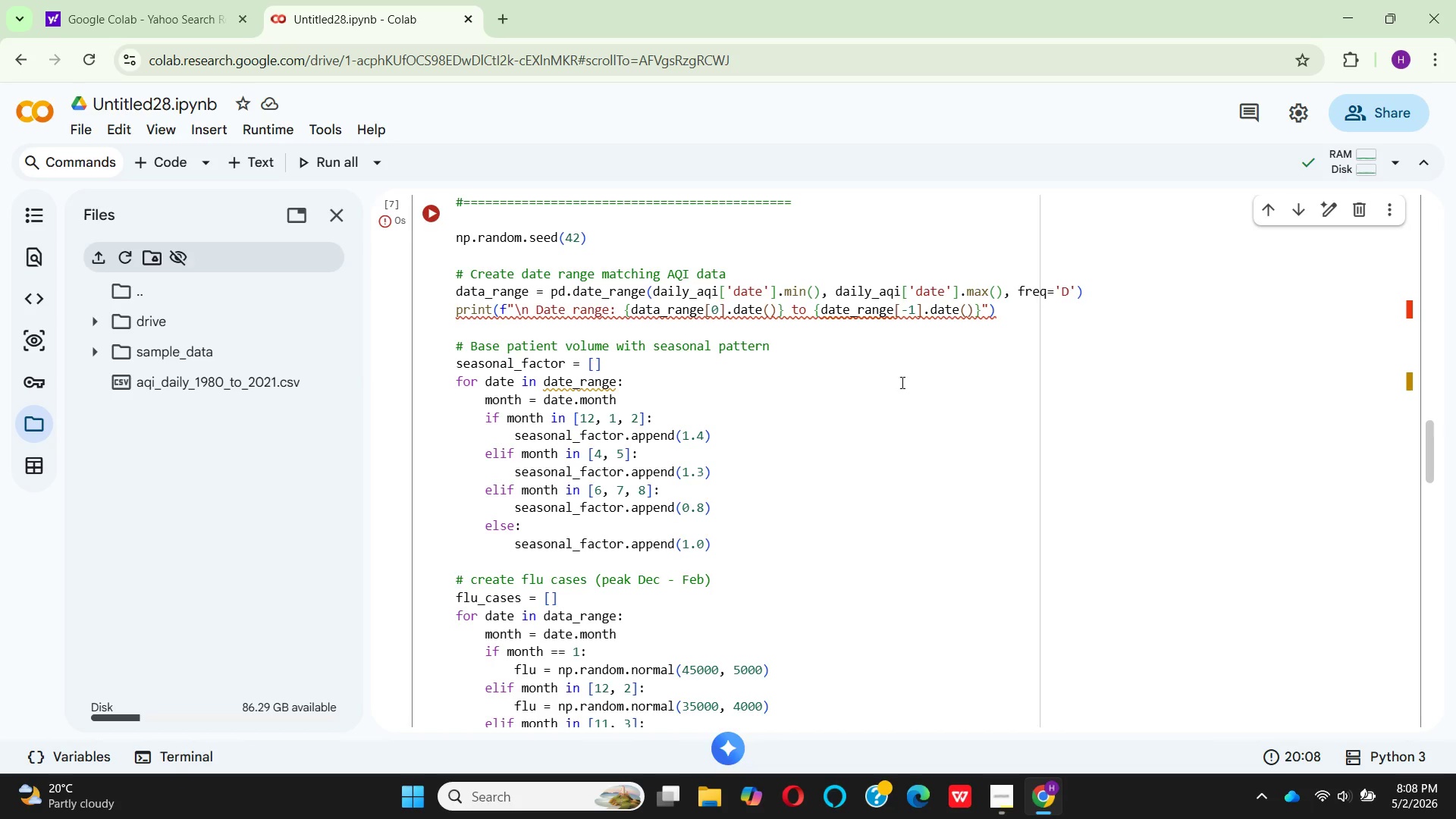 
left_click([664, 312])
 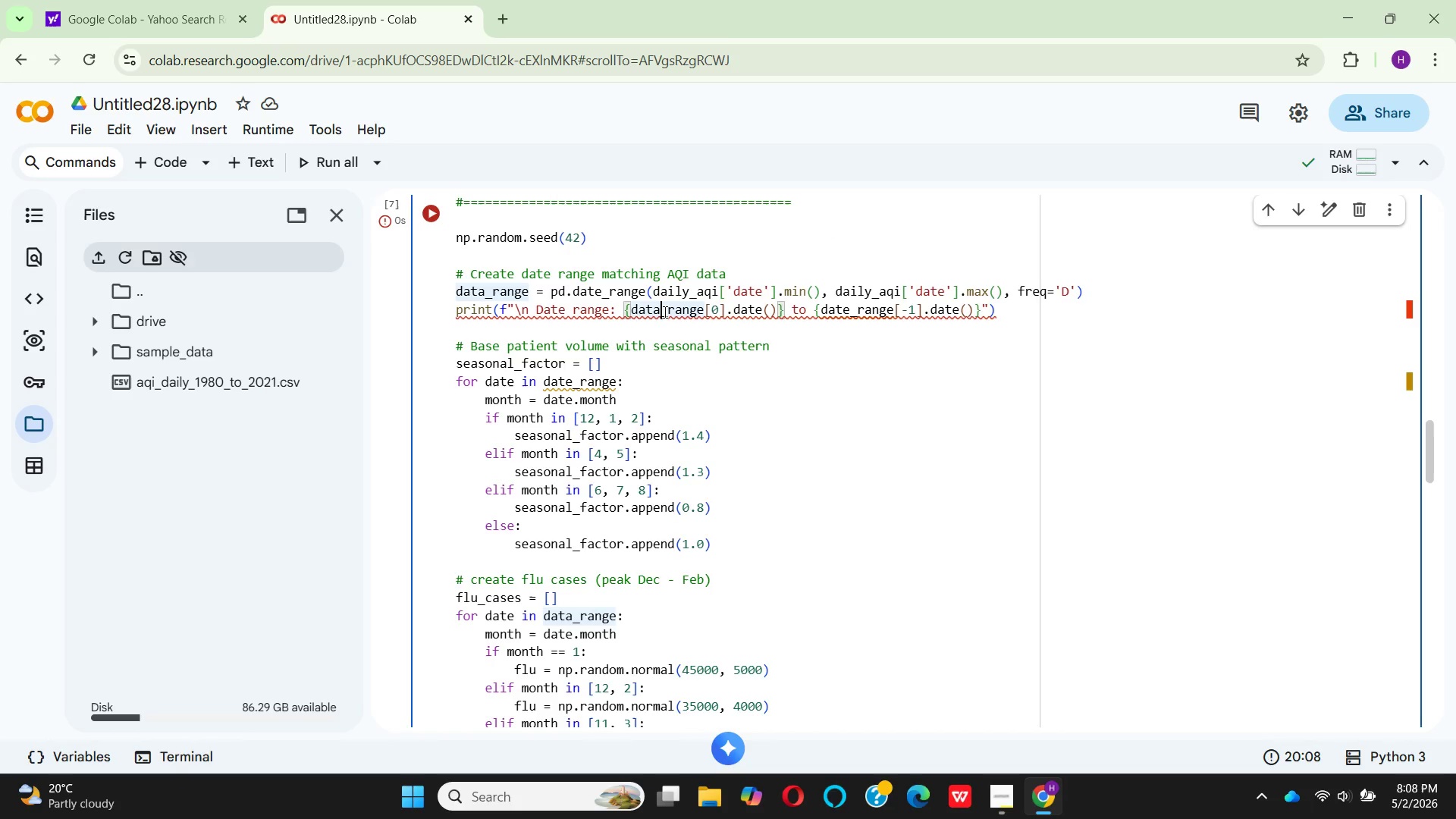 
key(Backspace)
 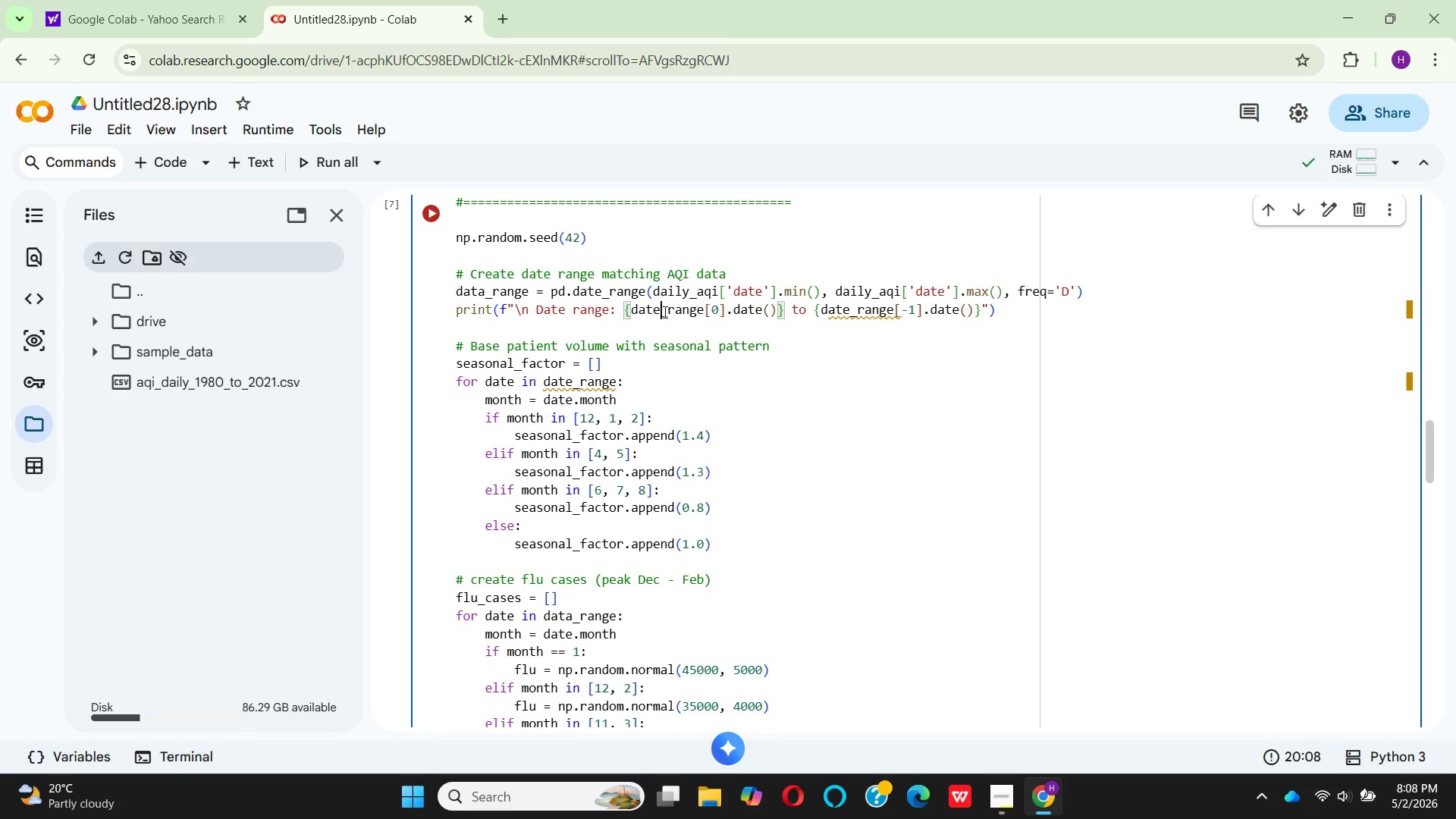 
key(E)
 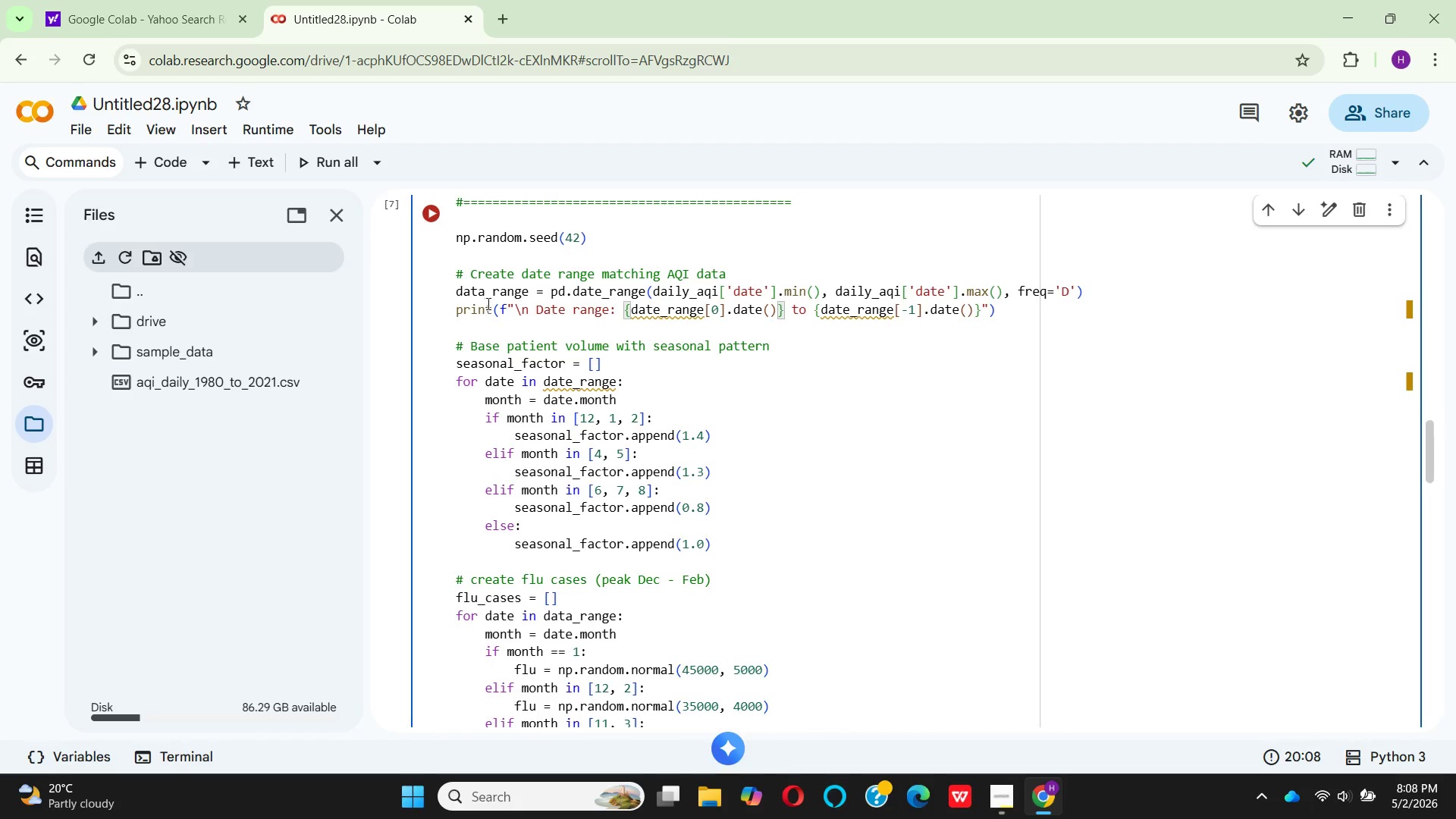 
wait(6.45)
 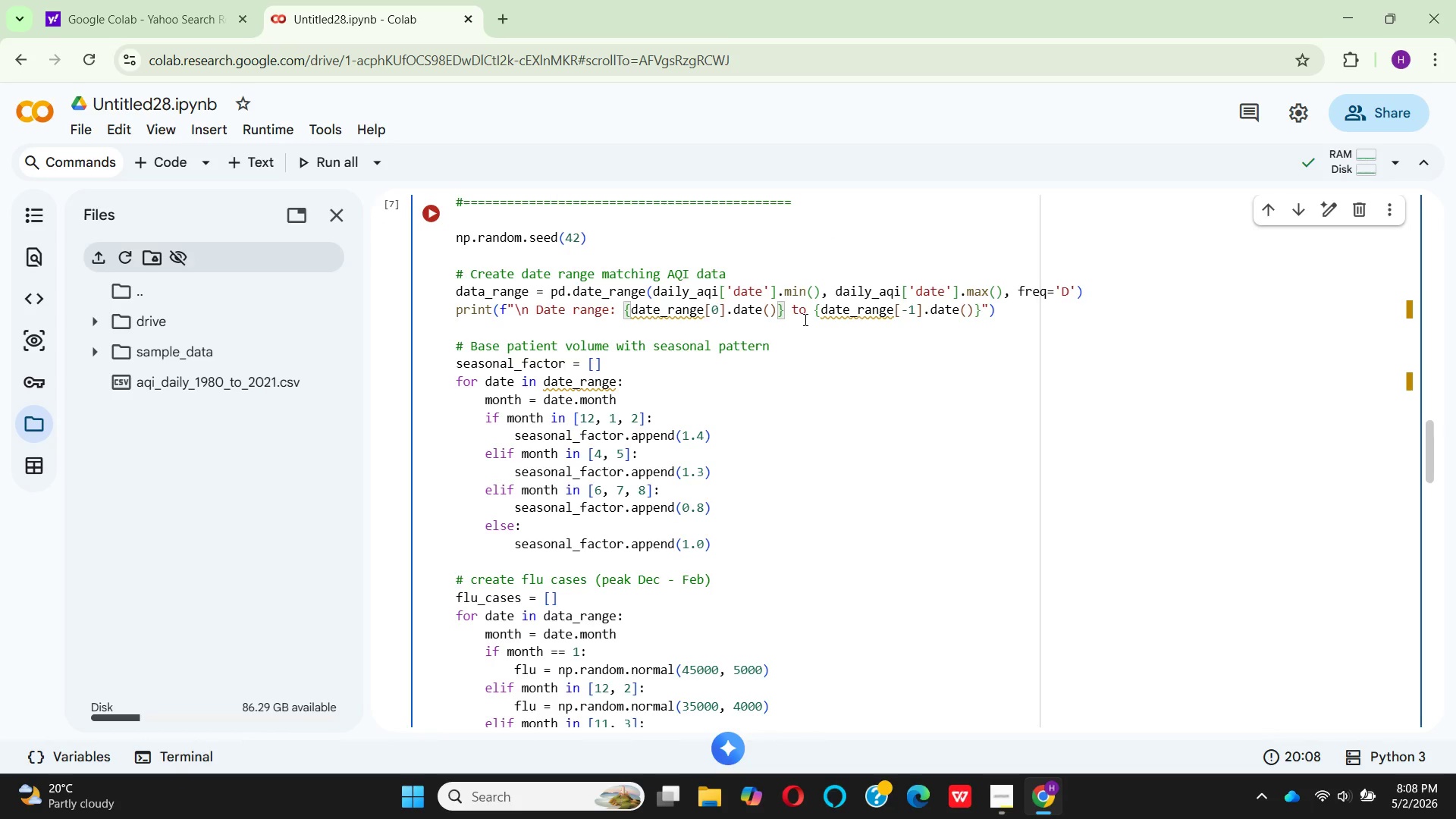 
left_click([432, 227])
 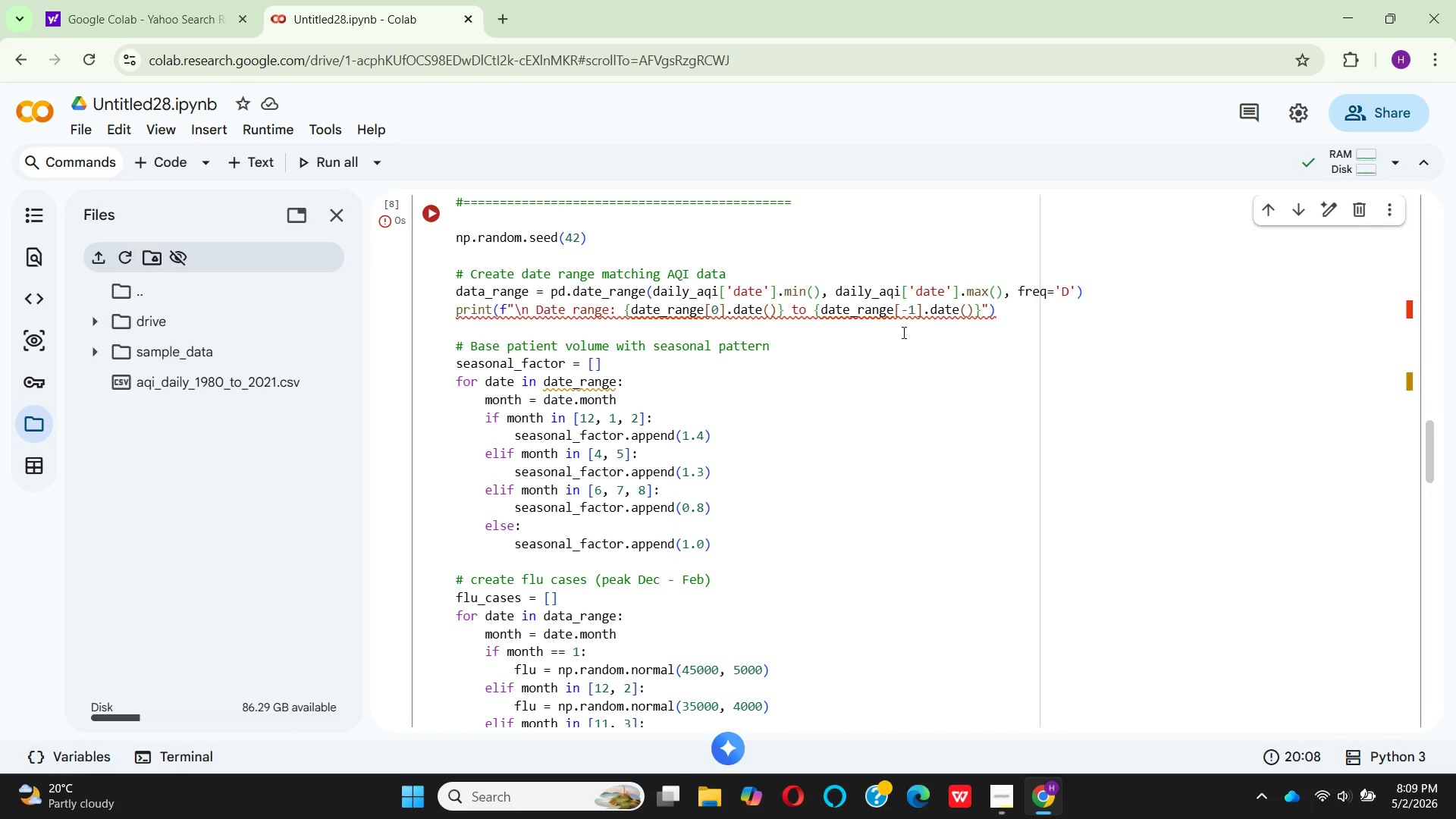 
wait(25.58)
 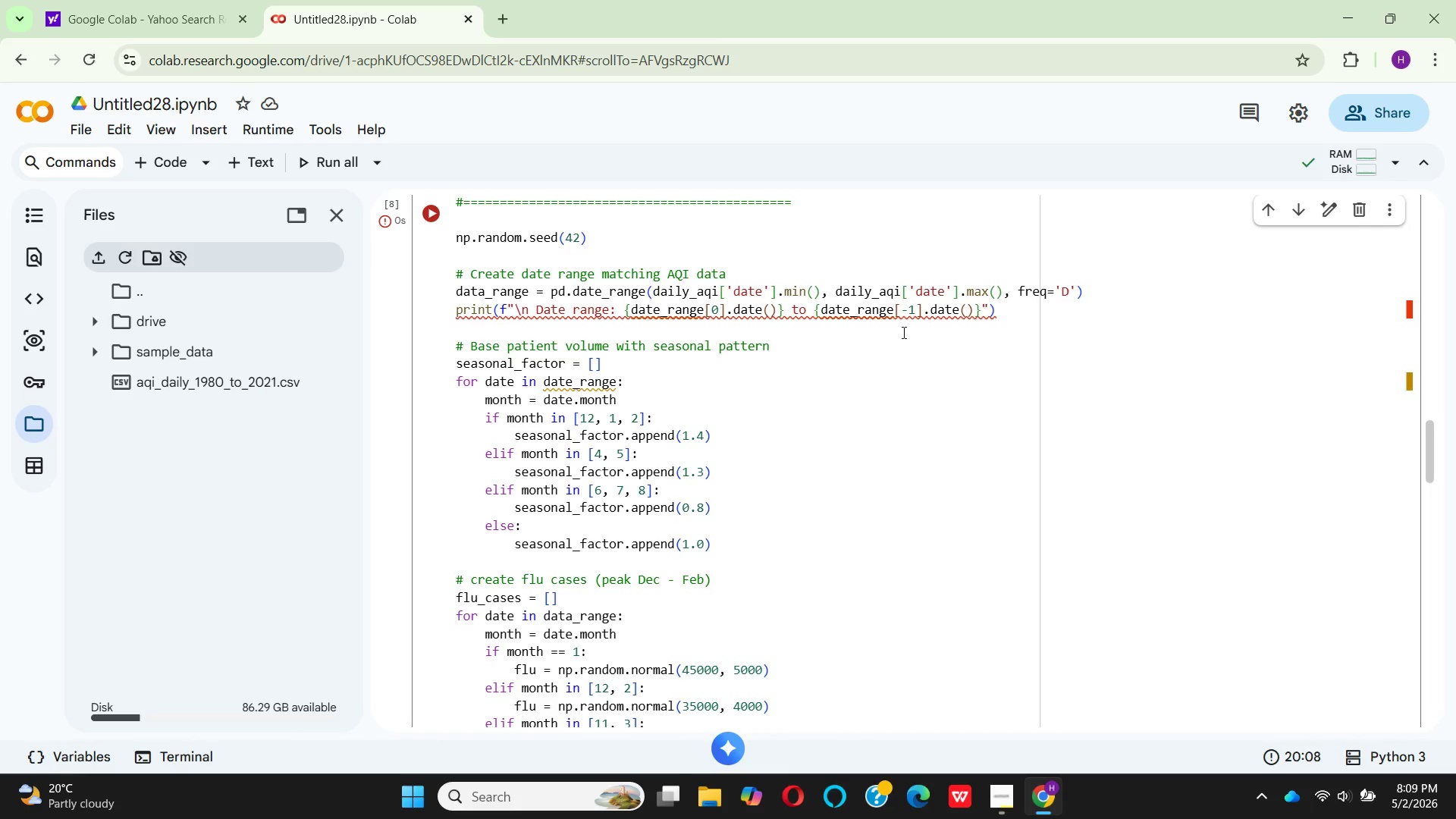 
left_click([488, 294])
 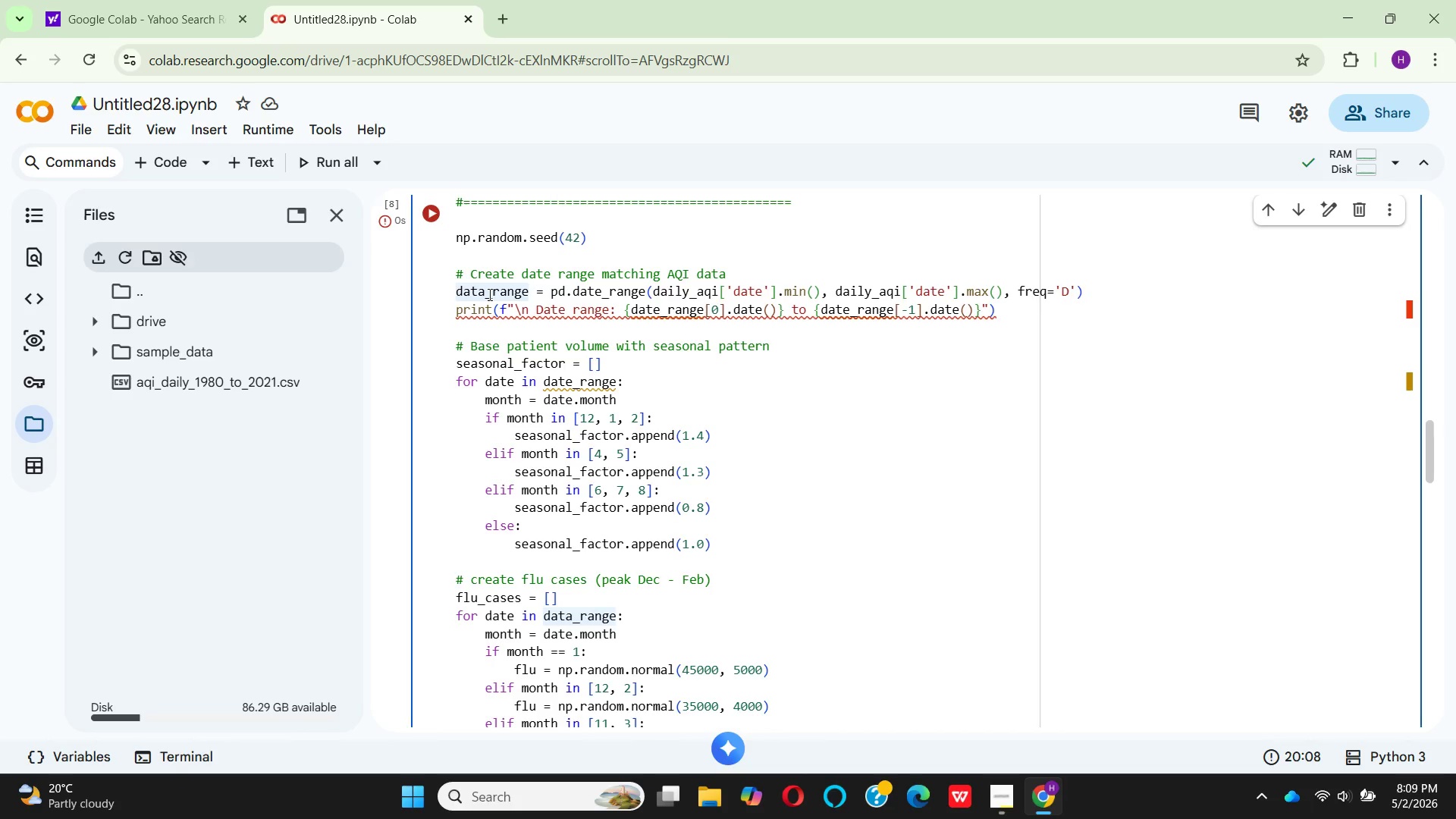 
key(Backspace)
 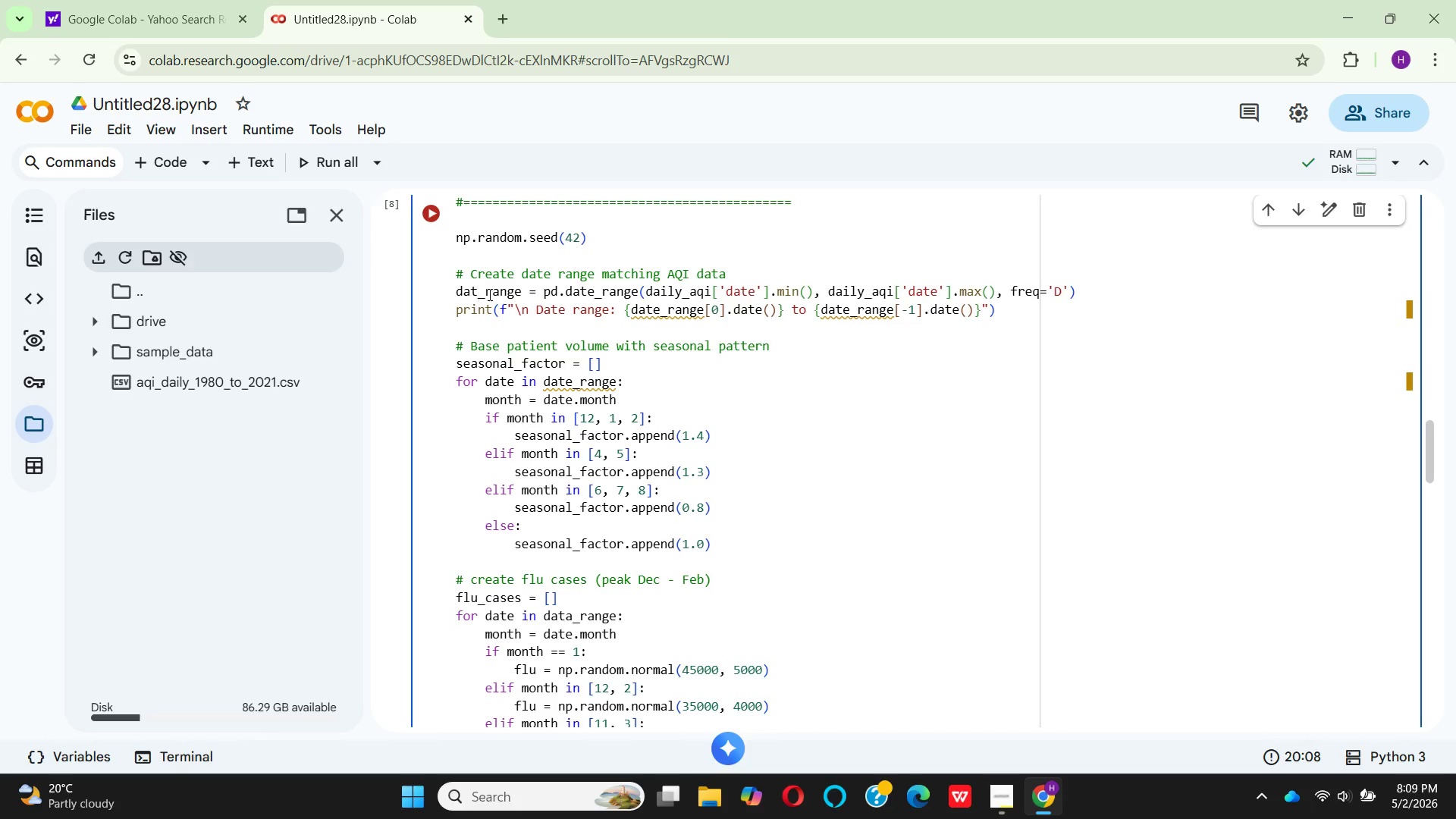 
key(E)
 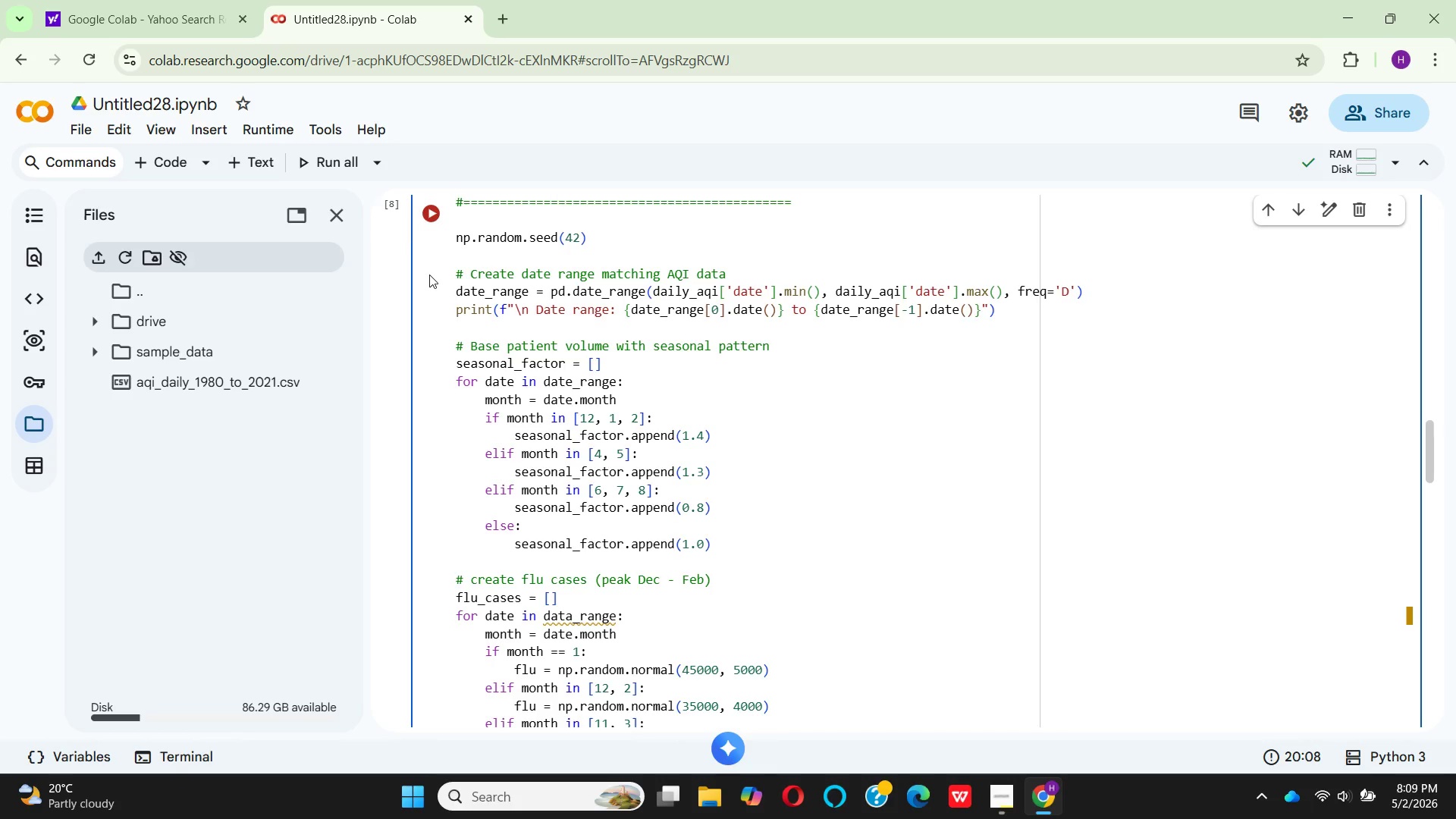 
left_click([429, 221])
 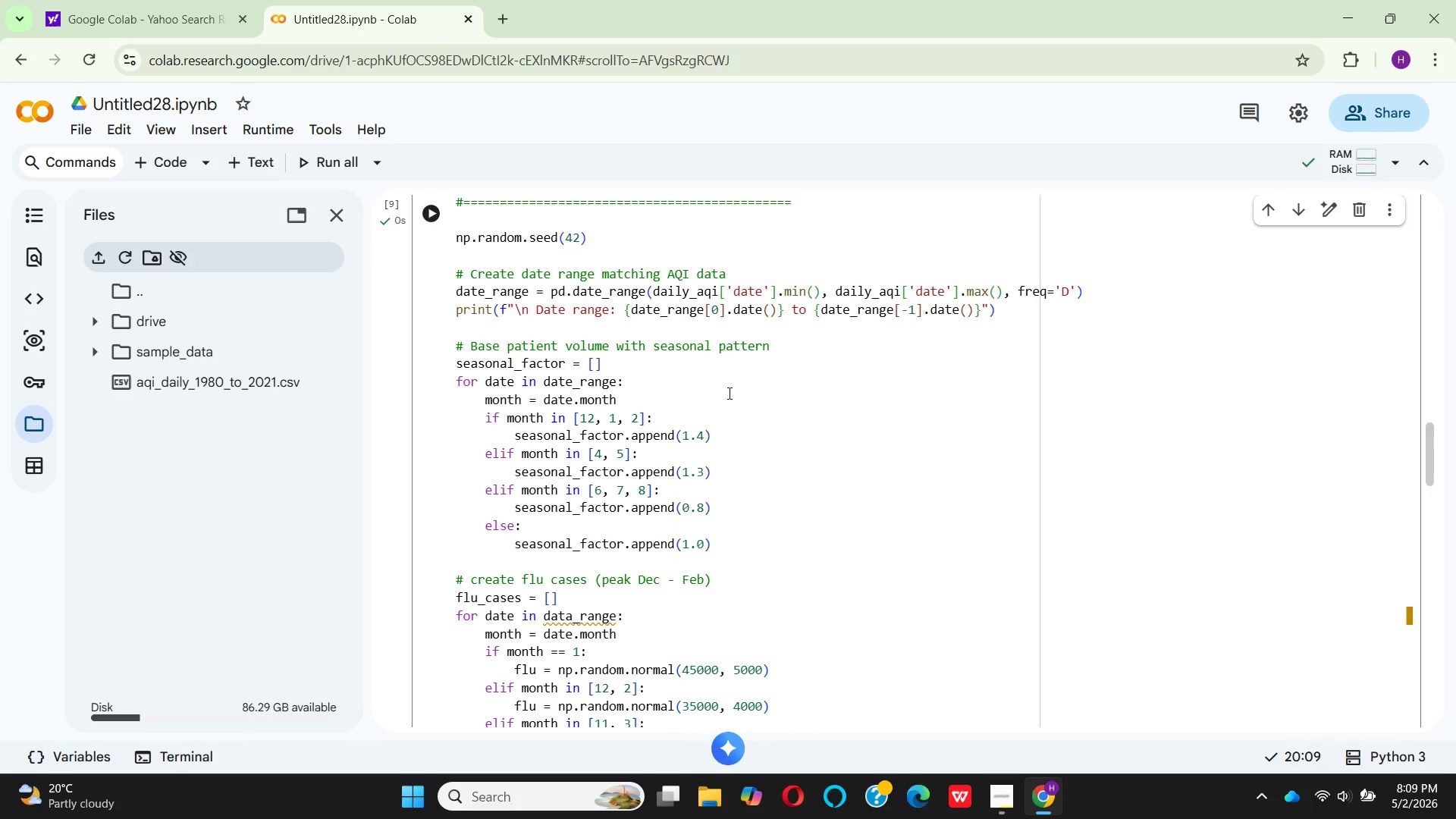 
scroll: coordinate [730, 401], scroll_direction: down, amount: 5.0
 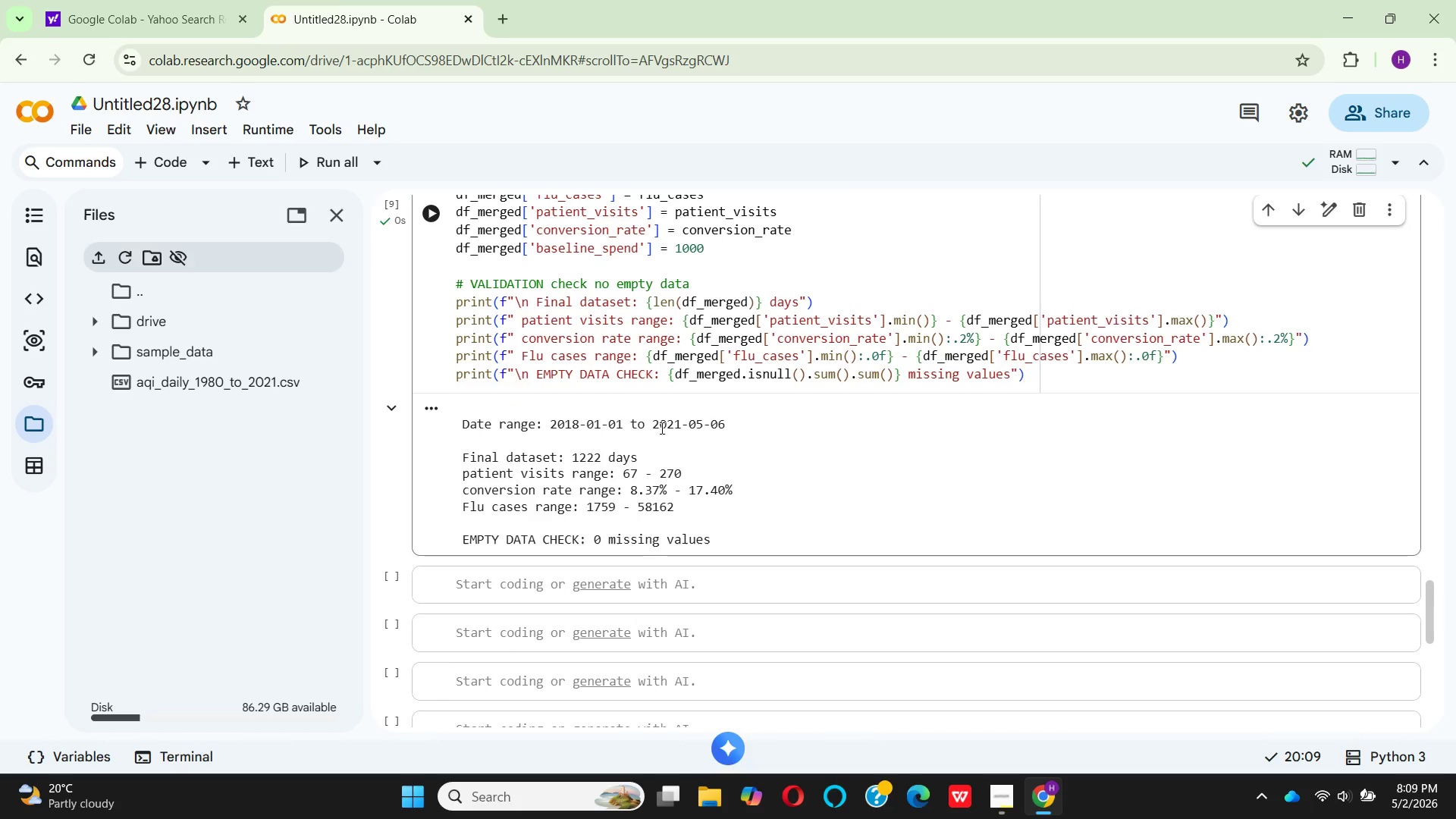 
wait(5.17)
 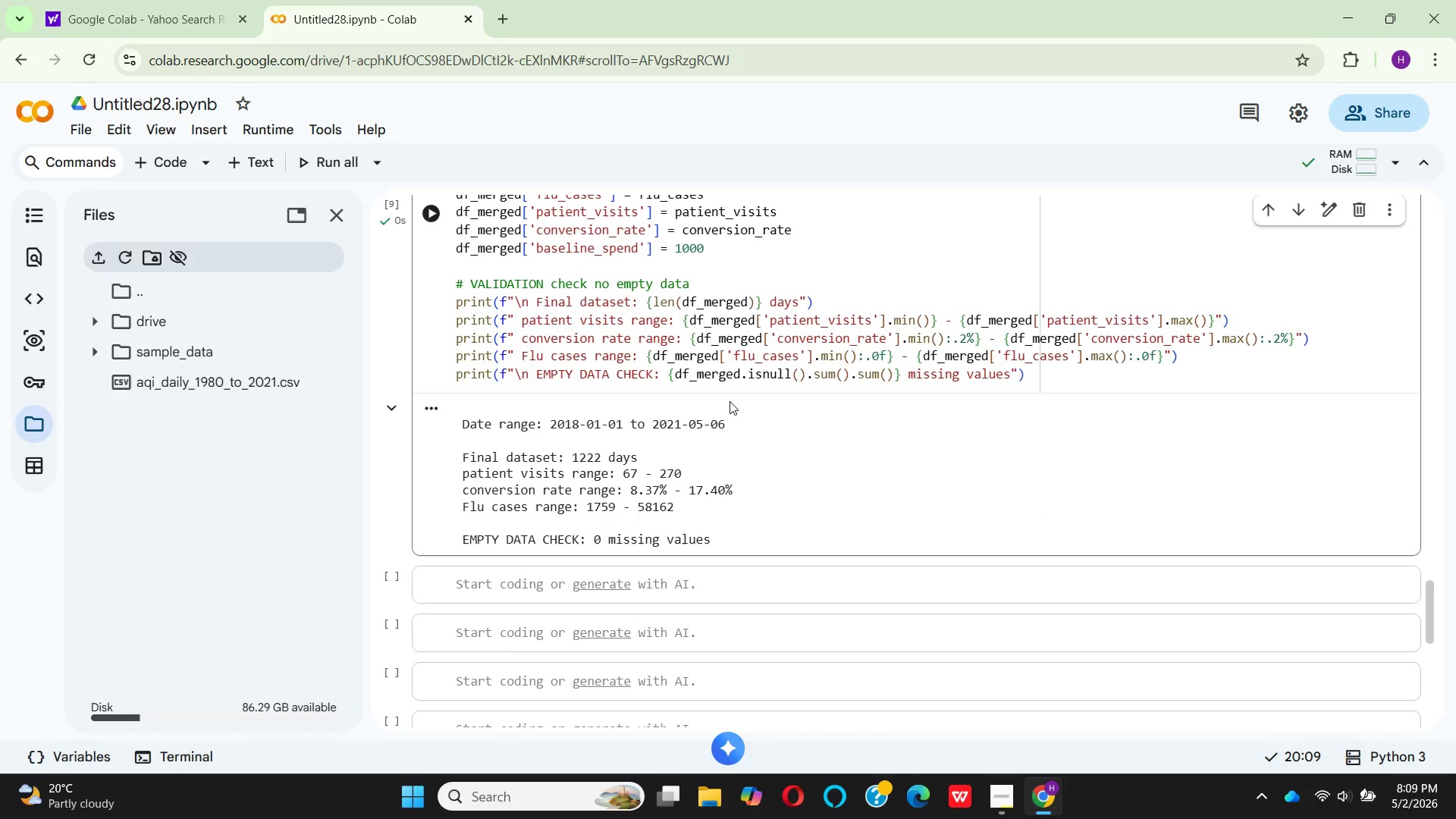 
left_click([536, 302])
 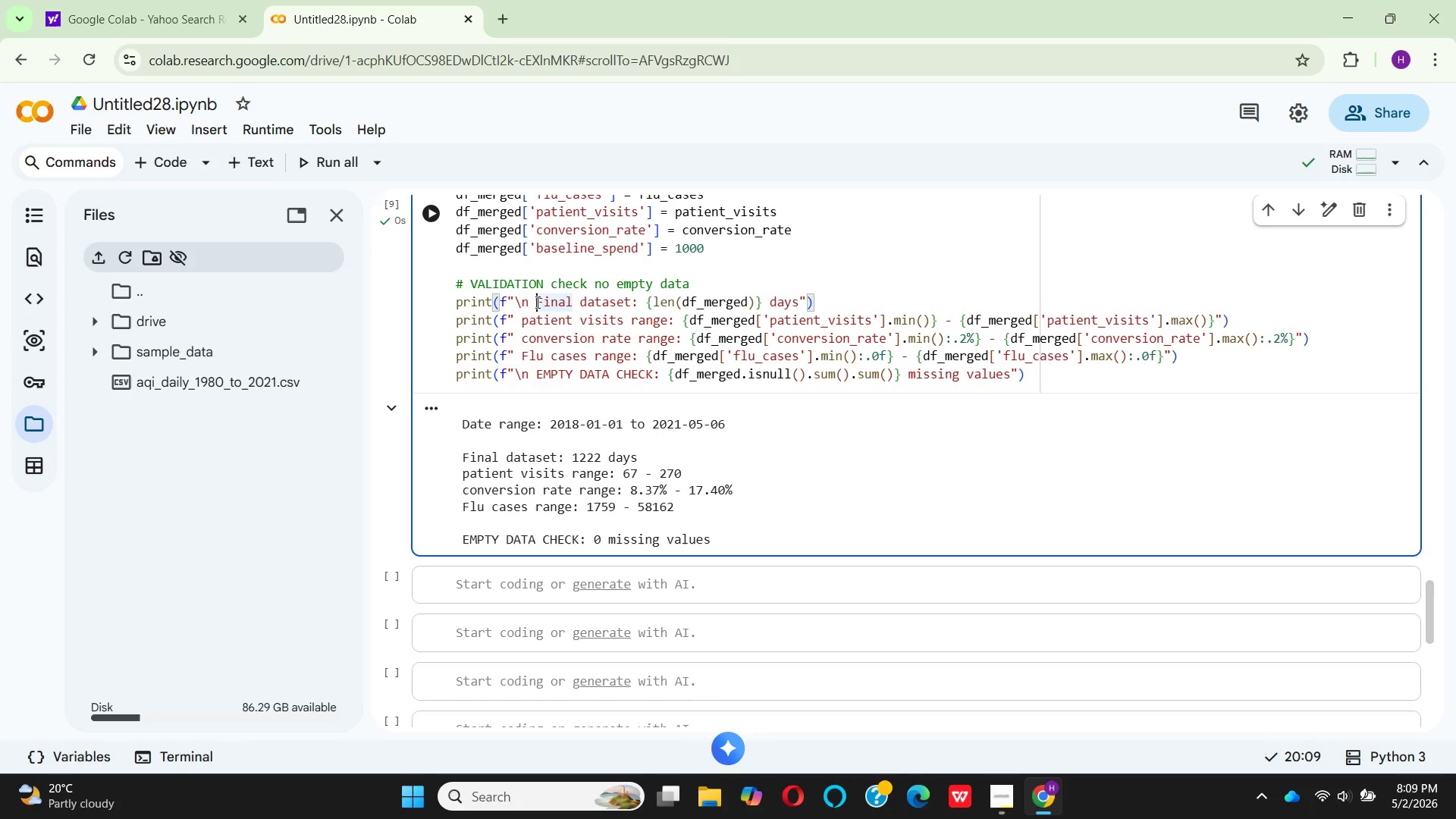 
key(Meta+MetaLeft)
 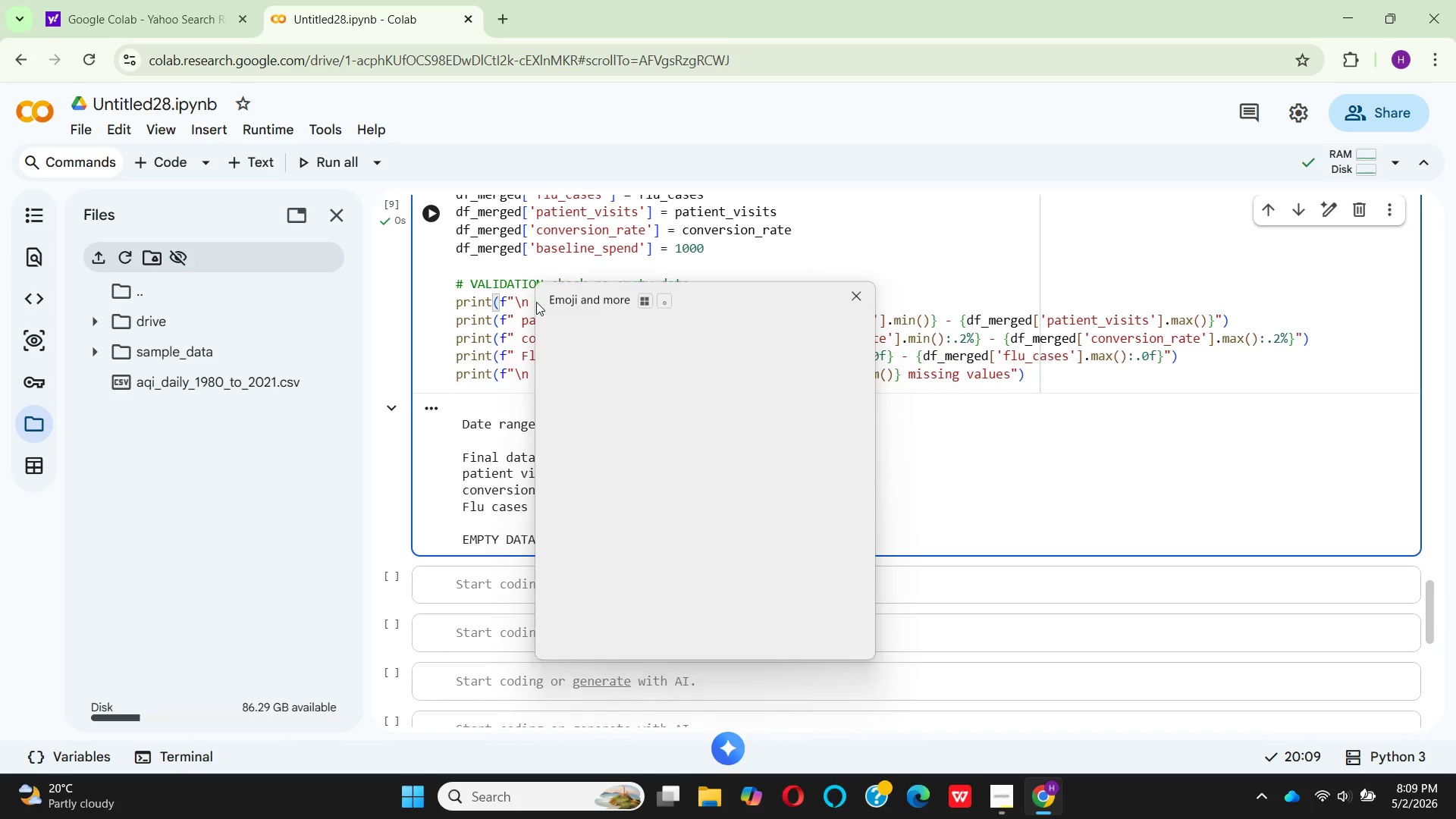 
key(Alt+Control+Meta+AltLeft)
 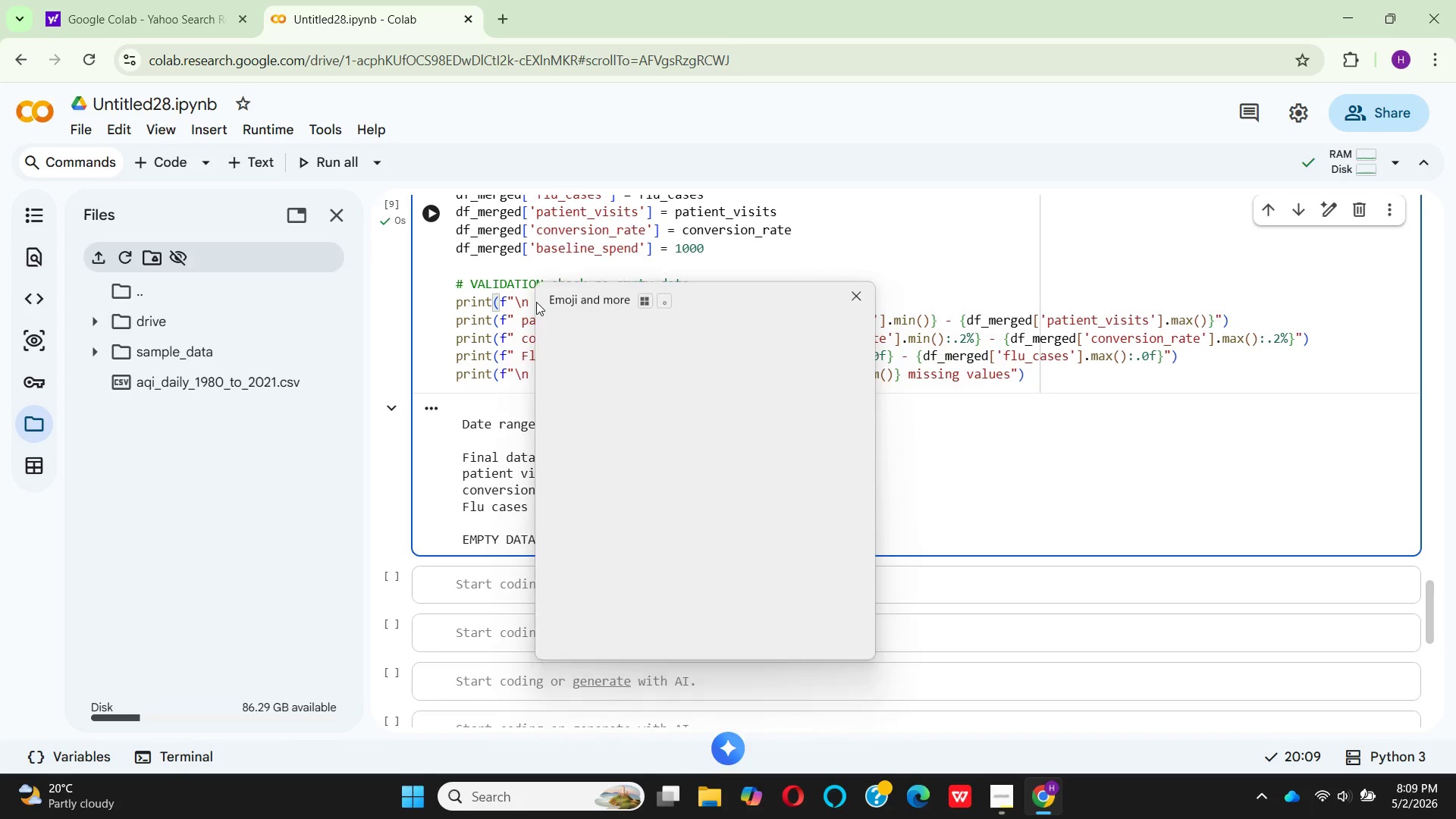 
key(Control+Meta+ControlLeft)
 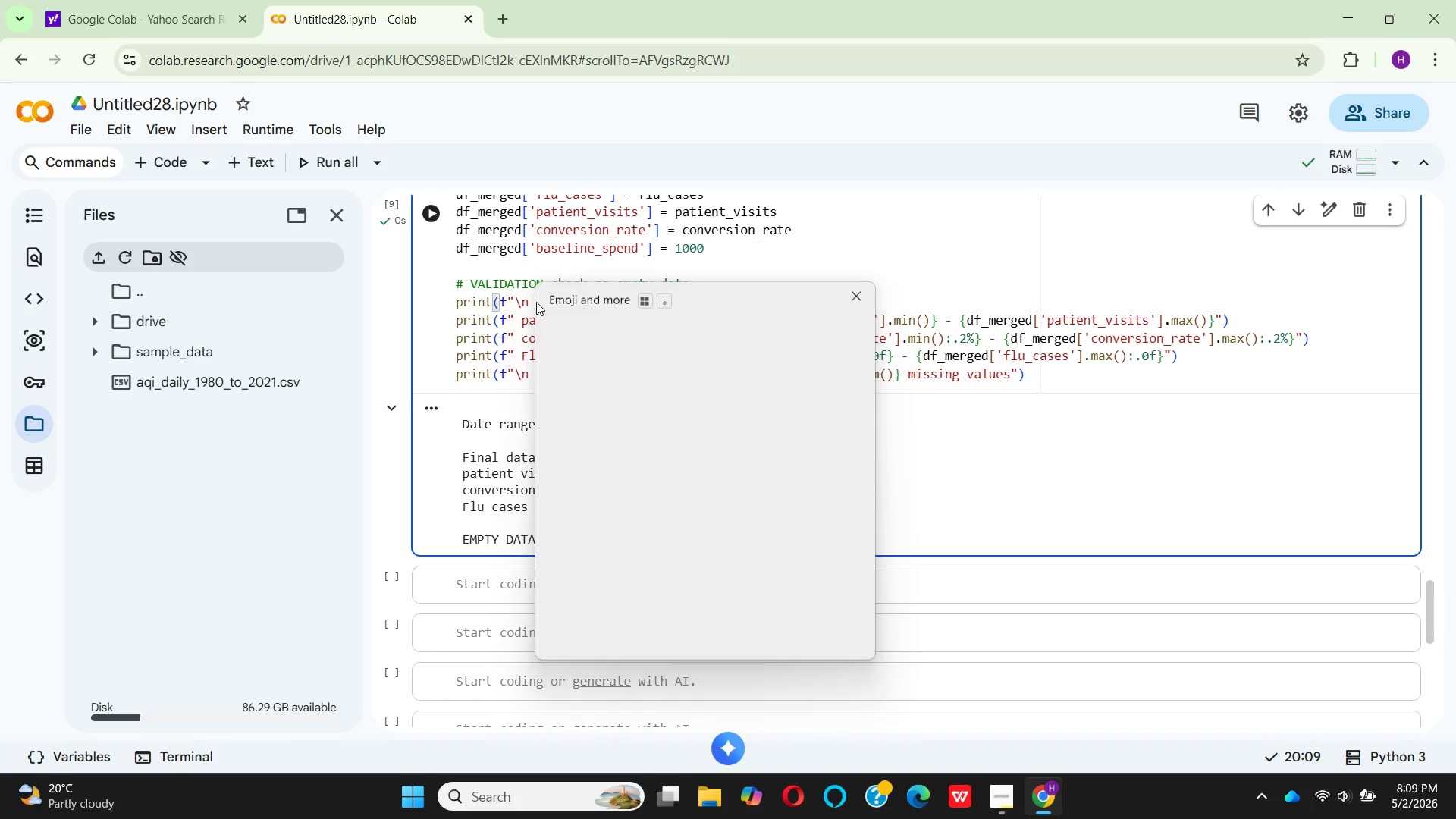 
key(Alt+Control+Meta+Shift+ShiftLeft)
 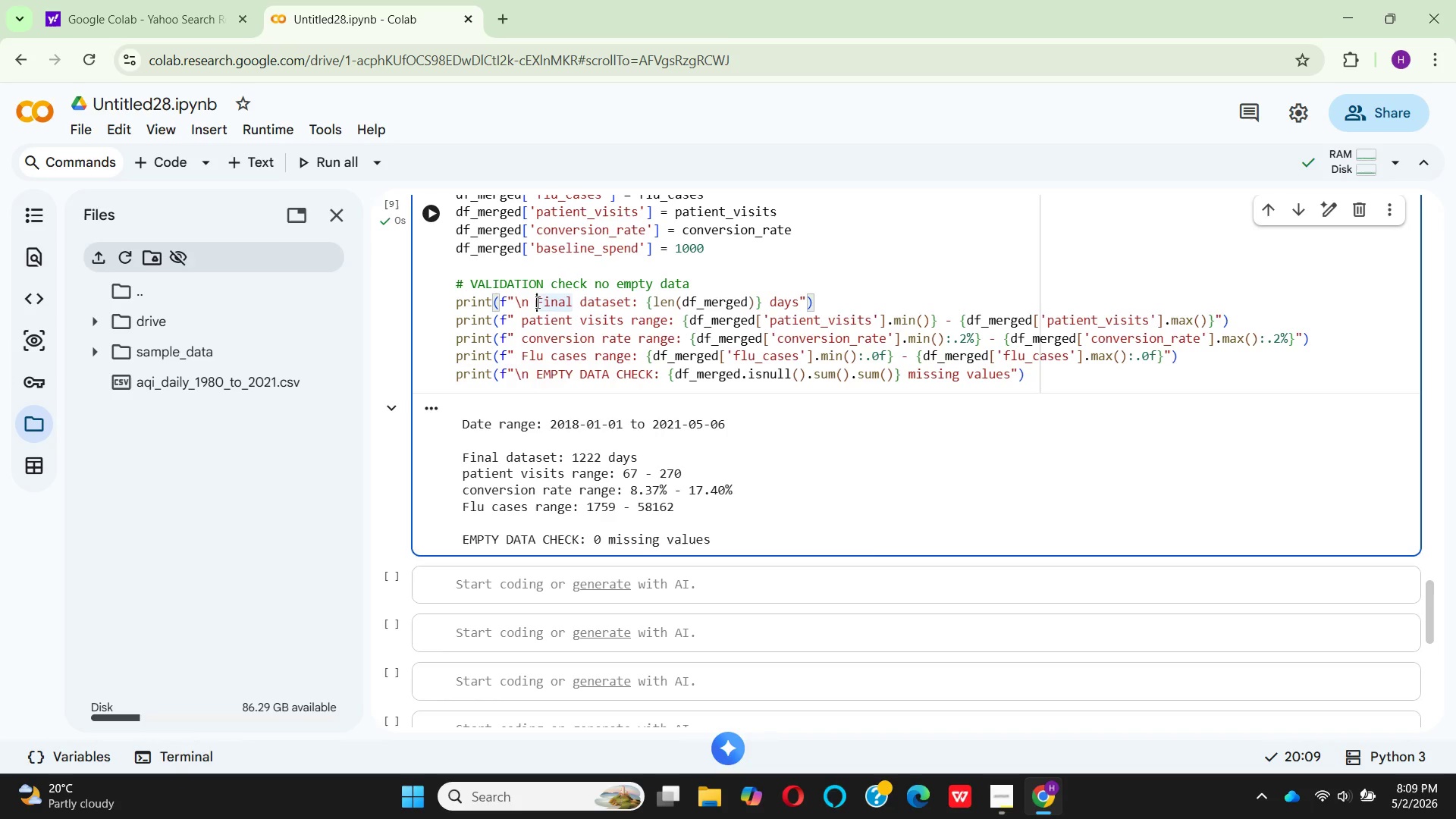 
key(Alt+Control+Meta+Shift+Space)
 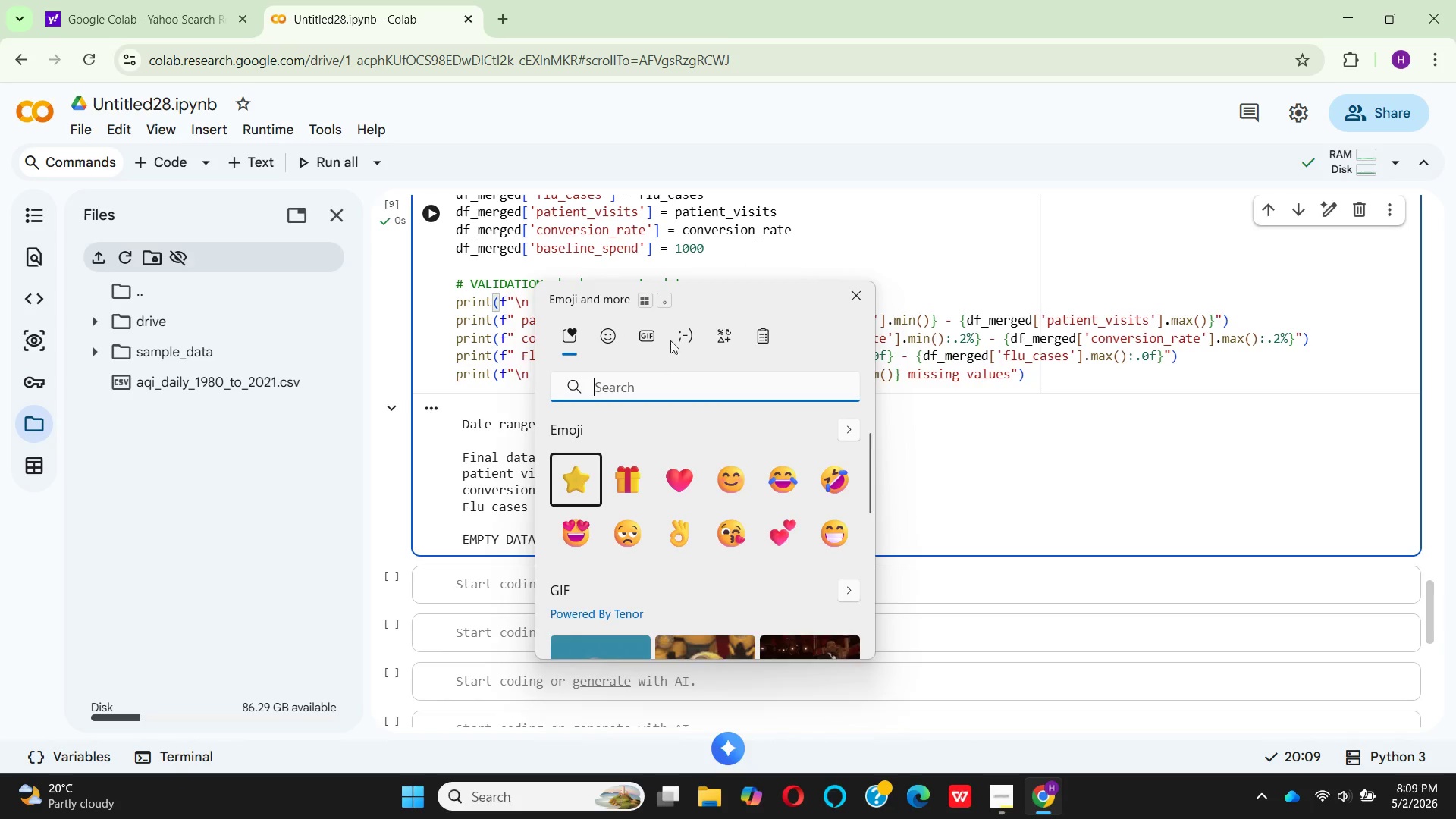 
left_click([683, 329])
 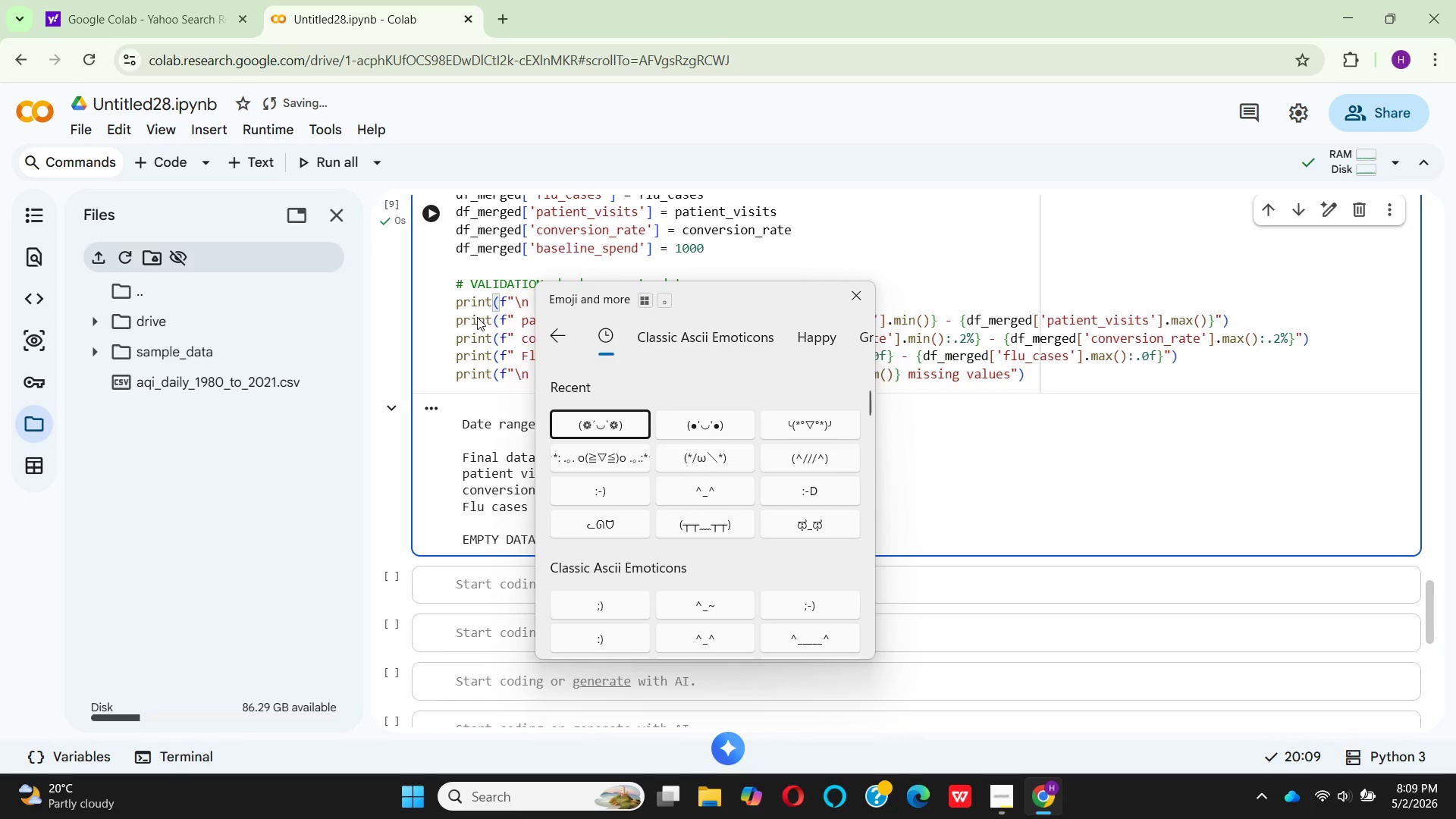 
left_click([546, 333])
 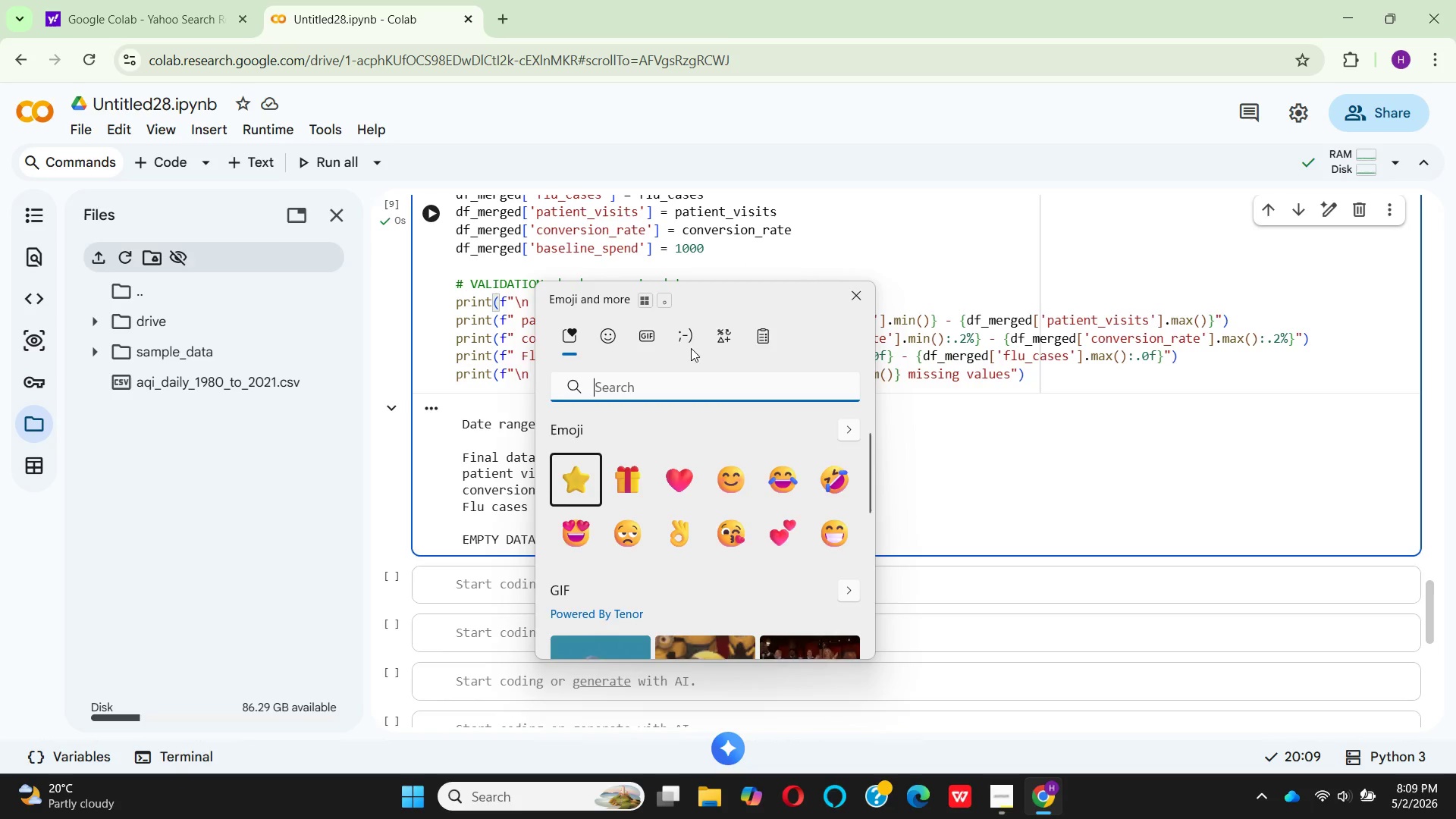 
left_click([723, 339])
 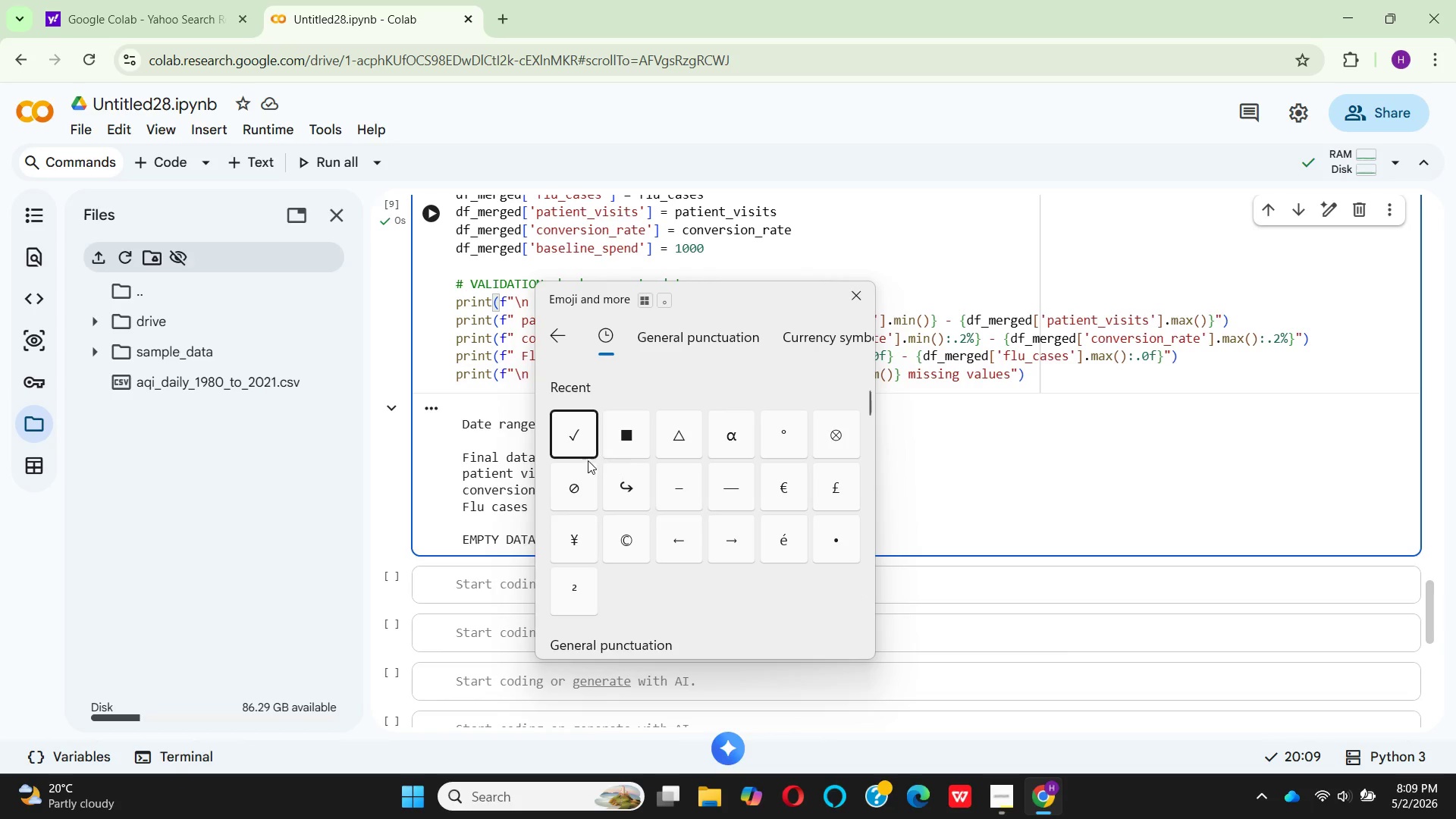 
left_click([572, 442])
 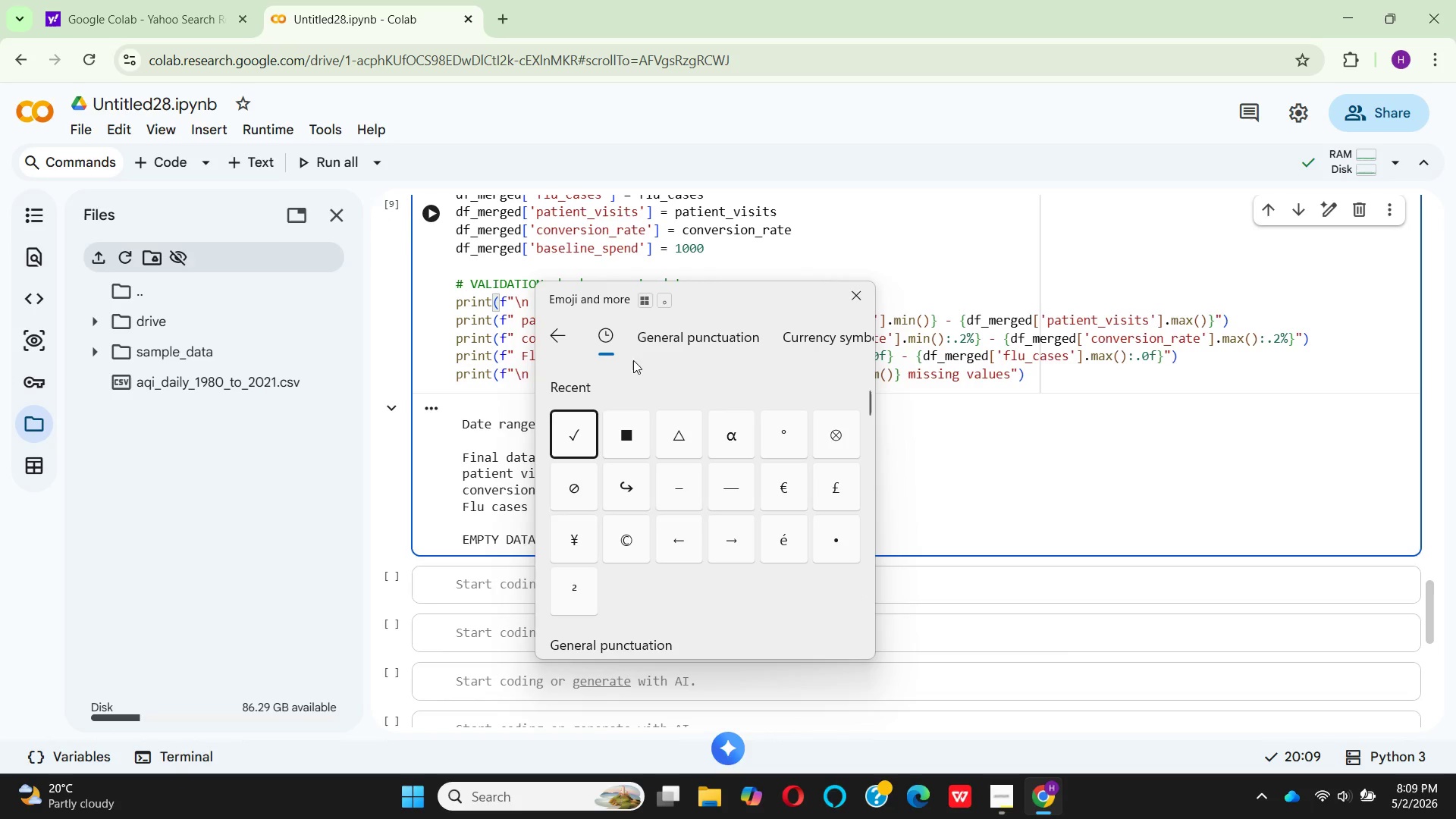 
left_click([582, 425])
 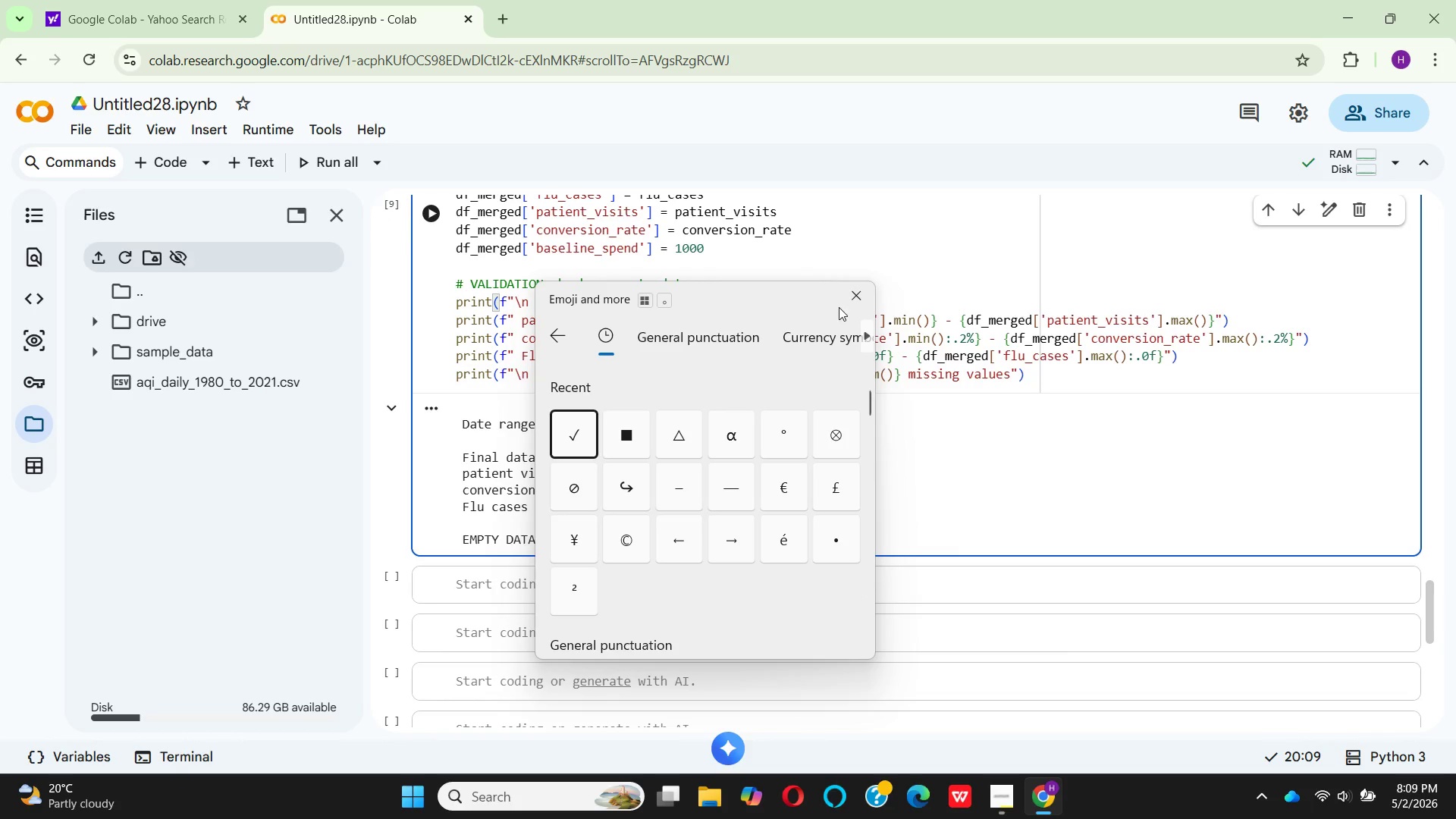 
left_click([843, 303])
 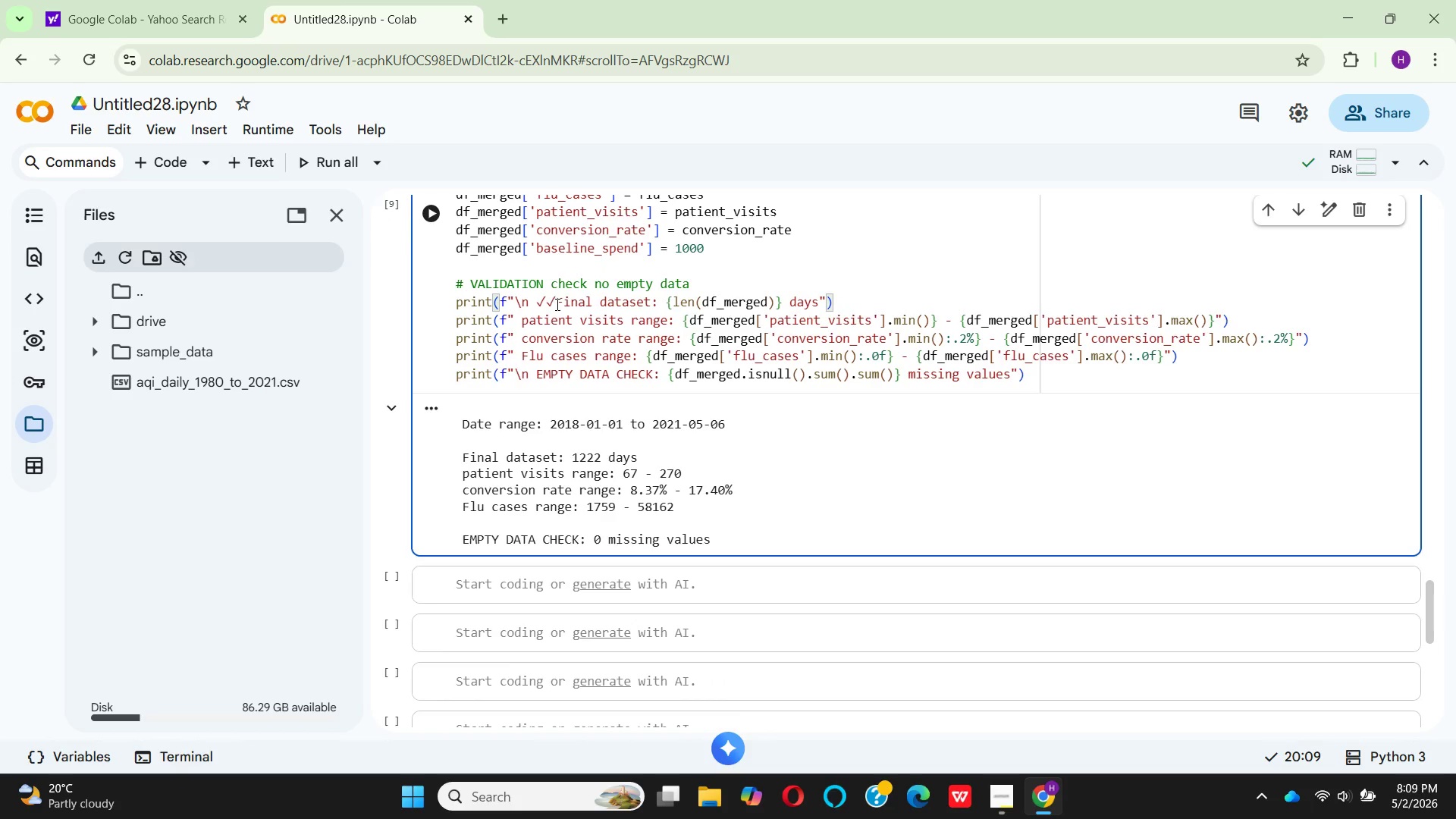 
key(Backspace)
 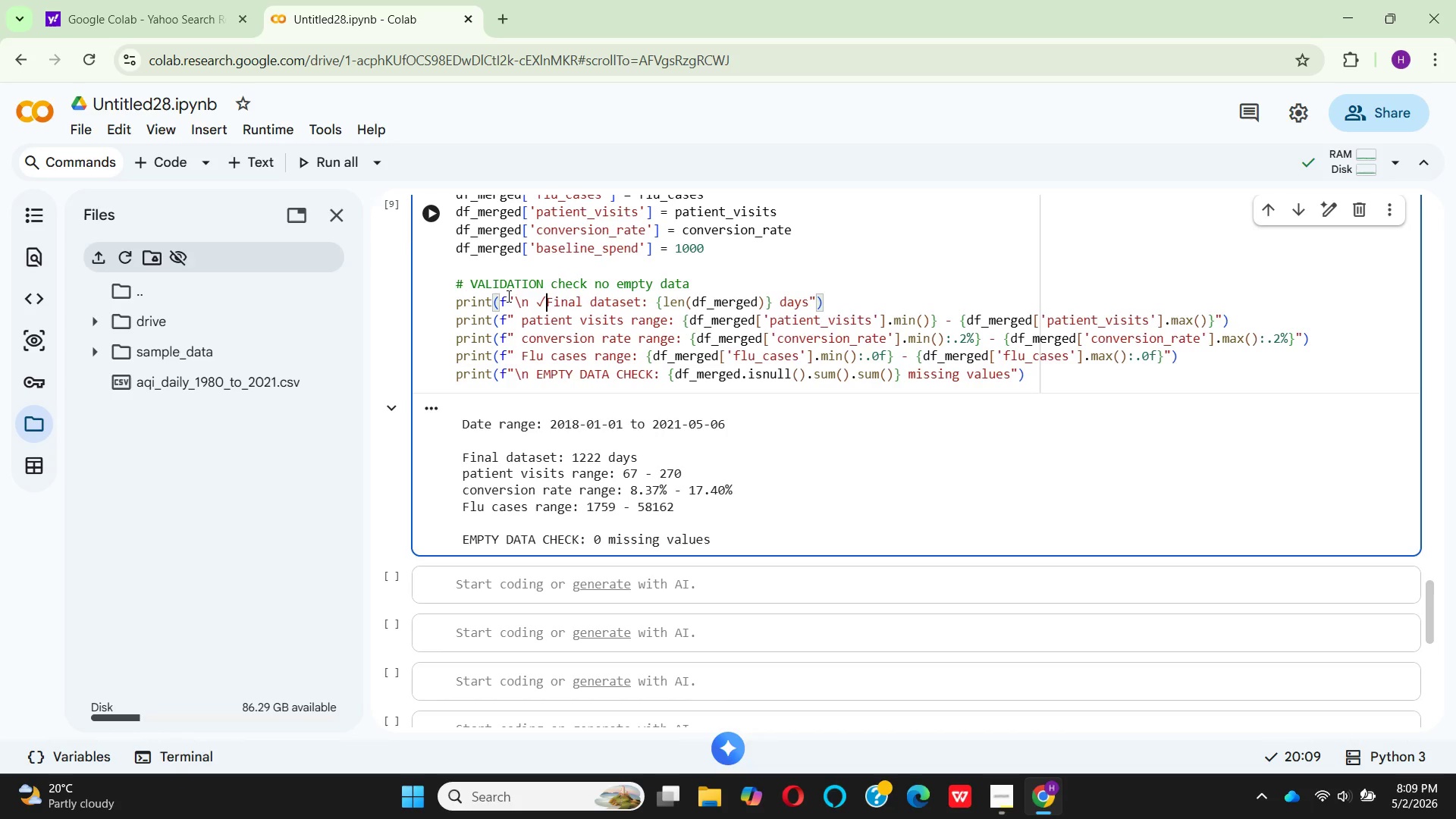 
key(Space)
 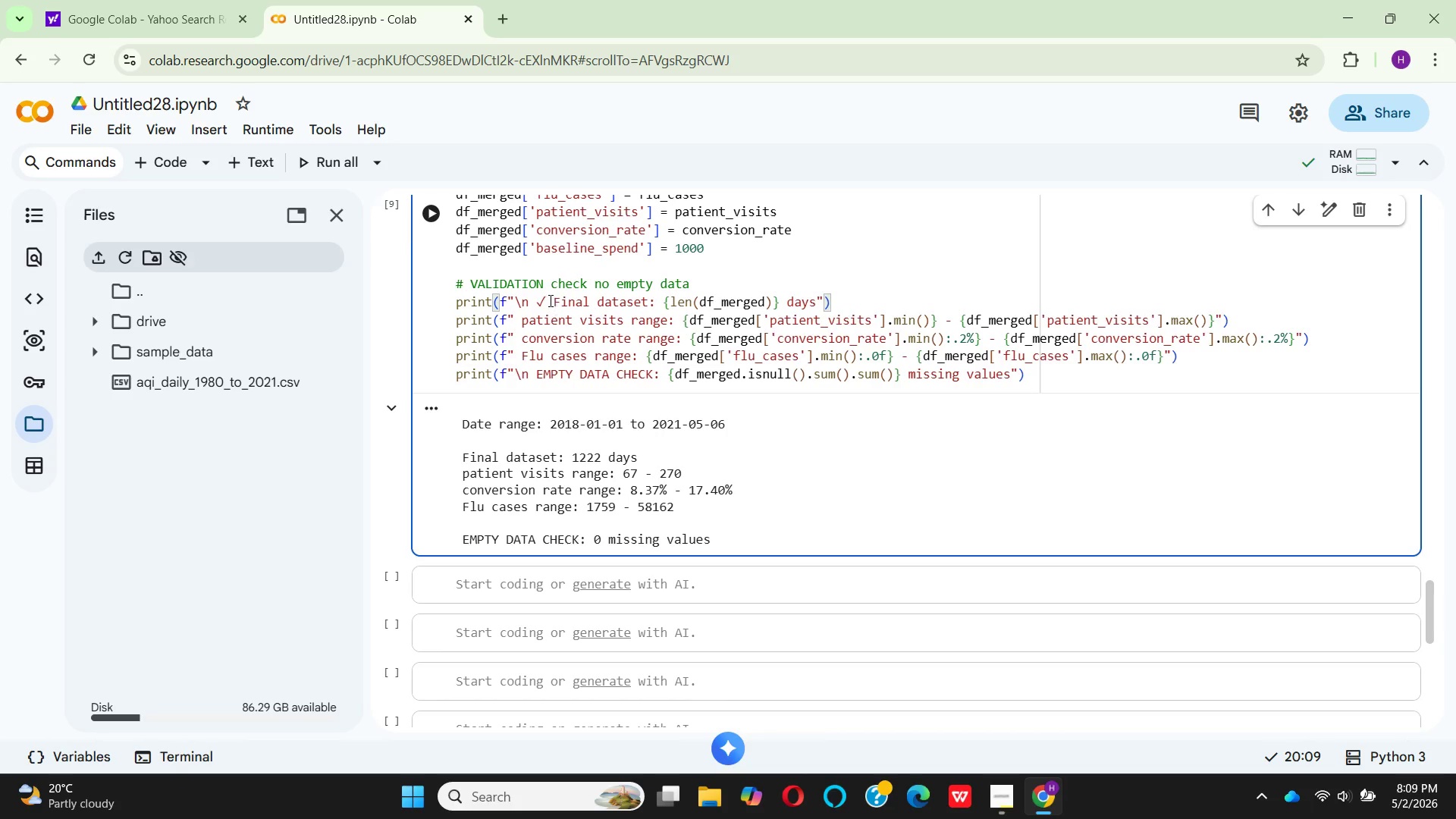 
left_click_drag(start_coordinate=[549, 300], to_coordinate=[543, 300])
 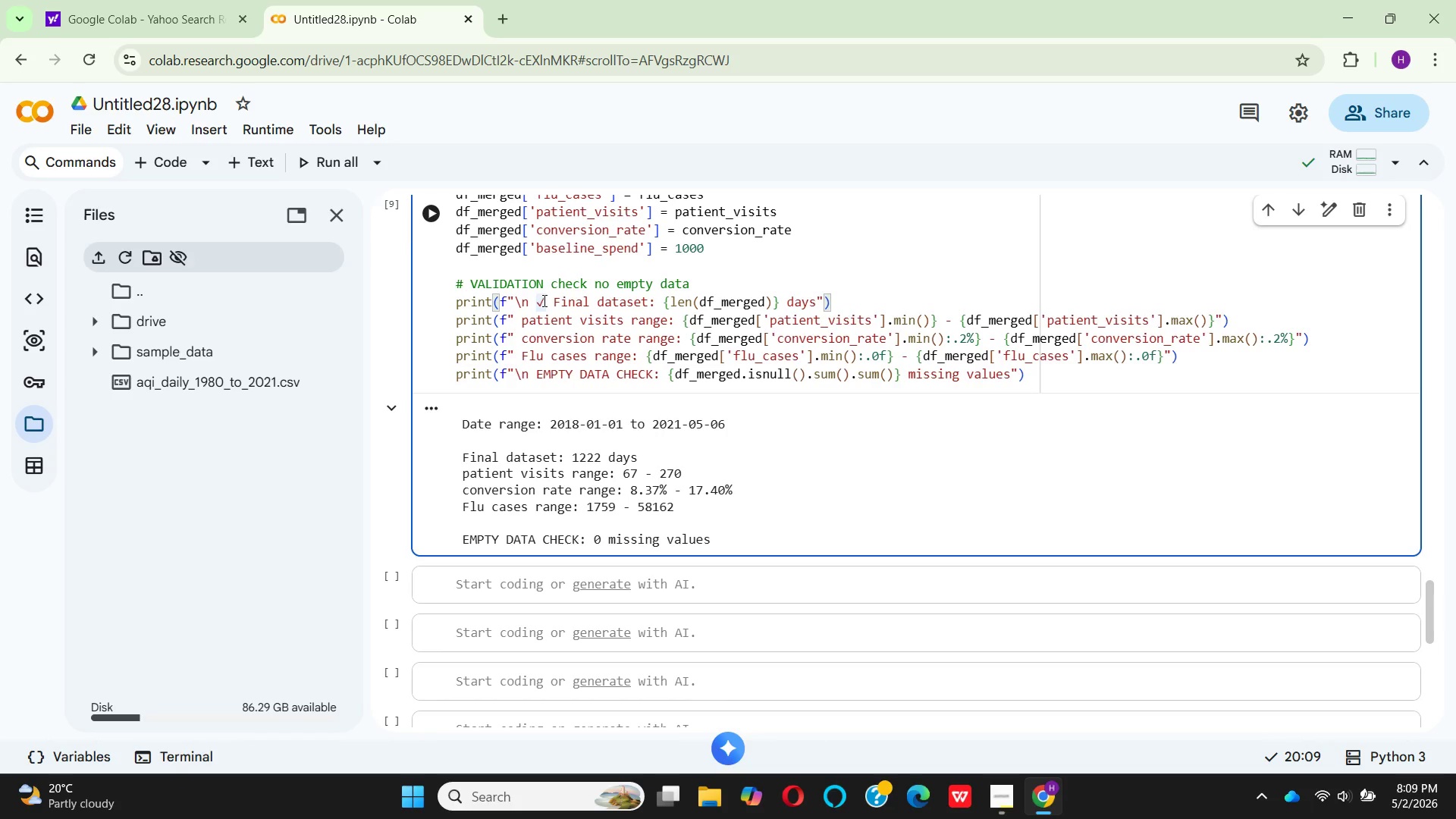 
key(Control+C)
 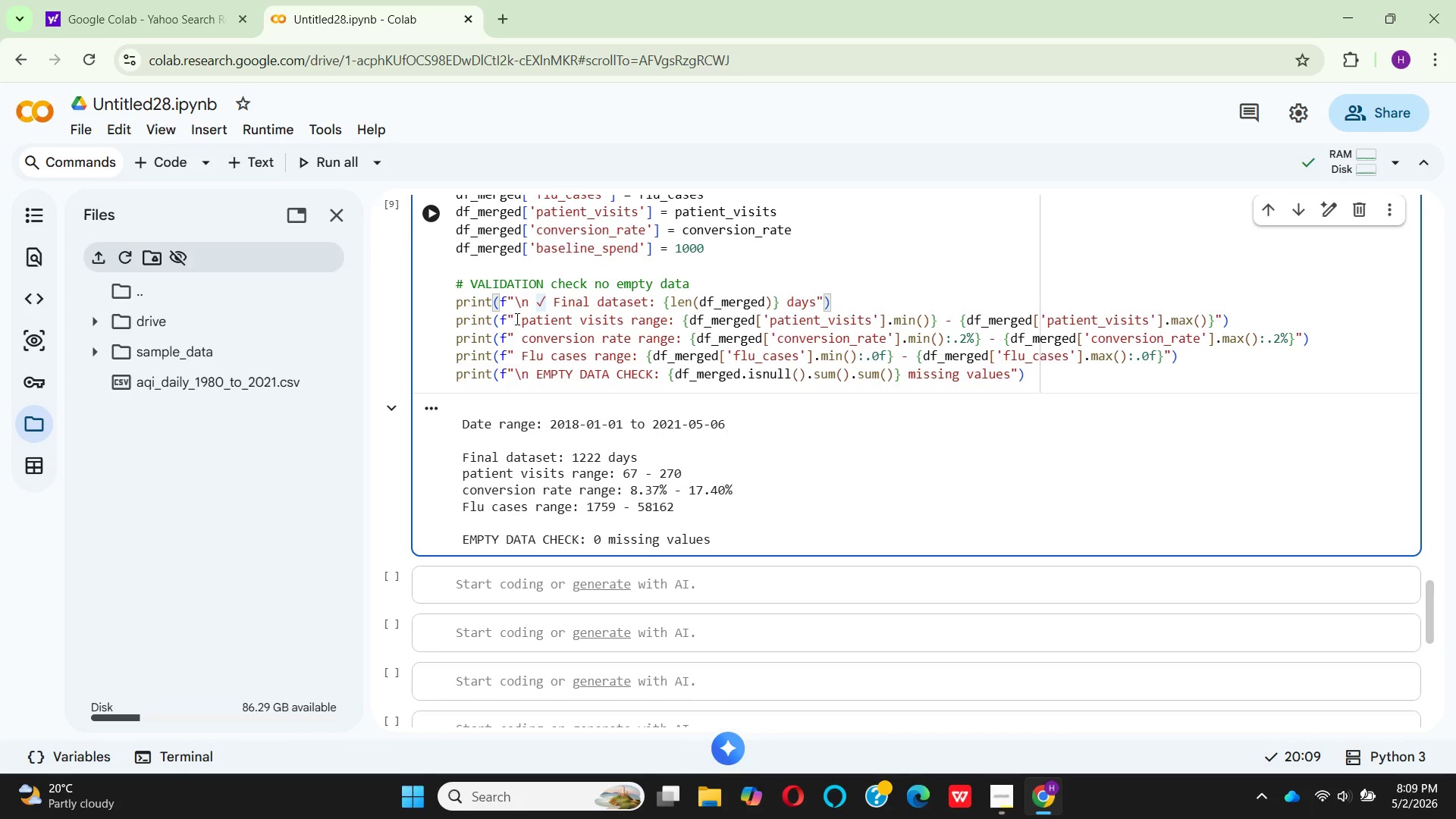 
left_click([516, 318])
 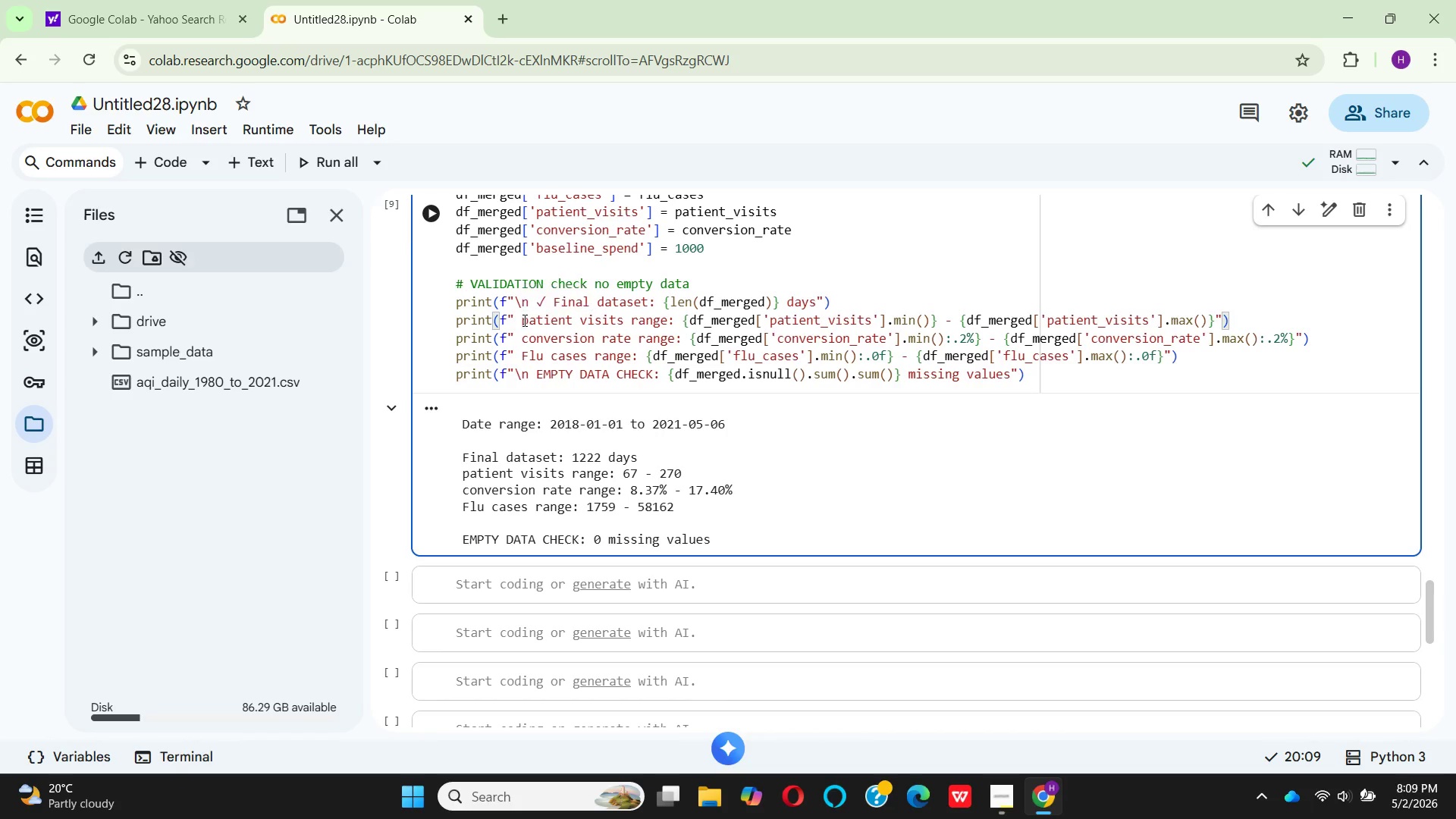 
key(Space)
 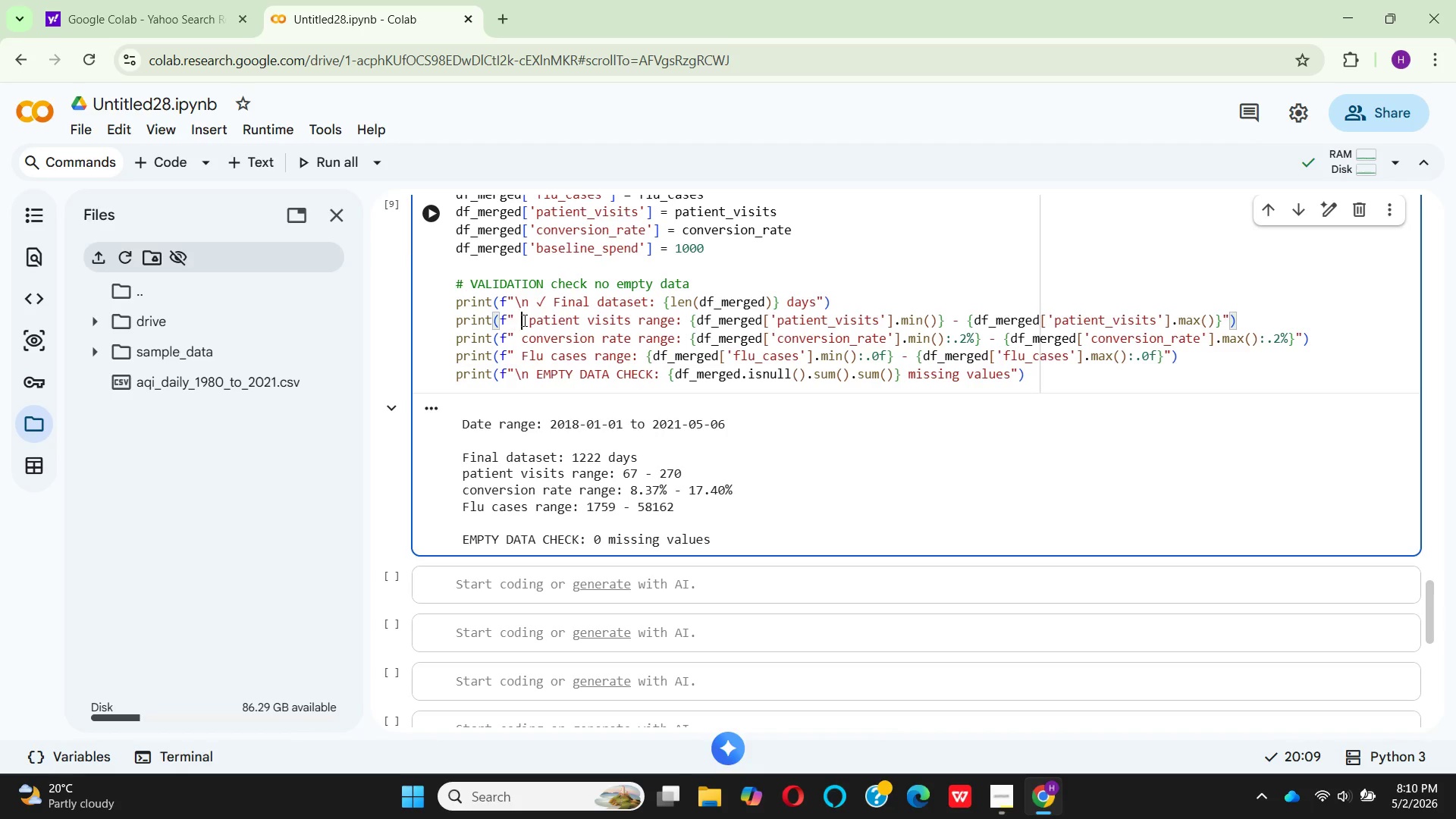 
key(Control+V)
 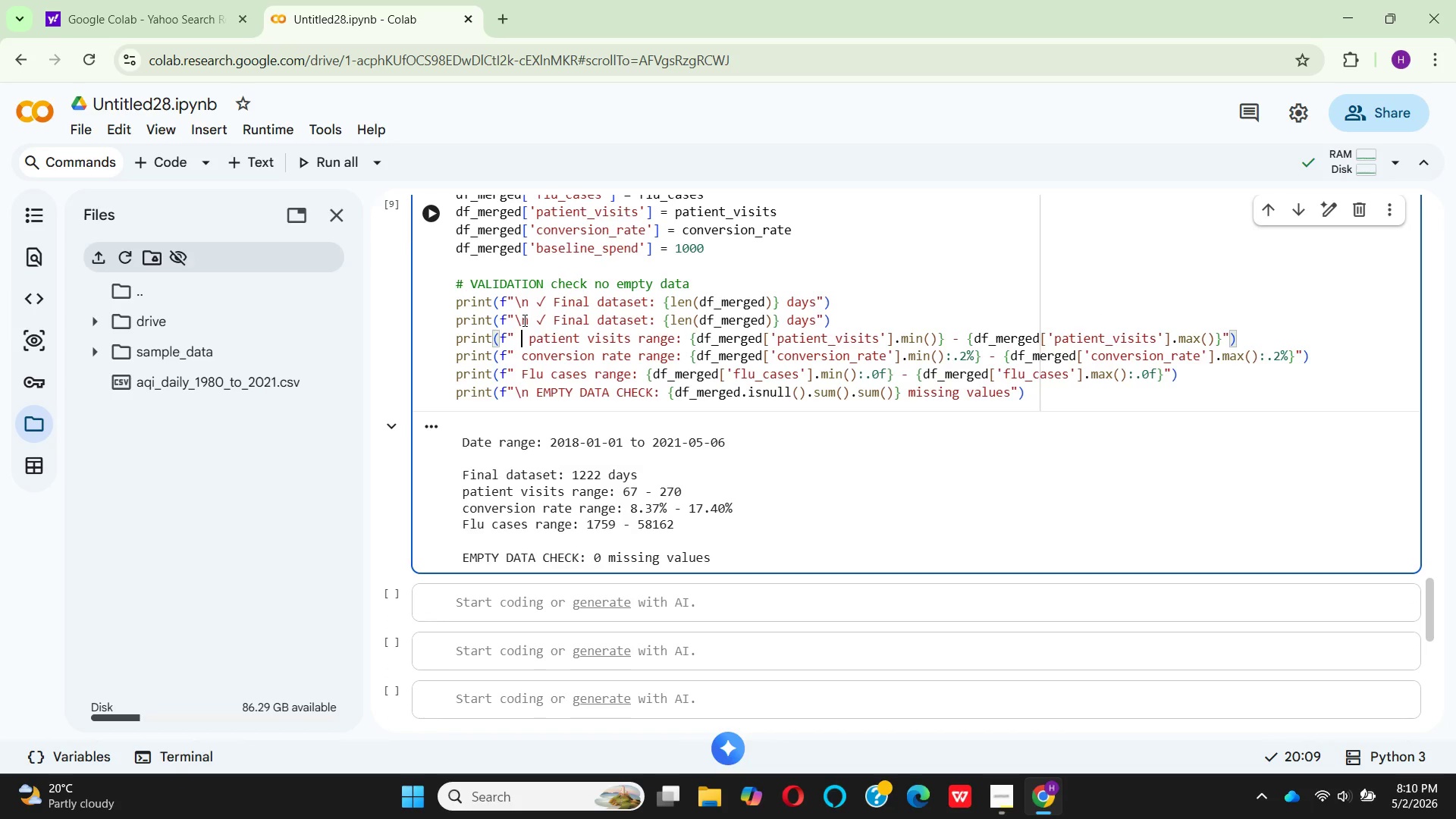 
key(Control+Z)
 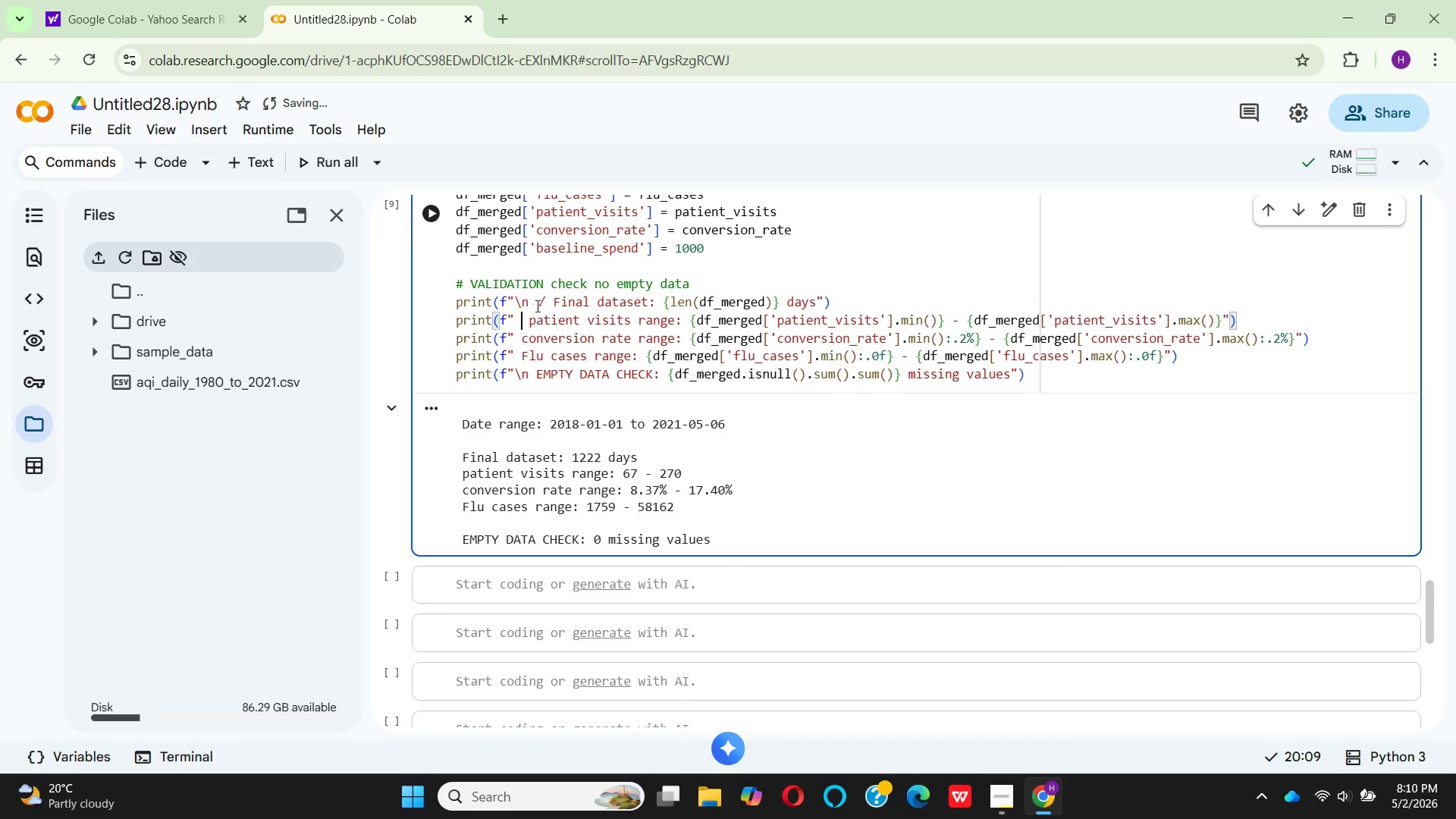 
left_click_drag(start_coordinate=[536, 304], to_coordinate=[546, 304])
 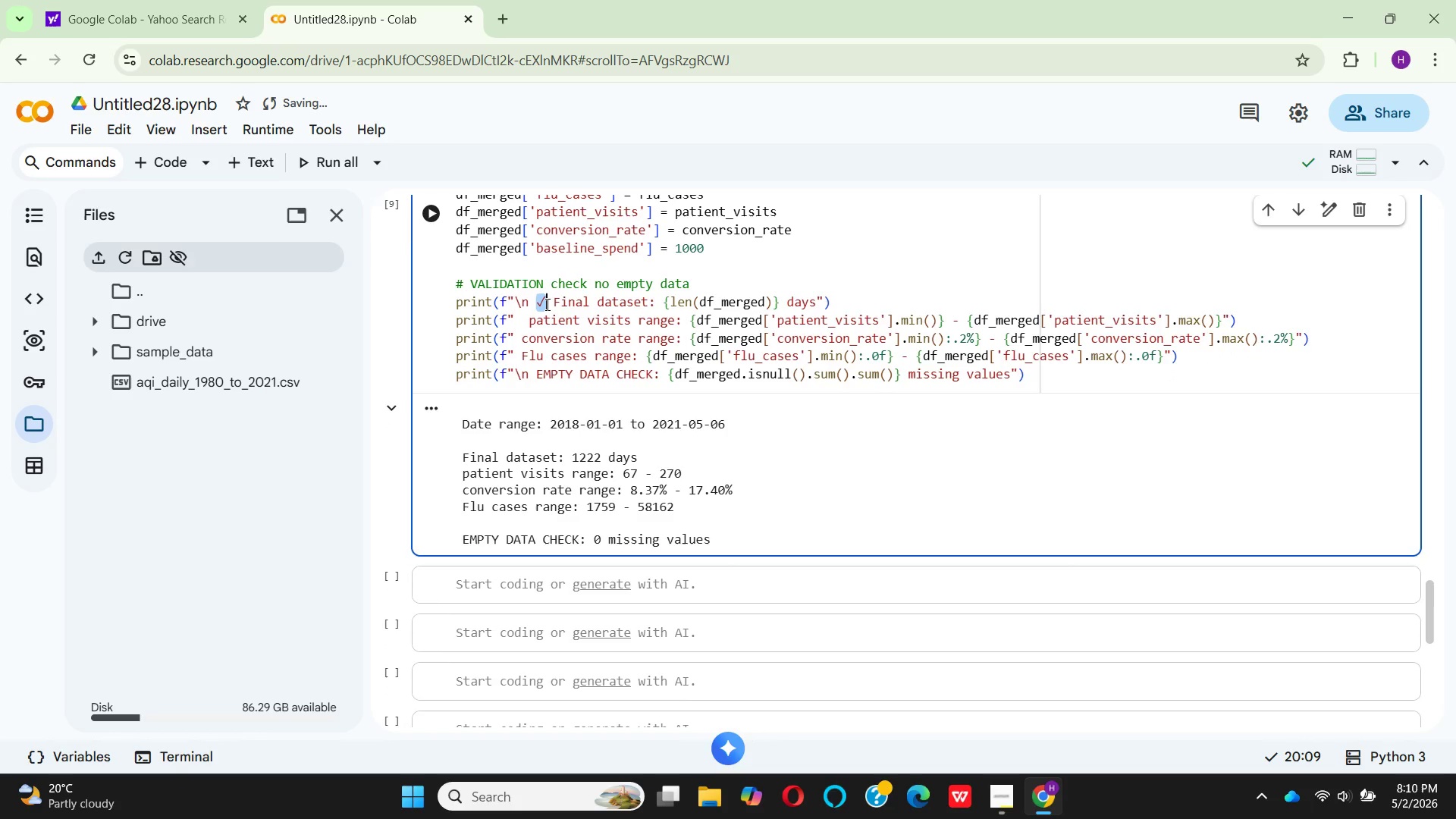 
key(Control+C)
 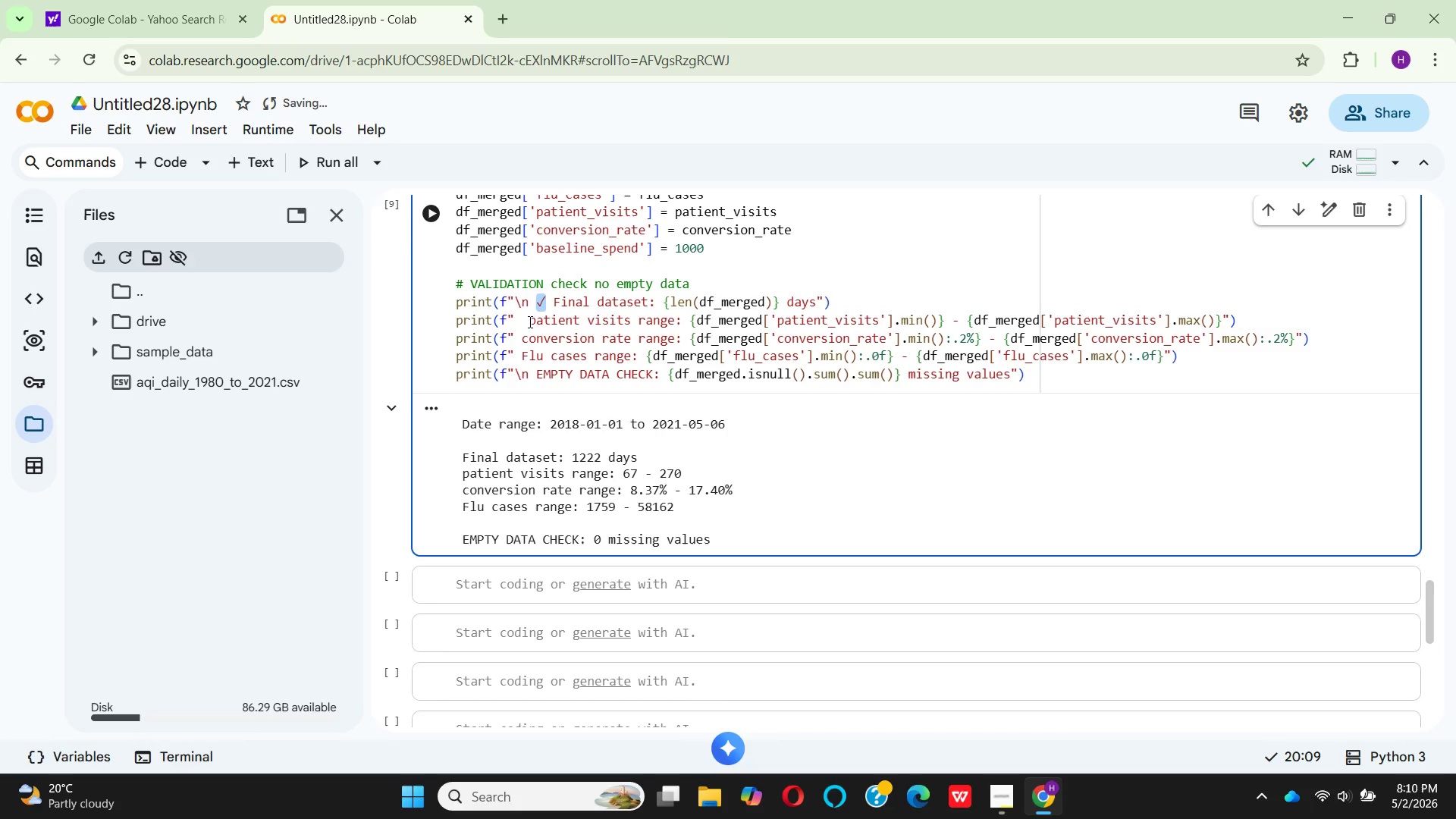 
left_click([526, 322])
 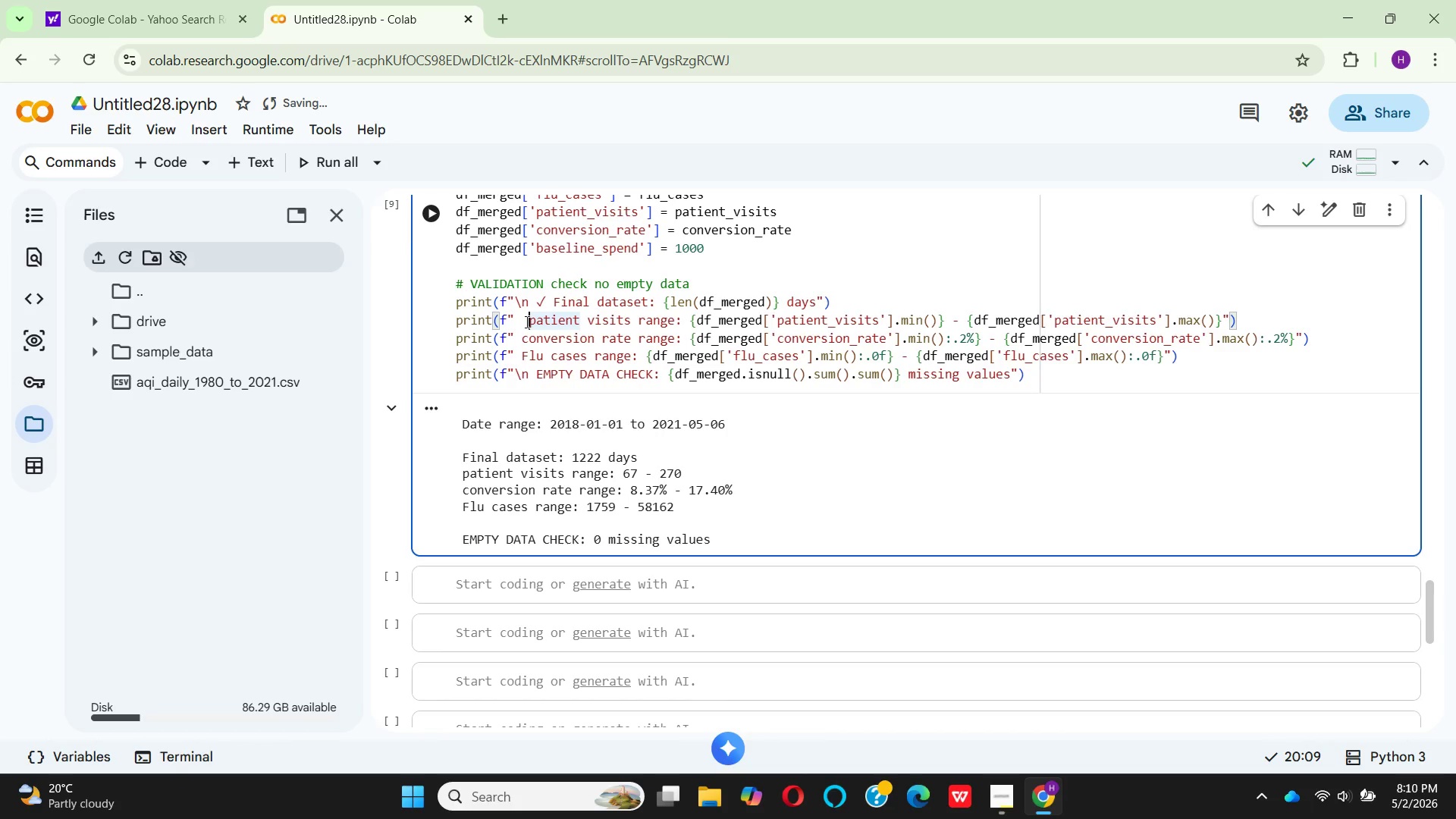 
key(ArrowLeft)
 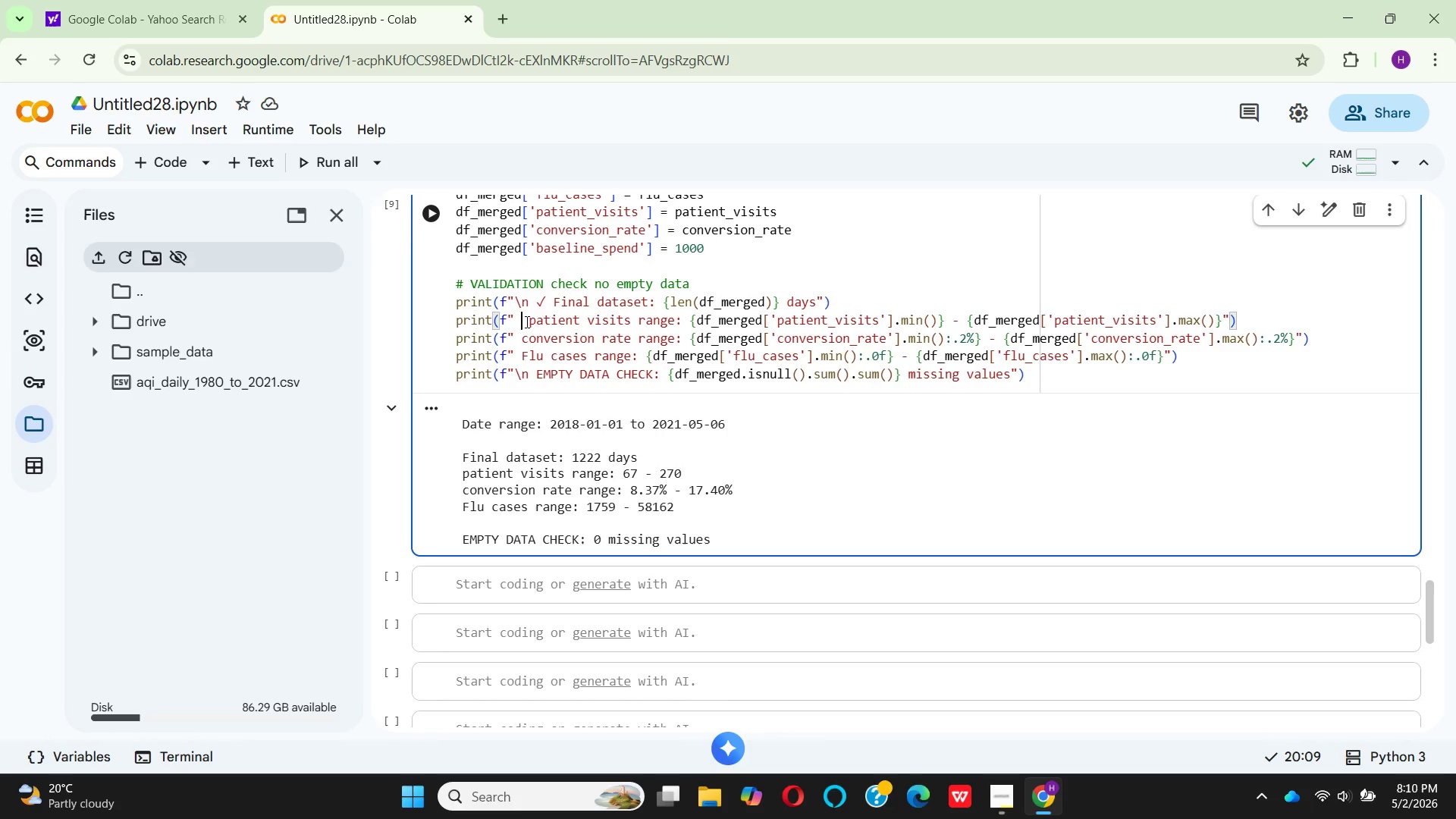 
key(Control+V)
 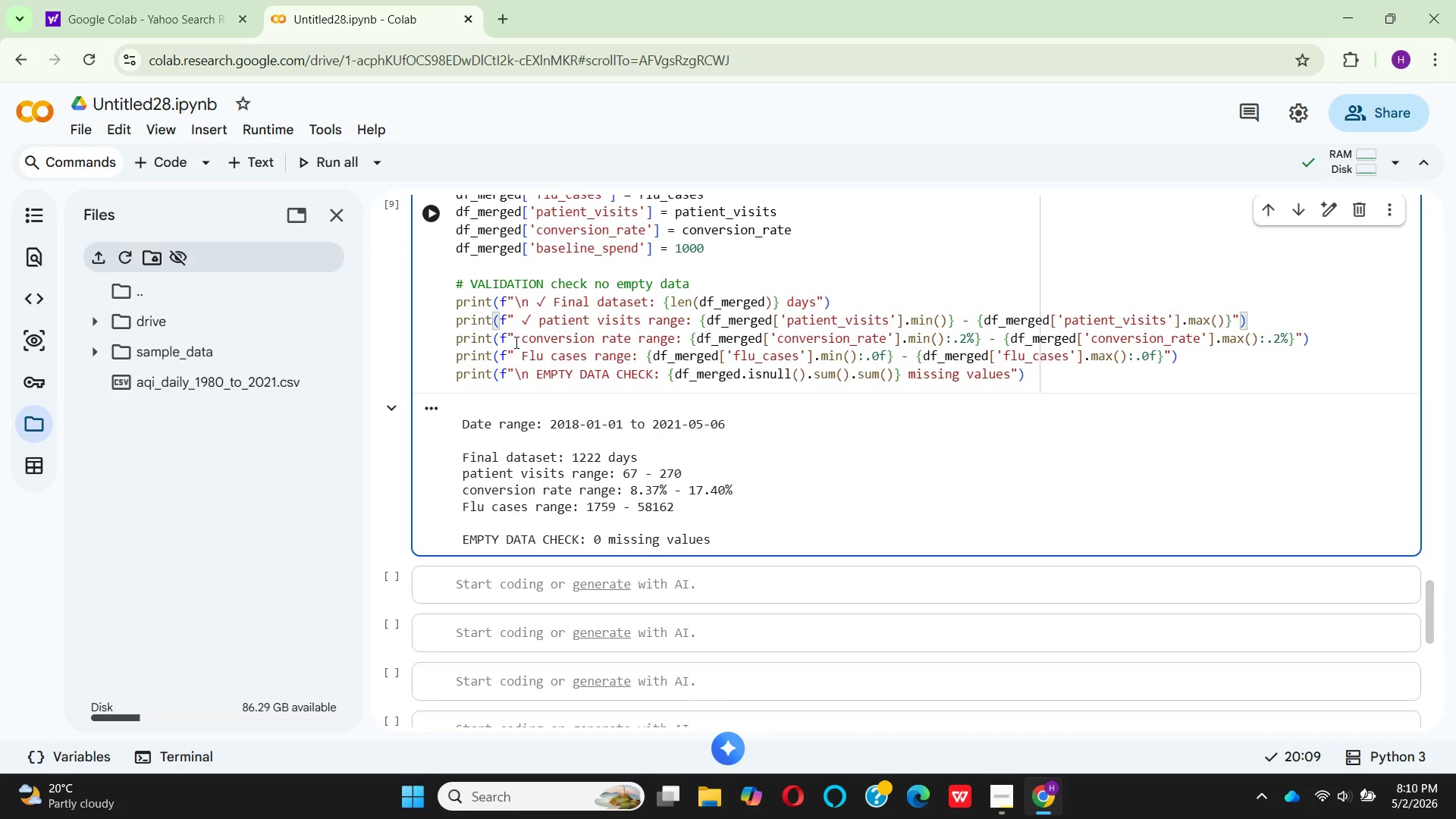 
left_click([517, 338])
 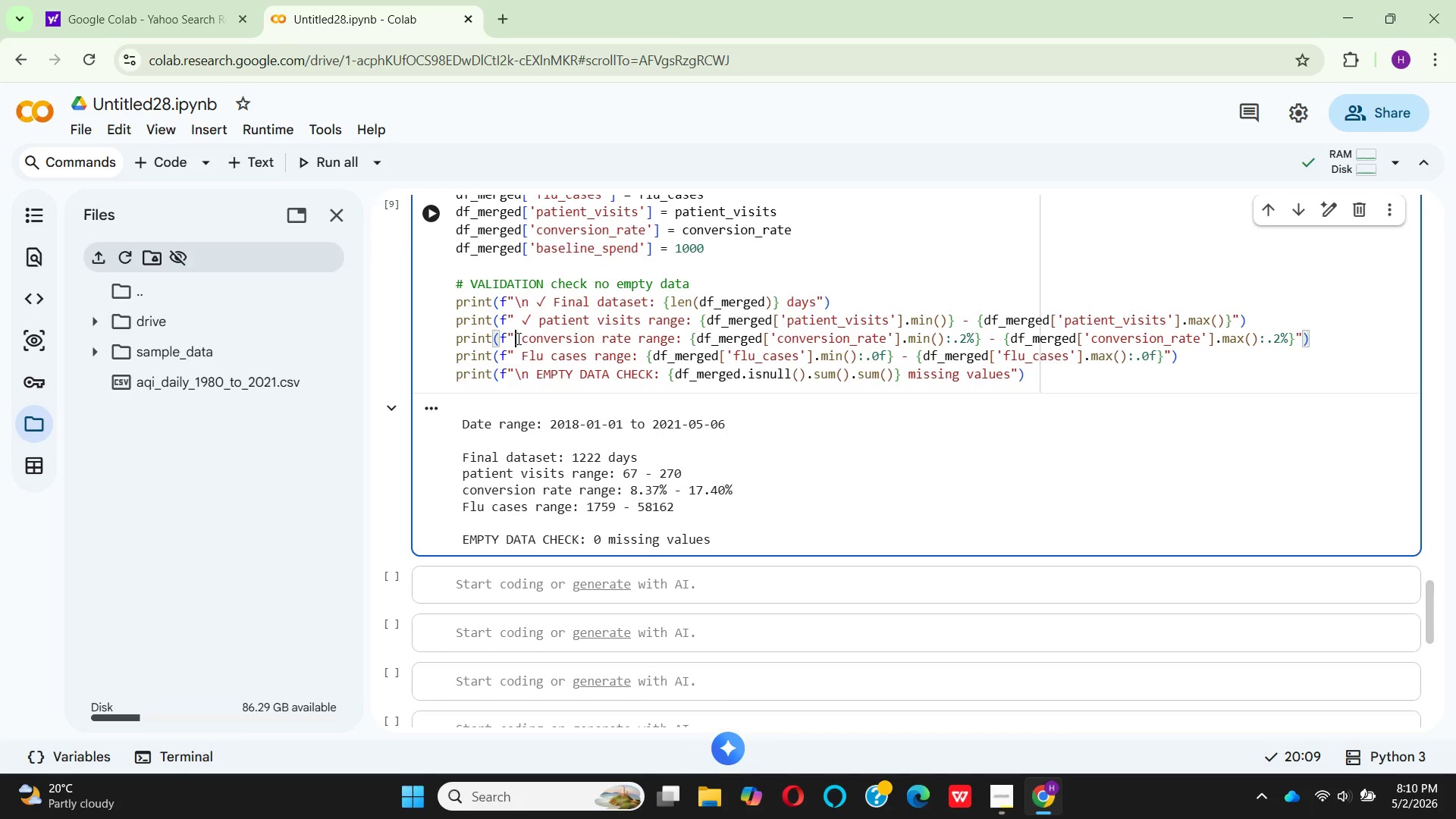 
key(Space)
 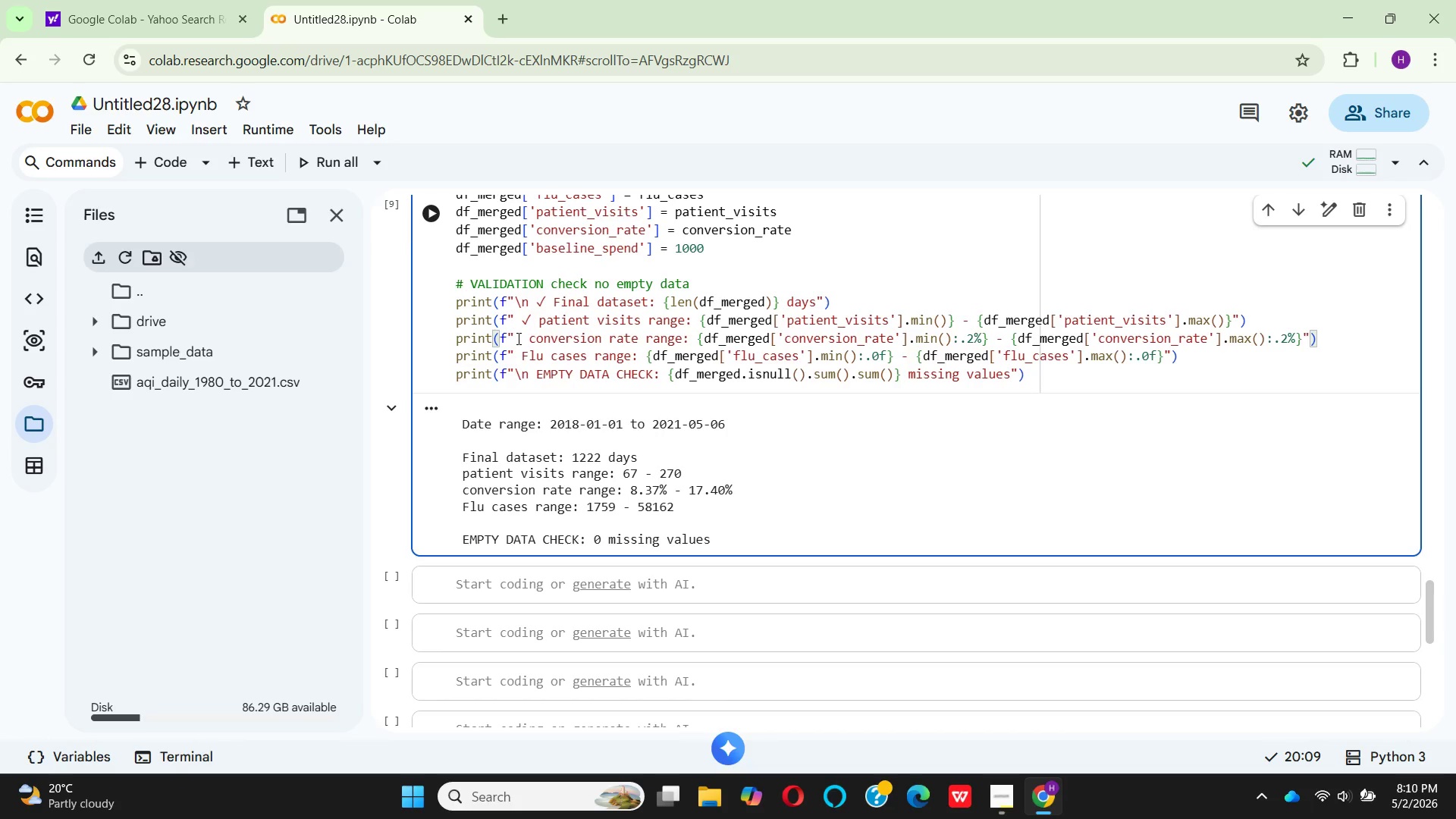 
key(Control+V)
 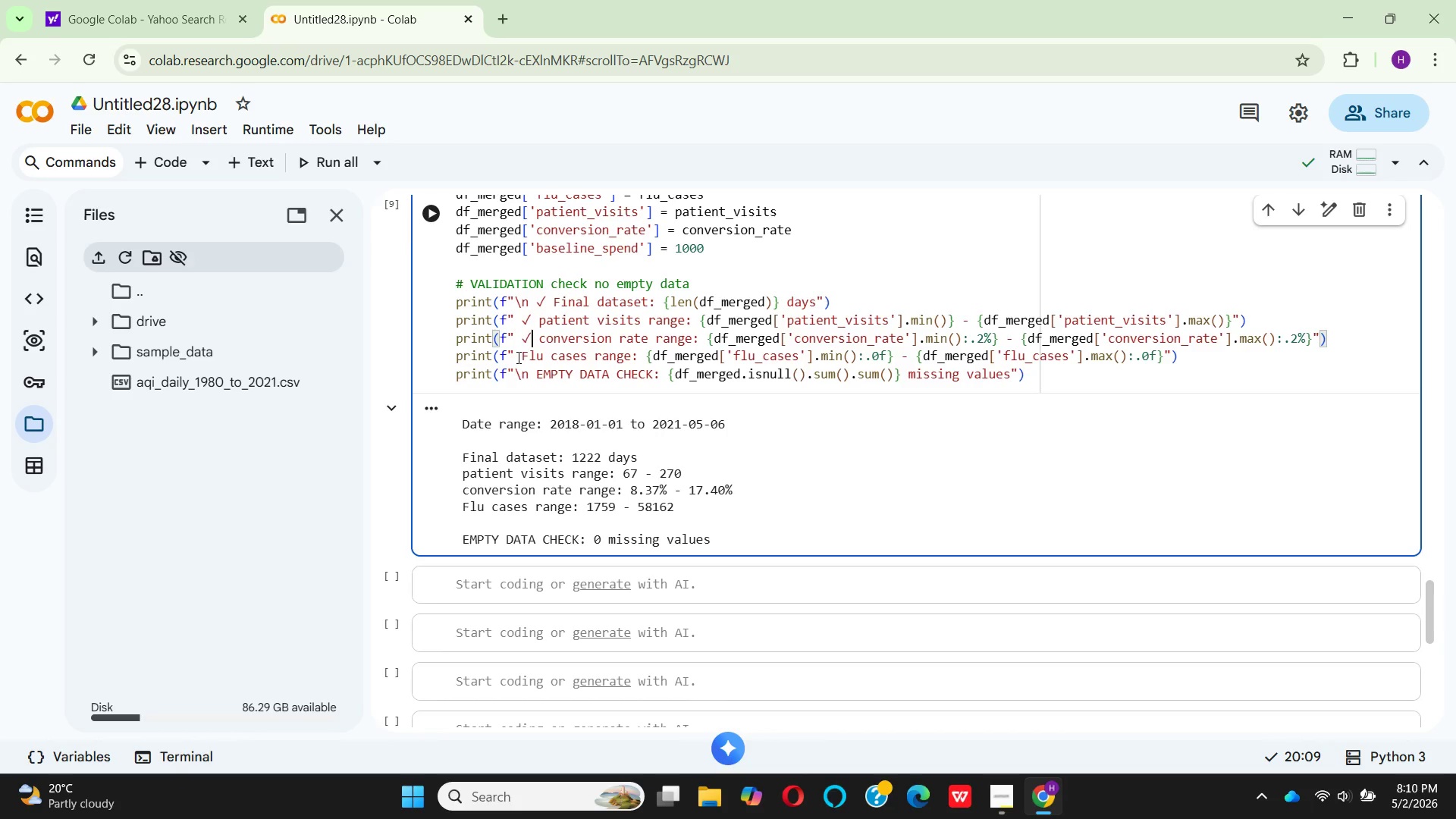 
left_click([517, 357])
 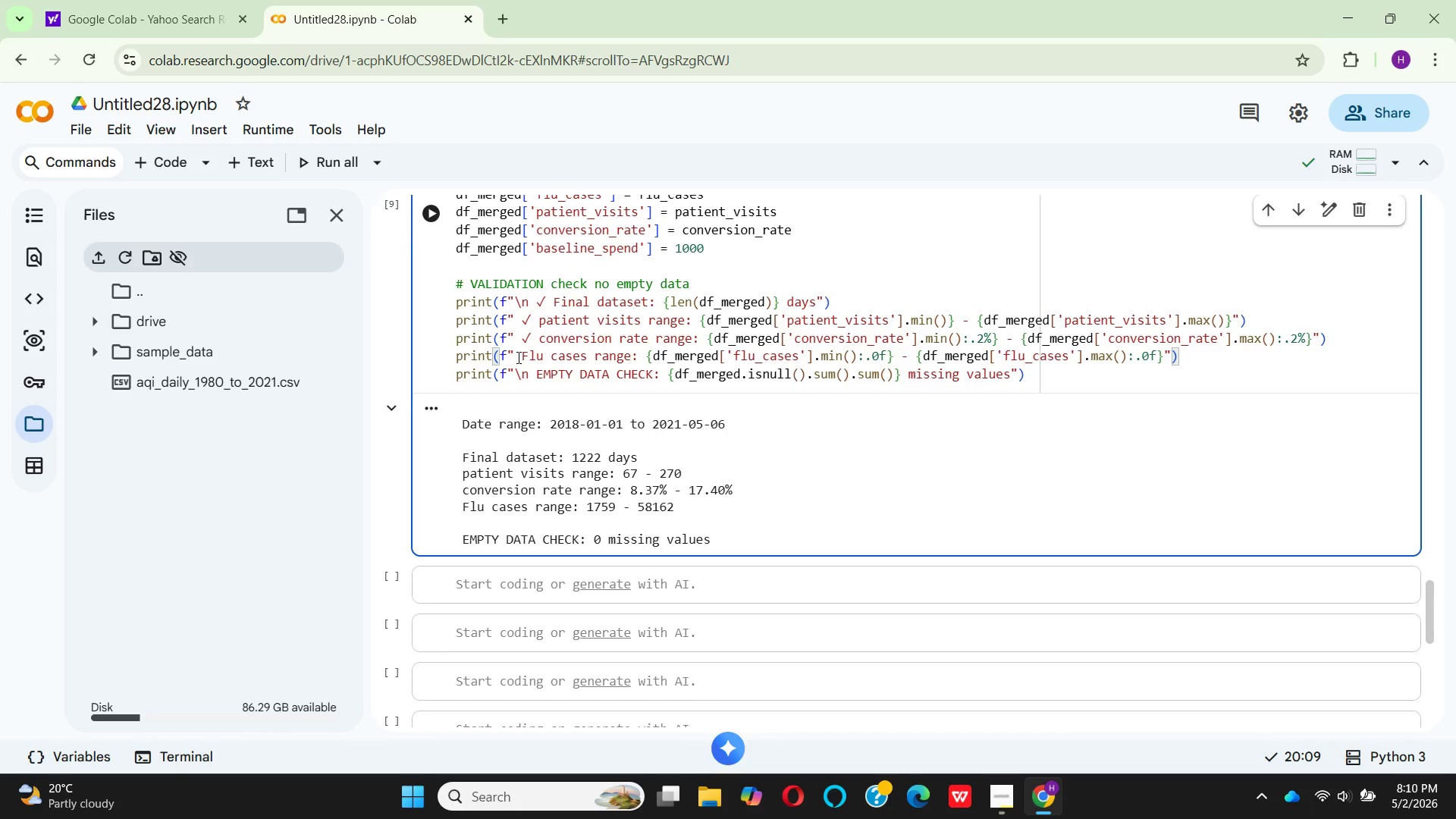 
key(Space)
 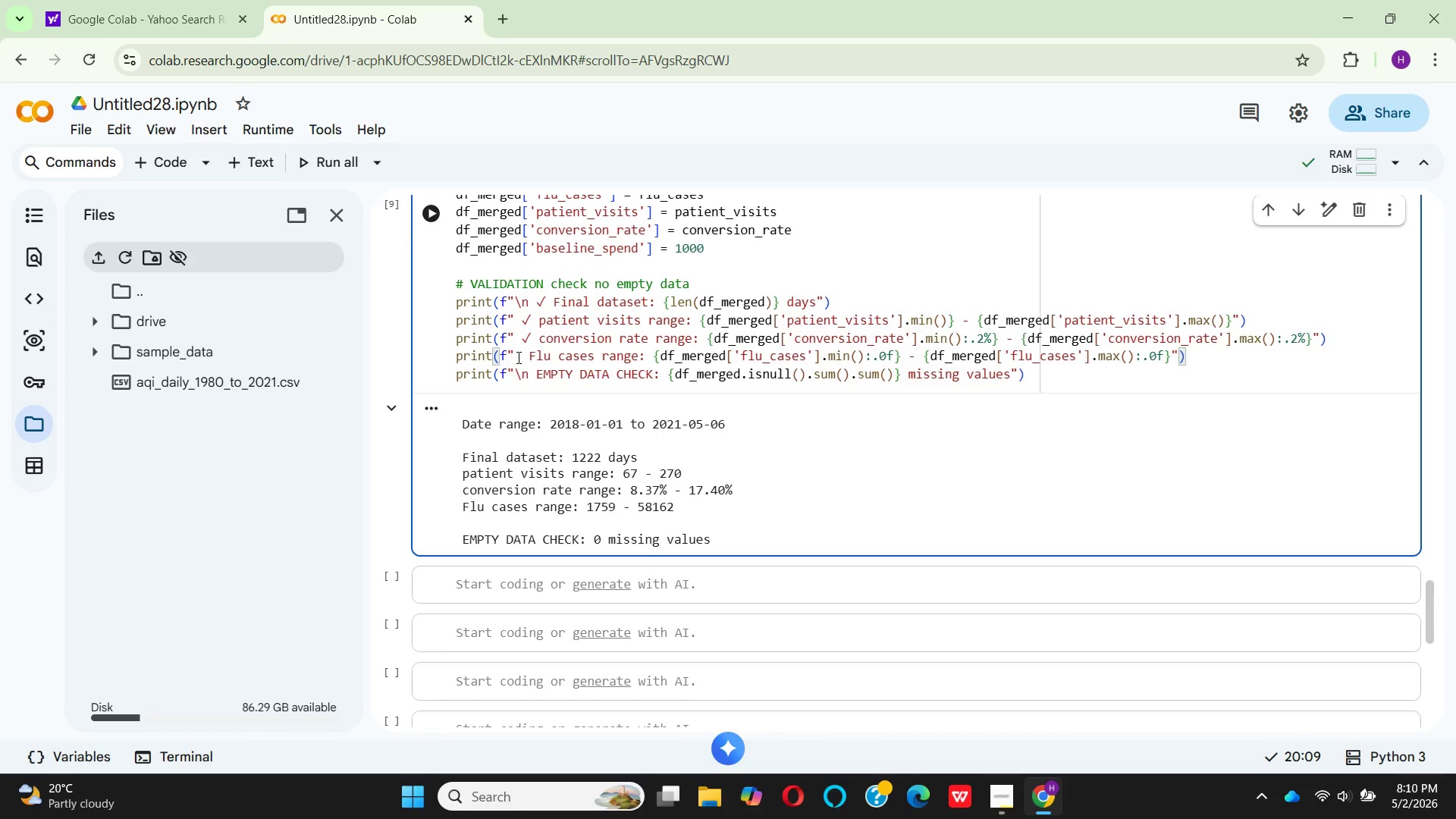 
key(Control+V)
 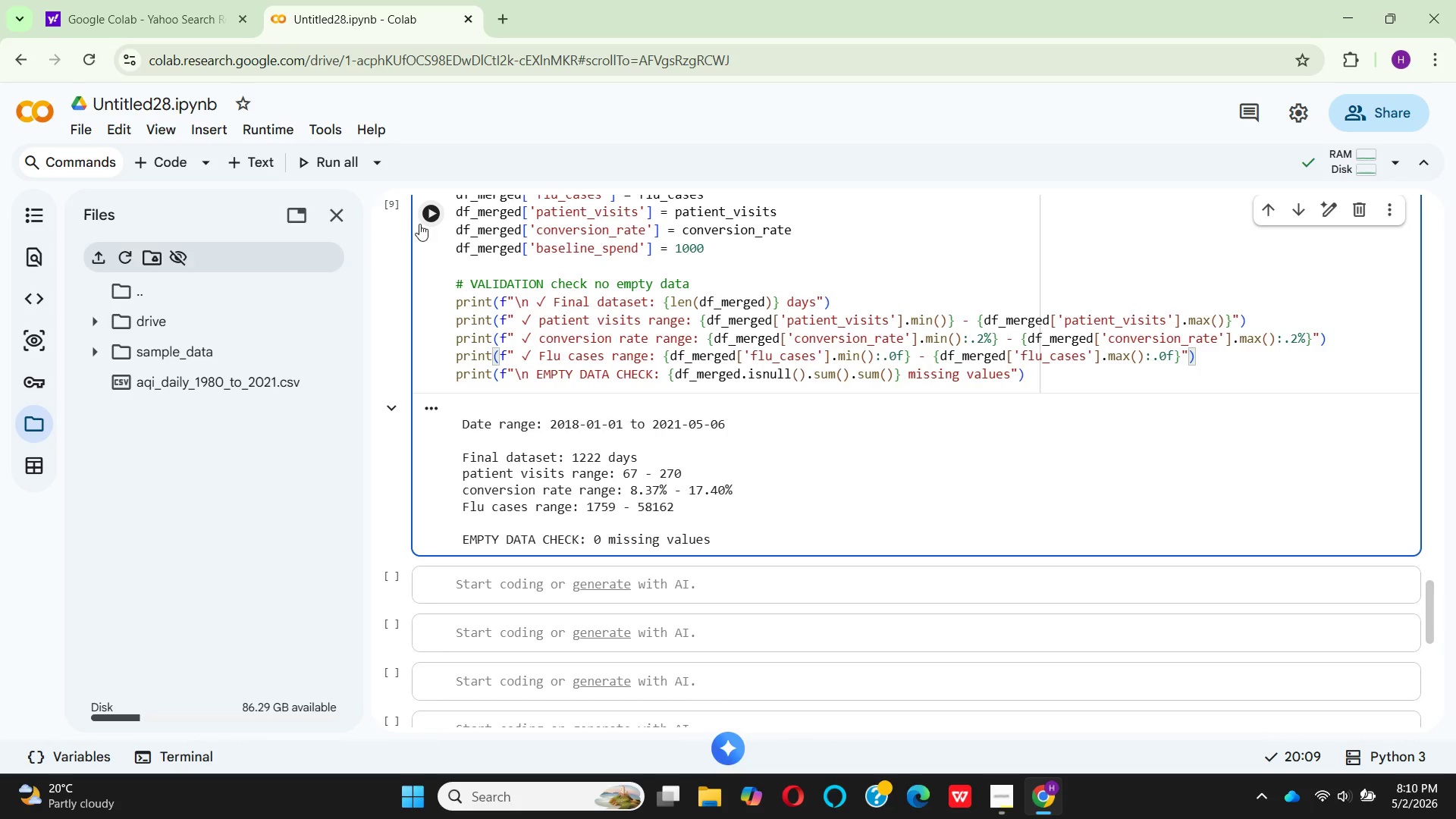 
left_click([424, 224])
 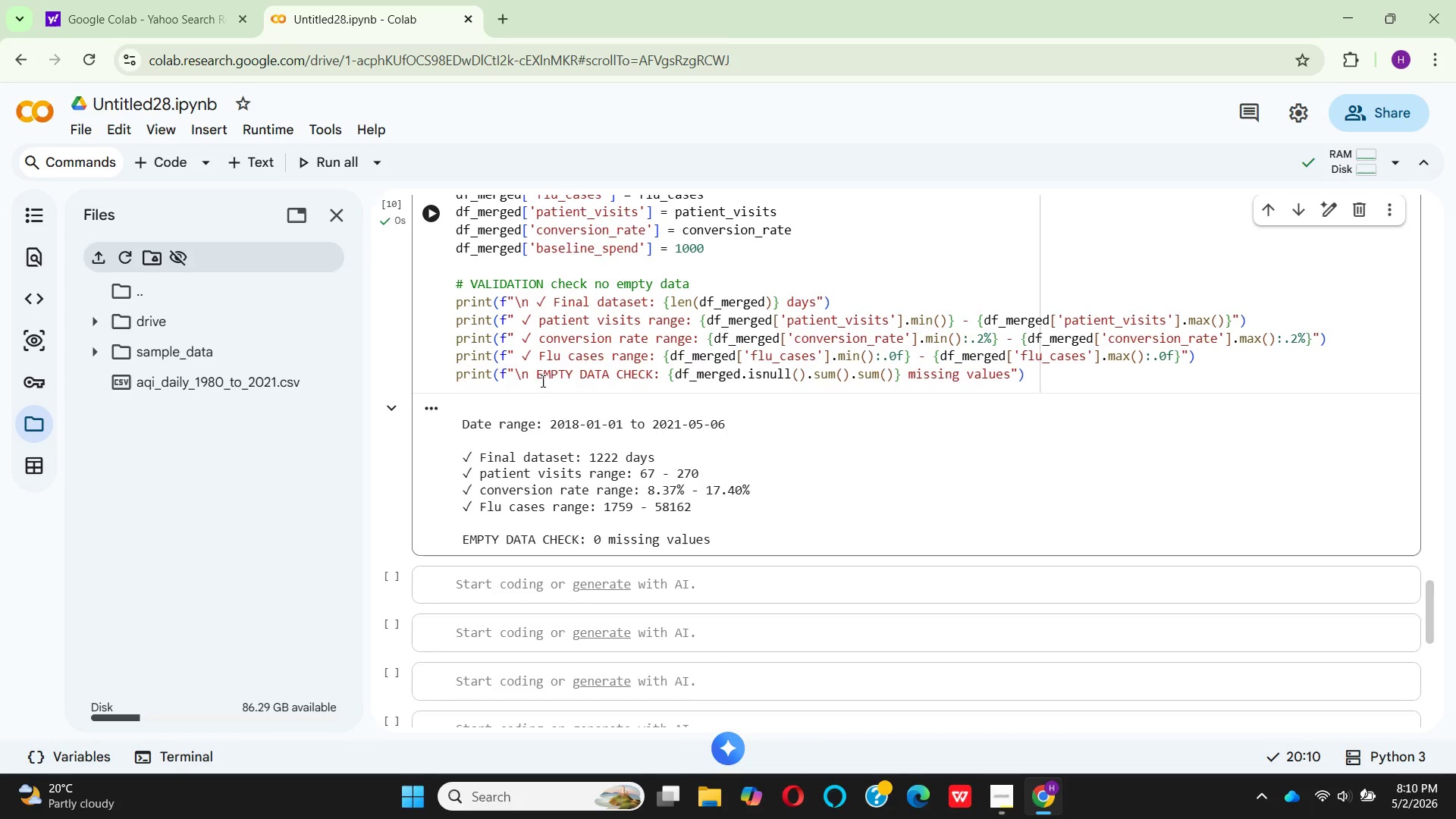 
wait(18.08)
 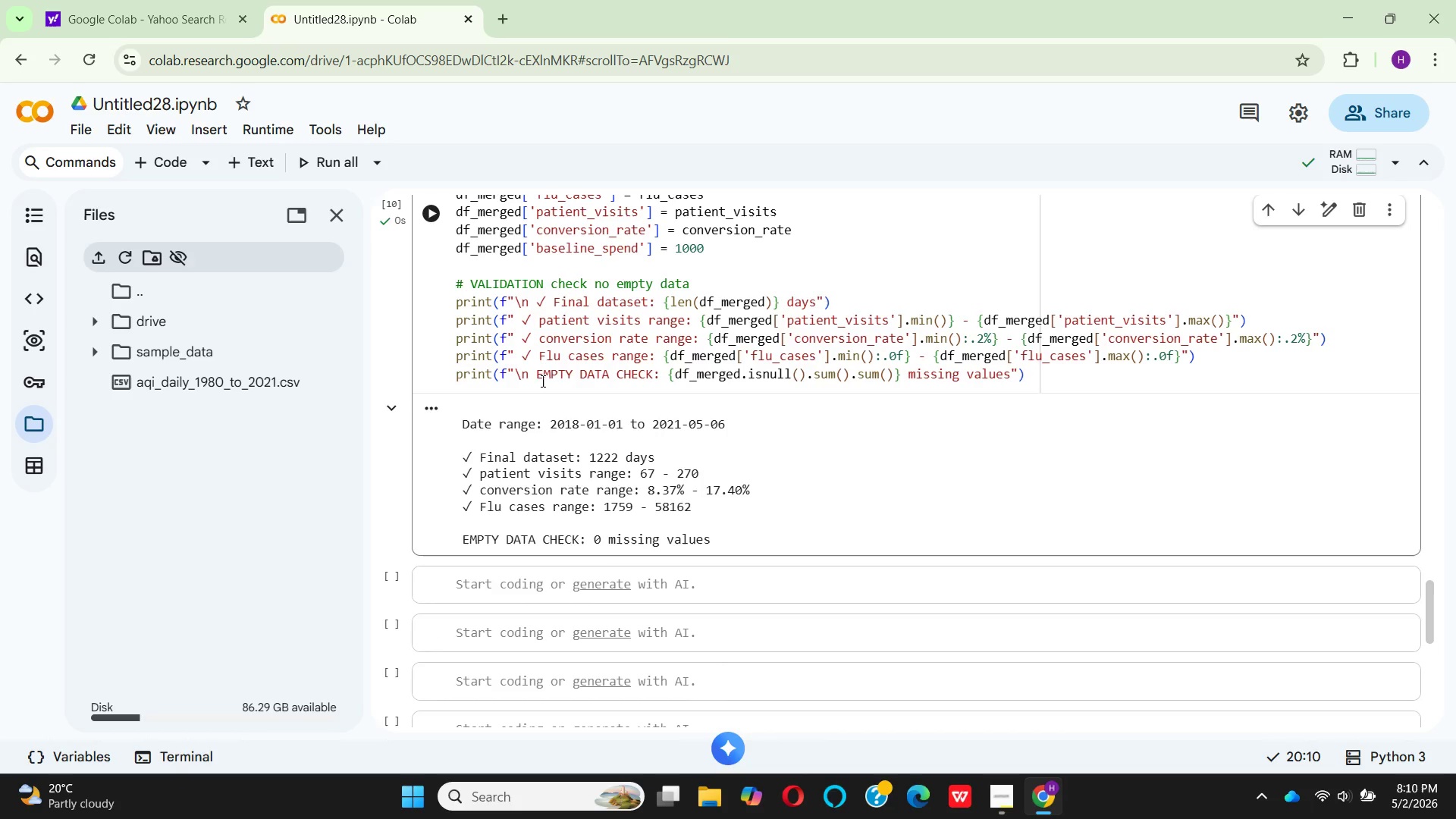 
scroll: coordinate [541, 399], scroll_direction: down, amount: 3.0
 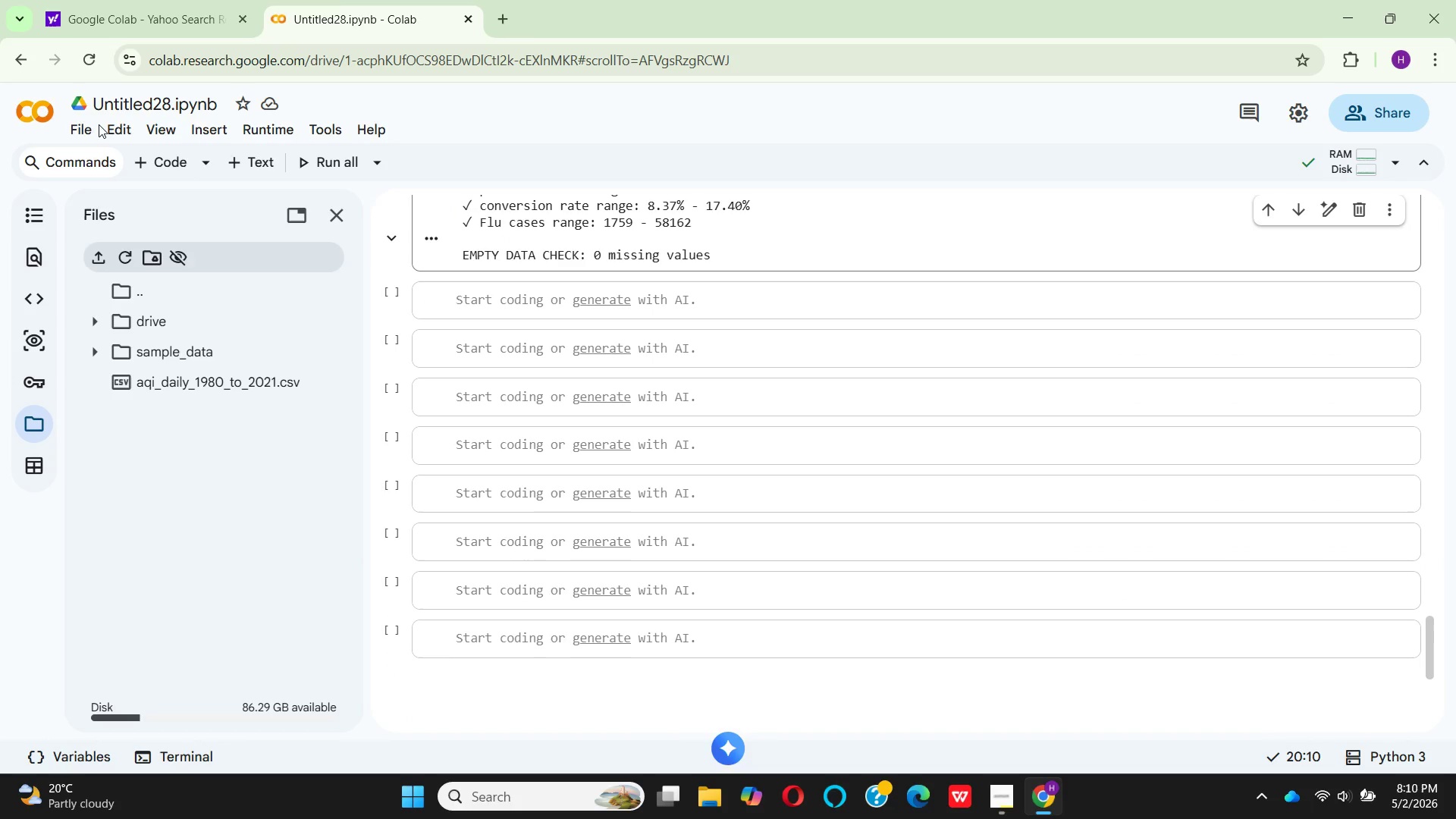 
left_click([73, 124])
 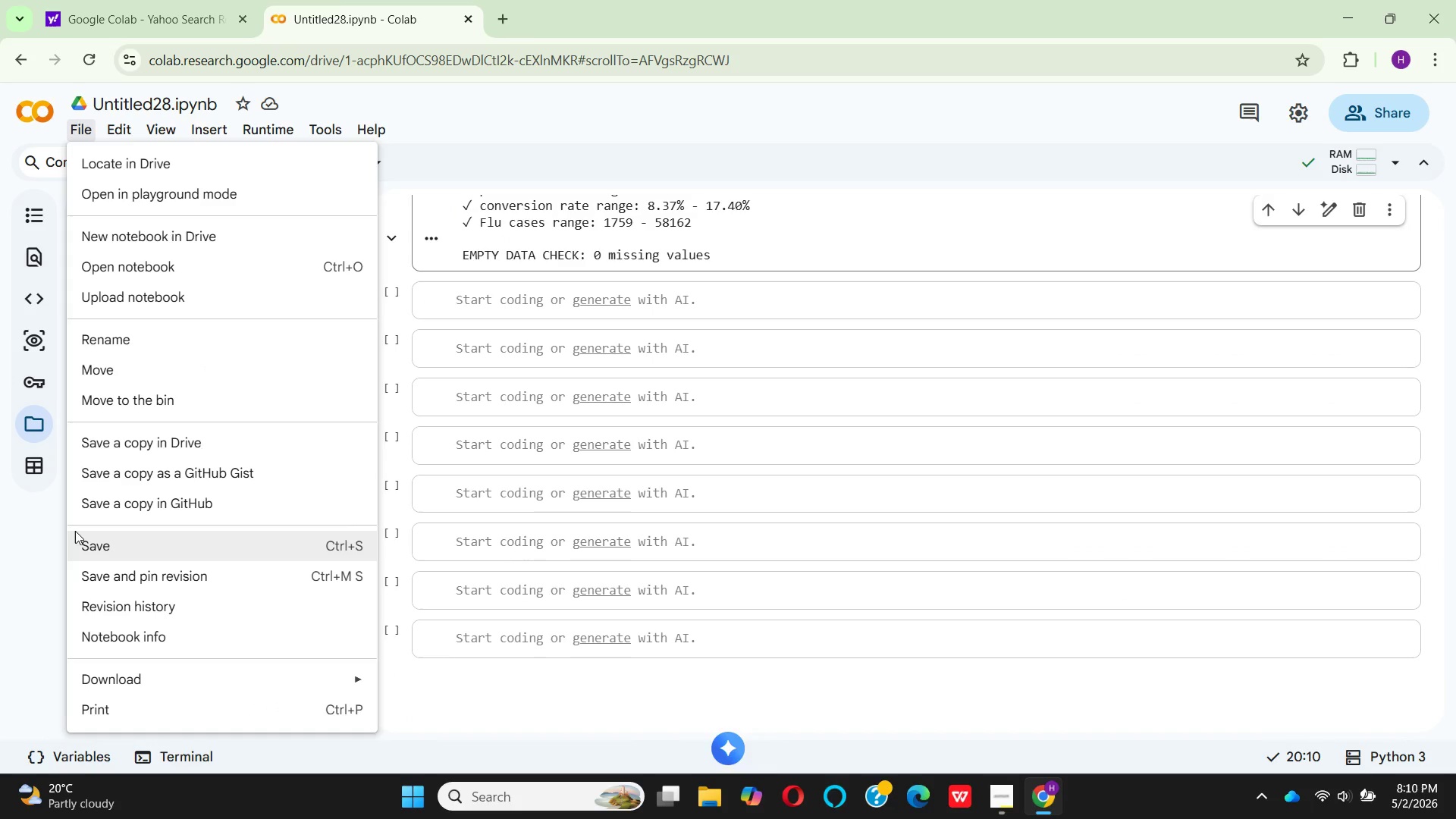 
left_click([75, 531])
 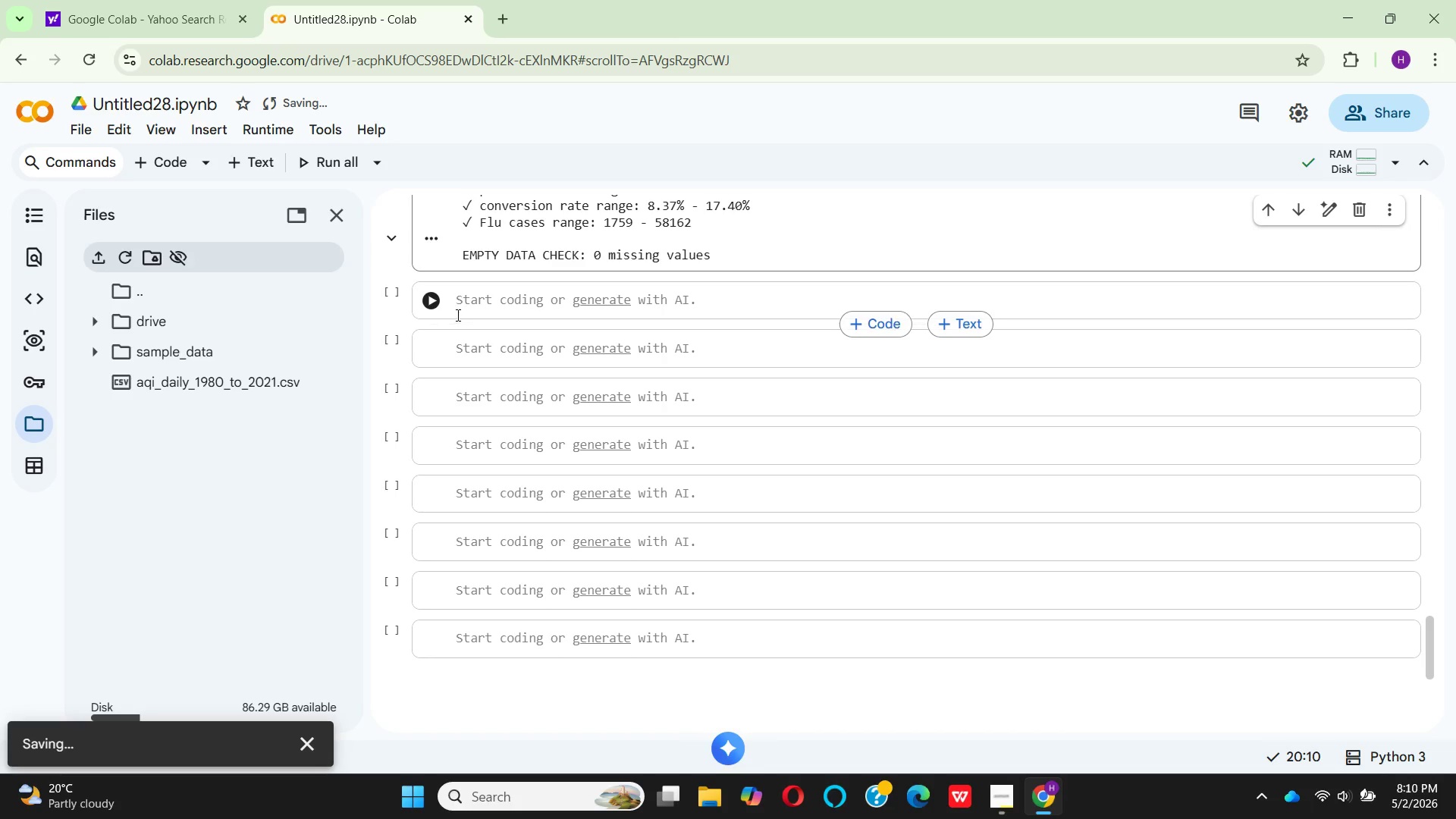 
left_click([457, 303])
 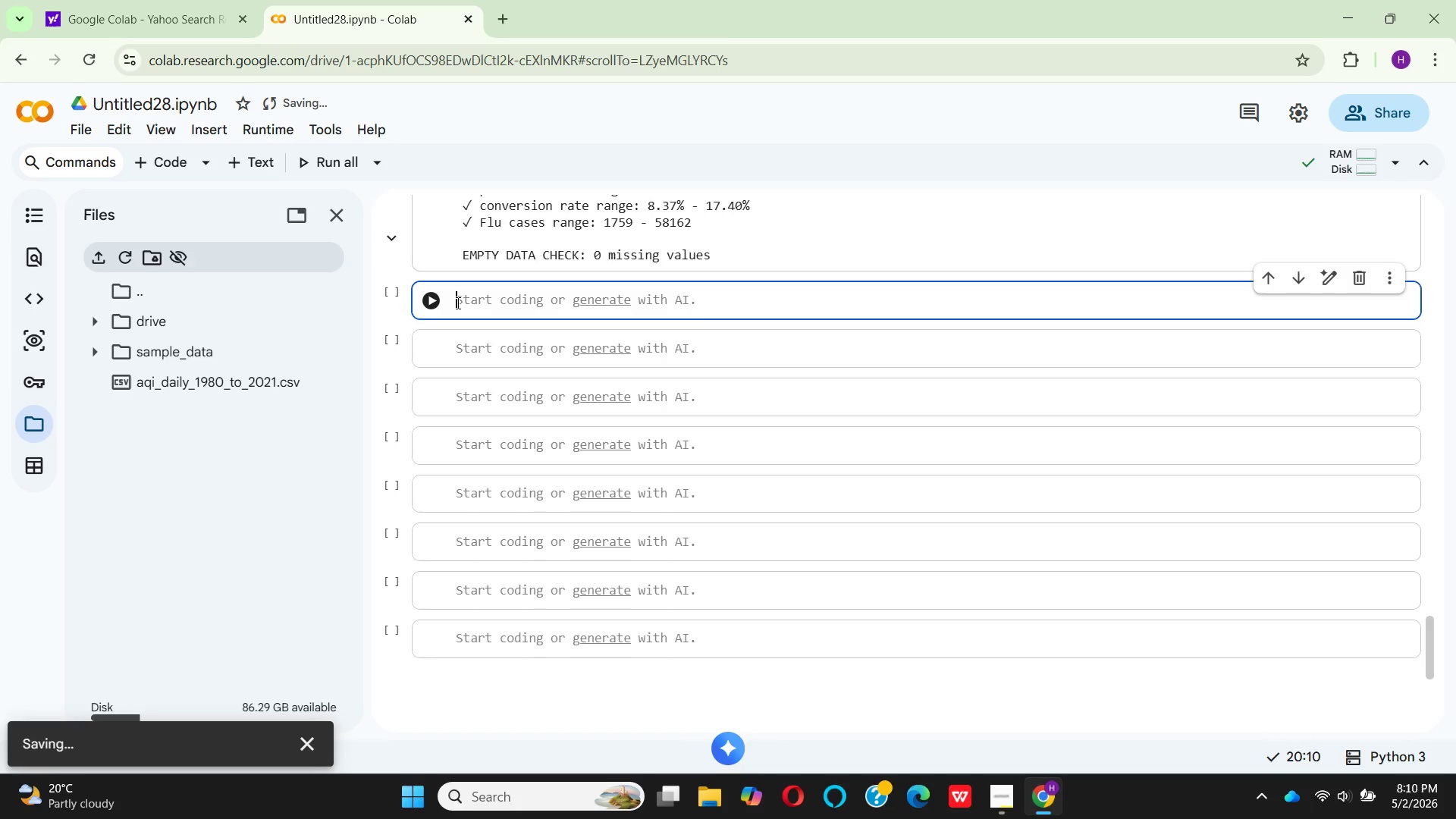 
key(Shift+3)
 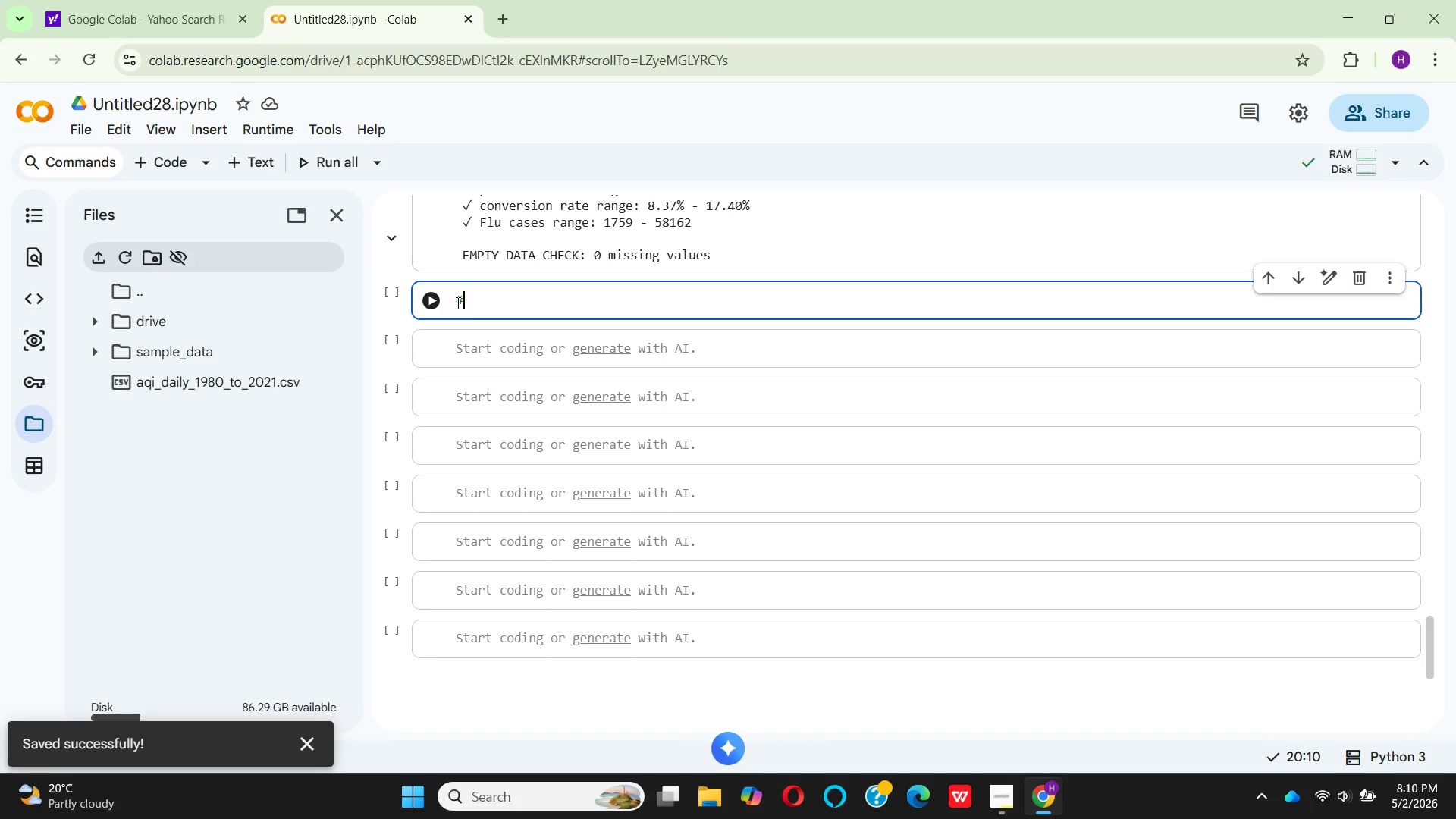 
hold_key(key=Equal, duration=1.51)
 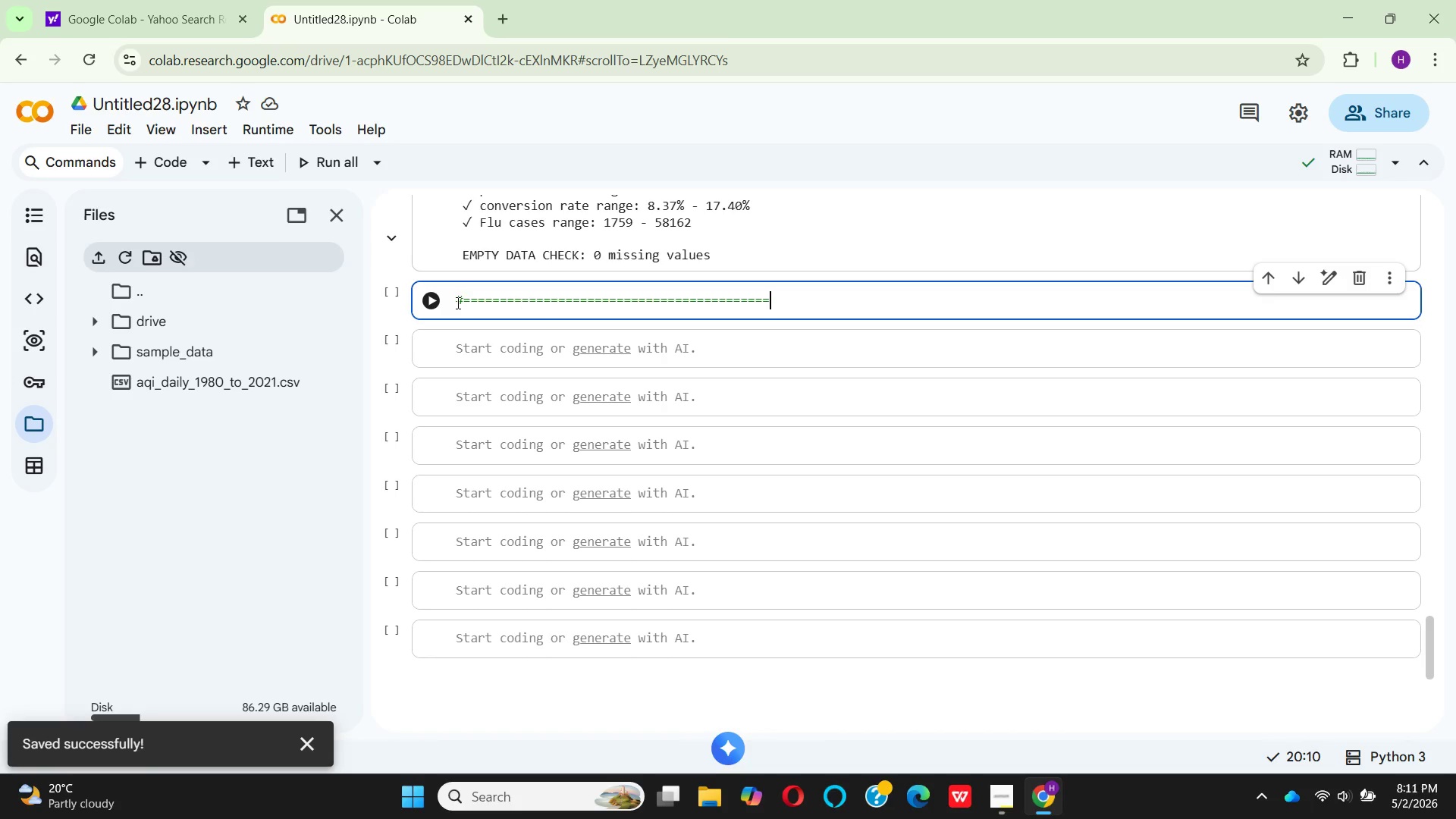 
hold_key(key=Equal, duration=0.36)
 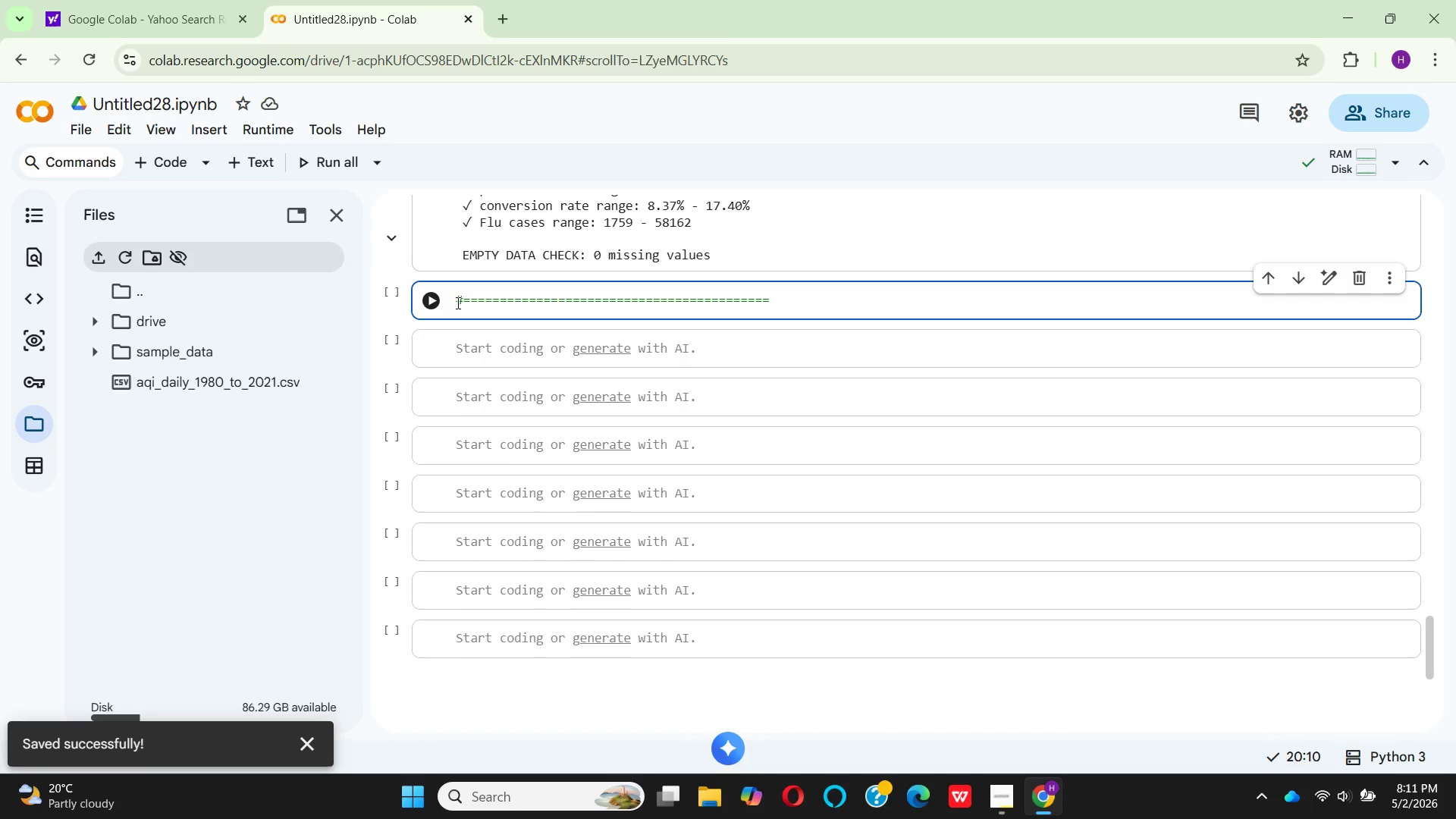 
key(Enter)
 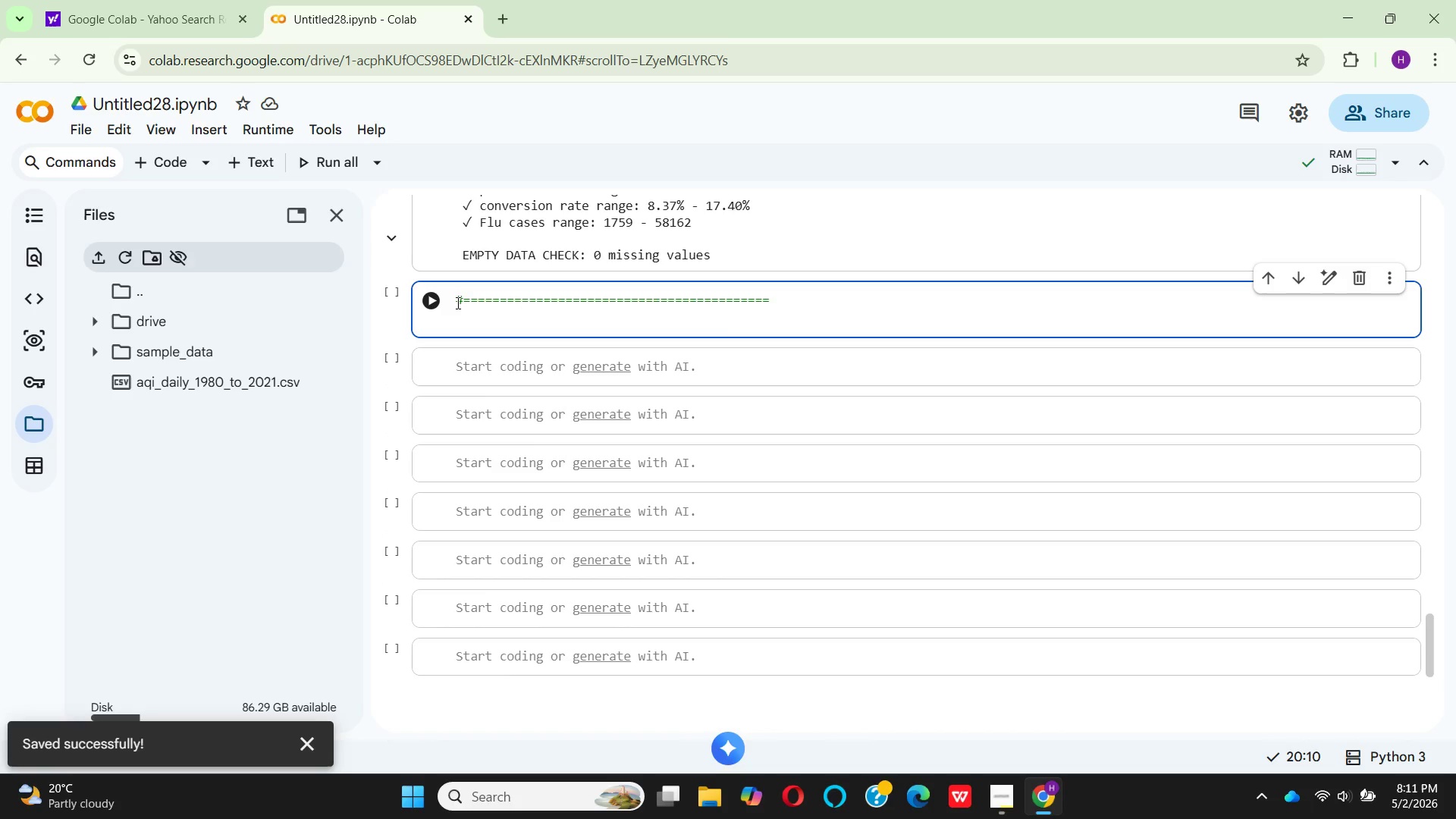 
type(  S)
key(Backspace)
type(# STEP 3: )
 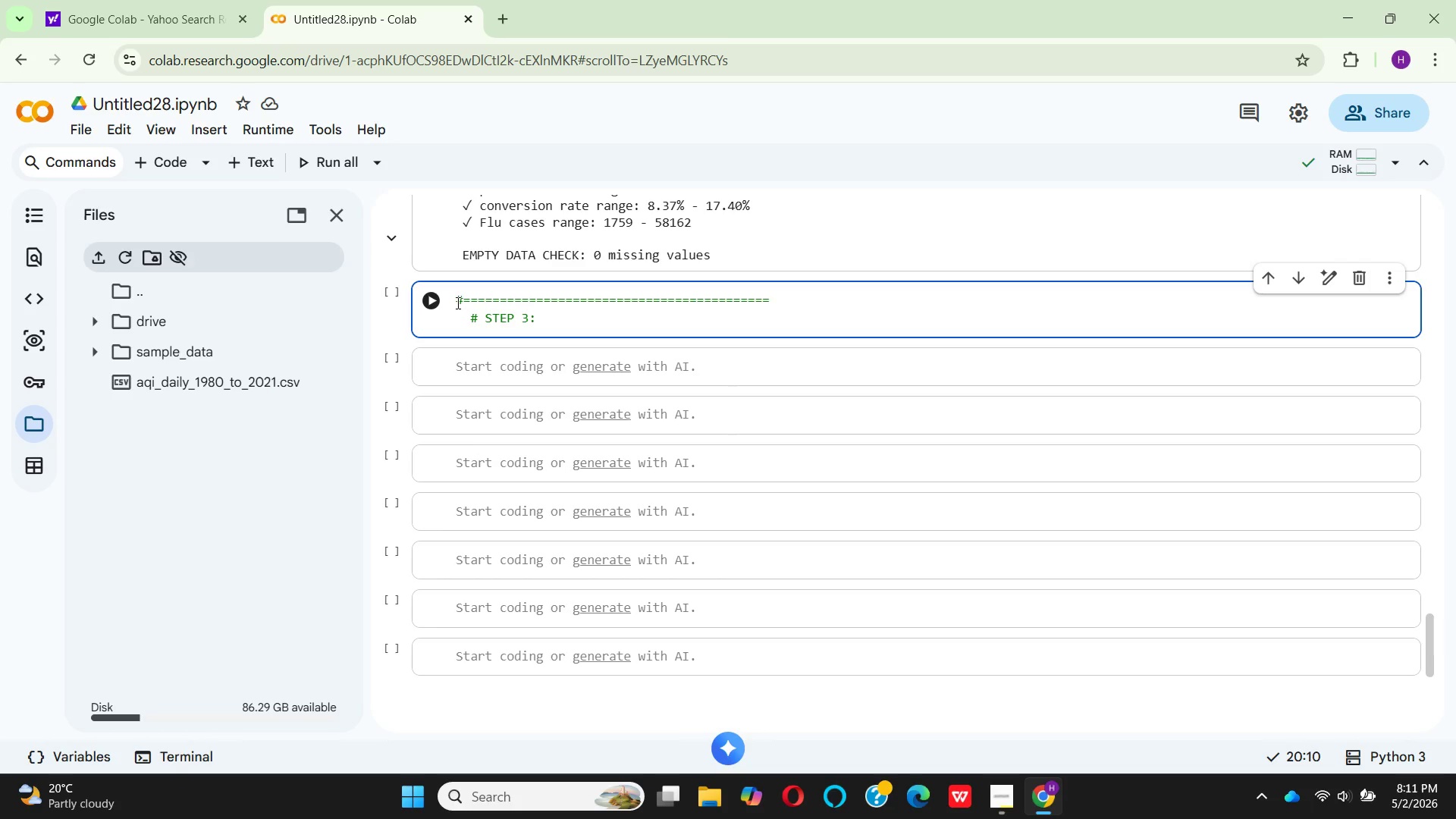 
wait(5.39)
 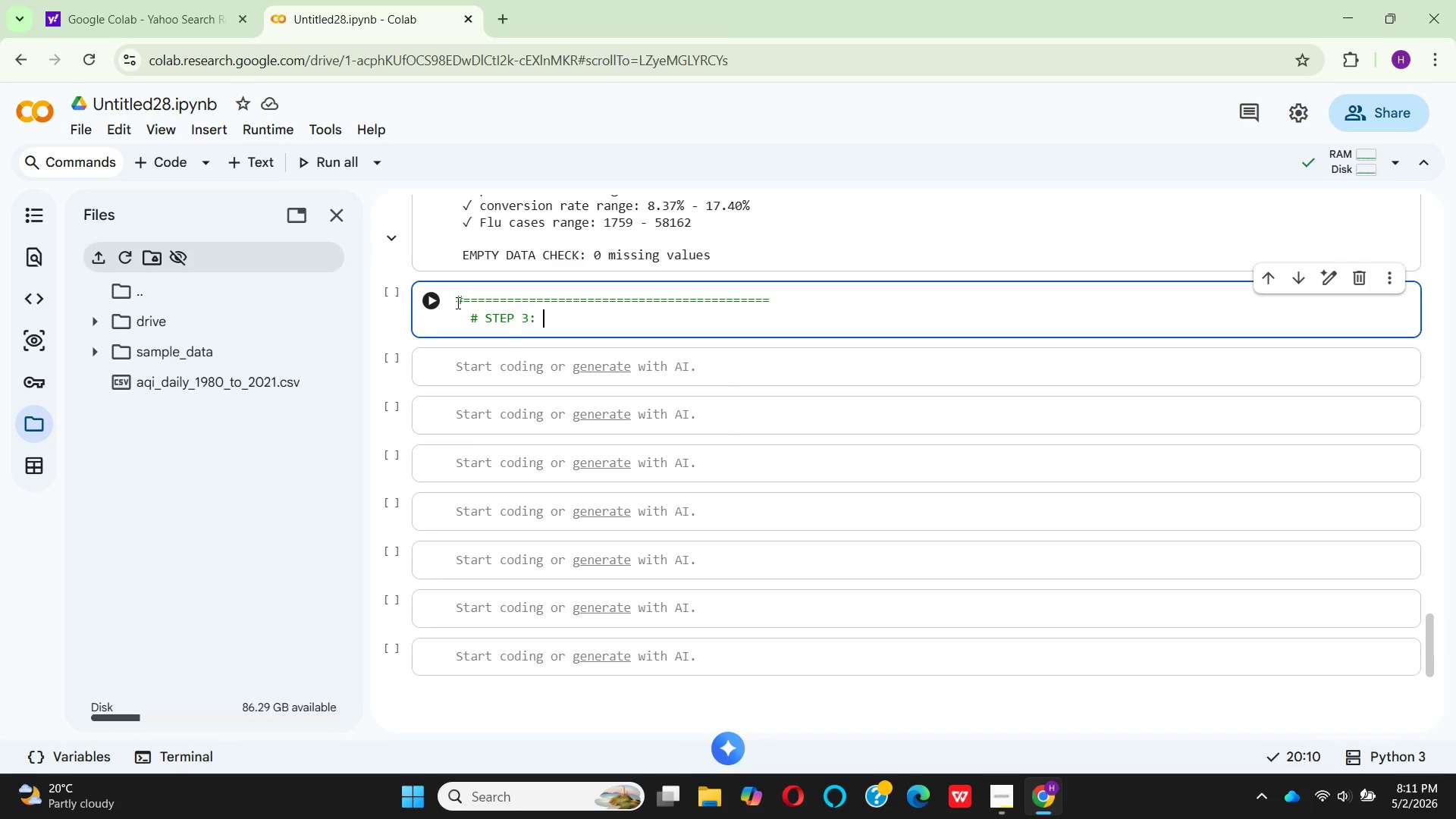 
left_click([1006, 802])